 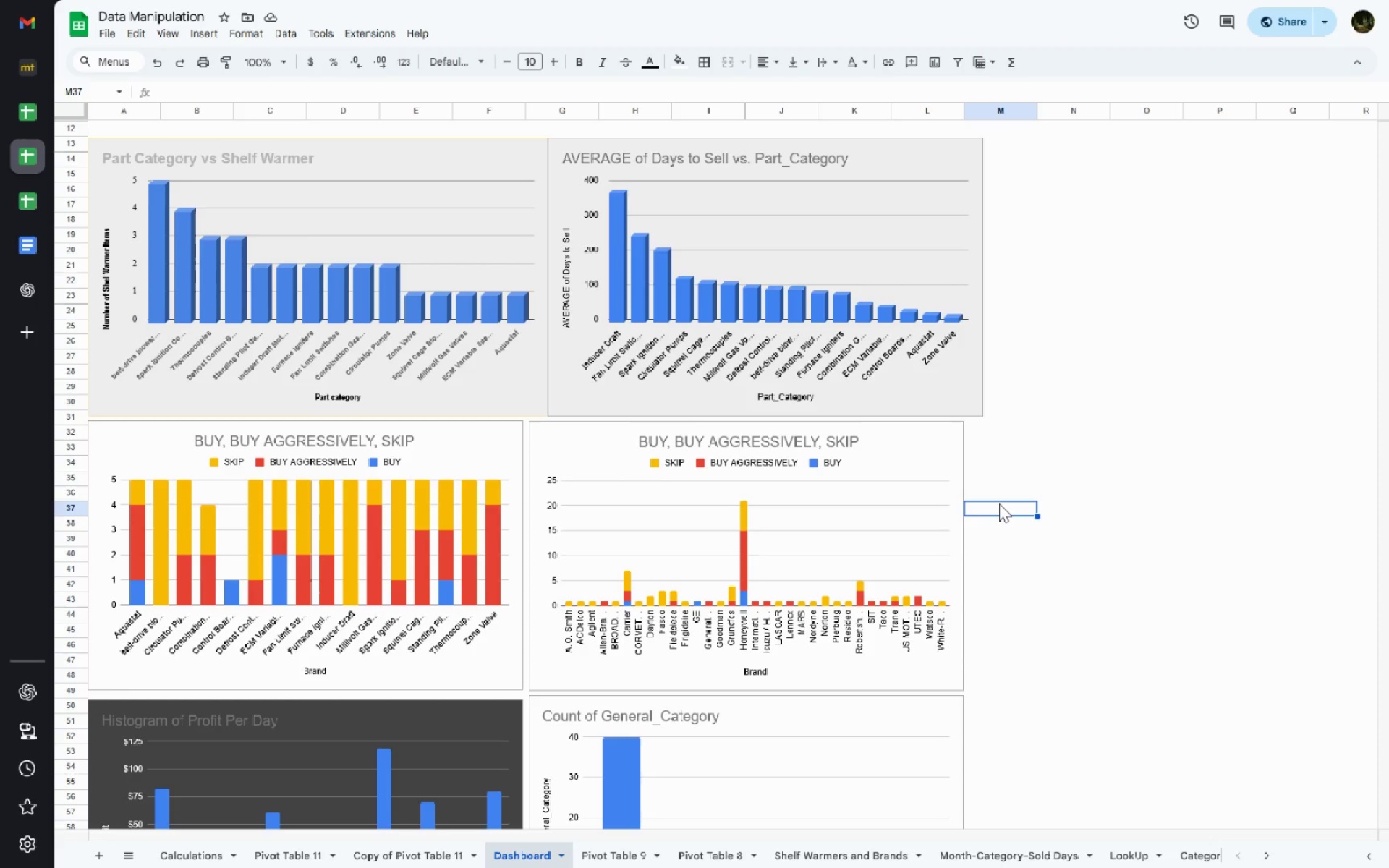 
left_click([148, 313])
 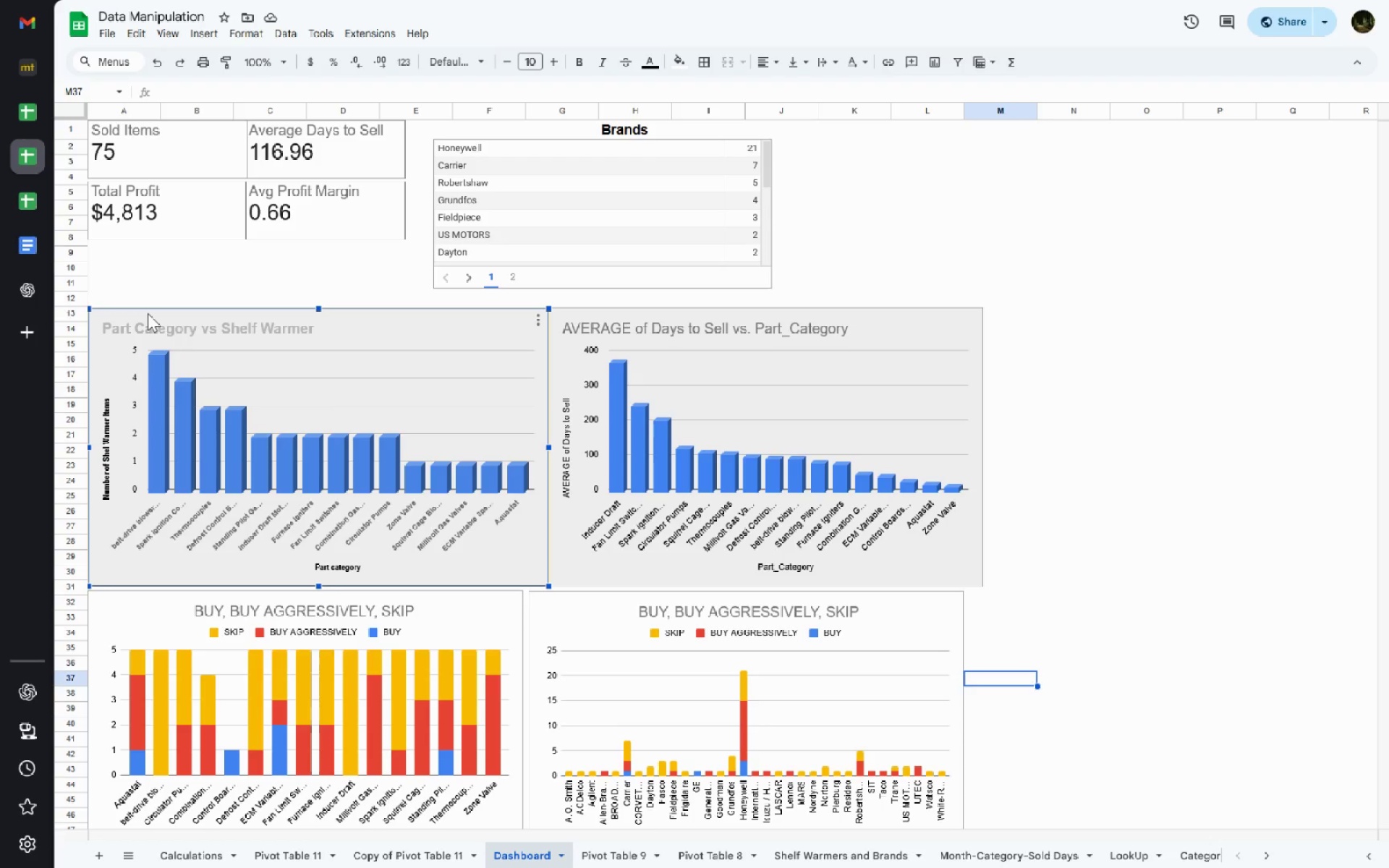 
left_click_drag(start_coordinate=[109, 286], to_coordinate=[778, 629])
 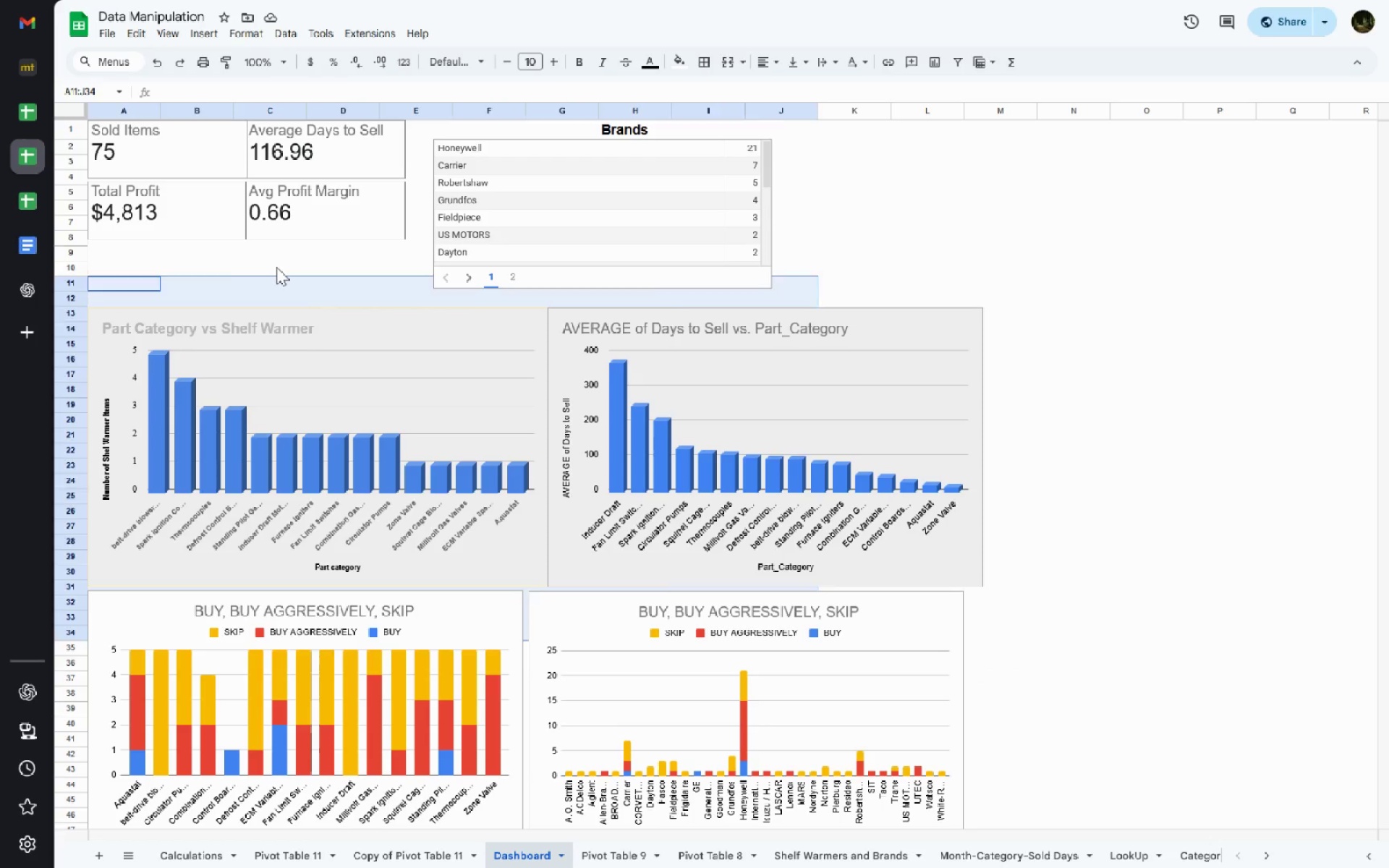 
left_click([276, 267])
 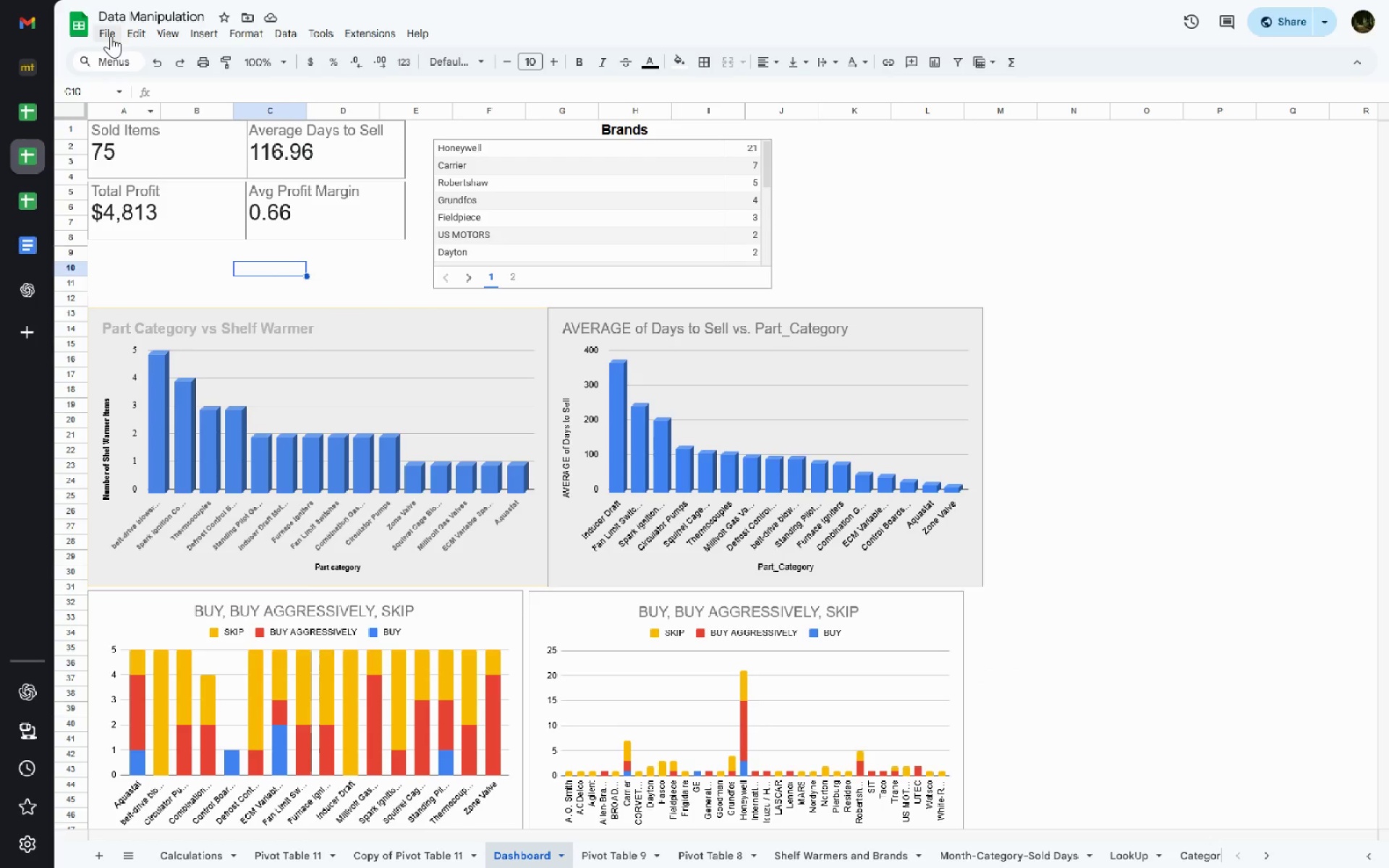 
left_click([109, 34])
 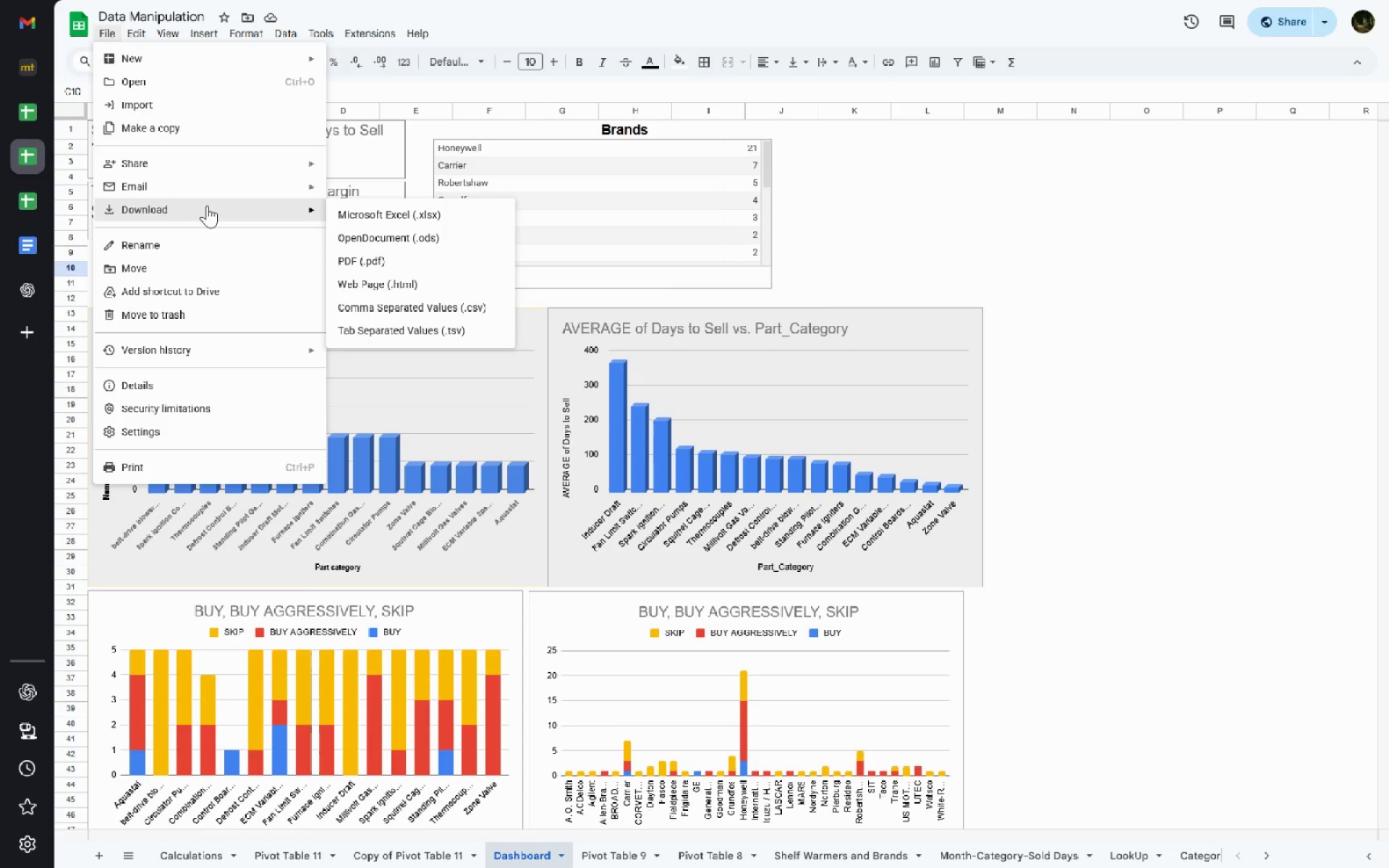 
left_click([371, 206])
 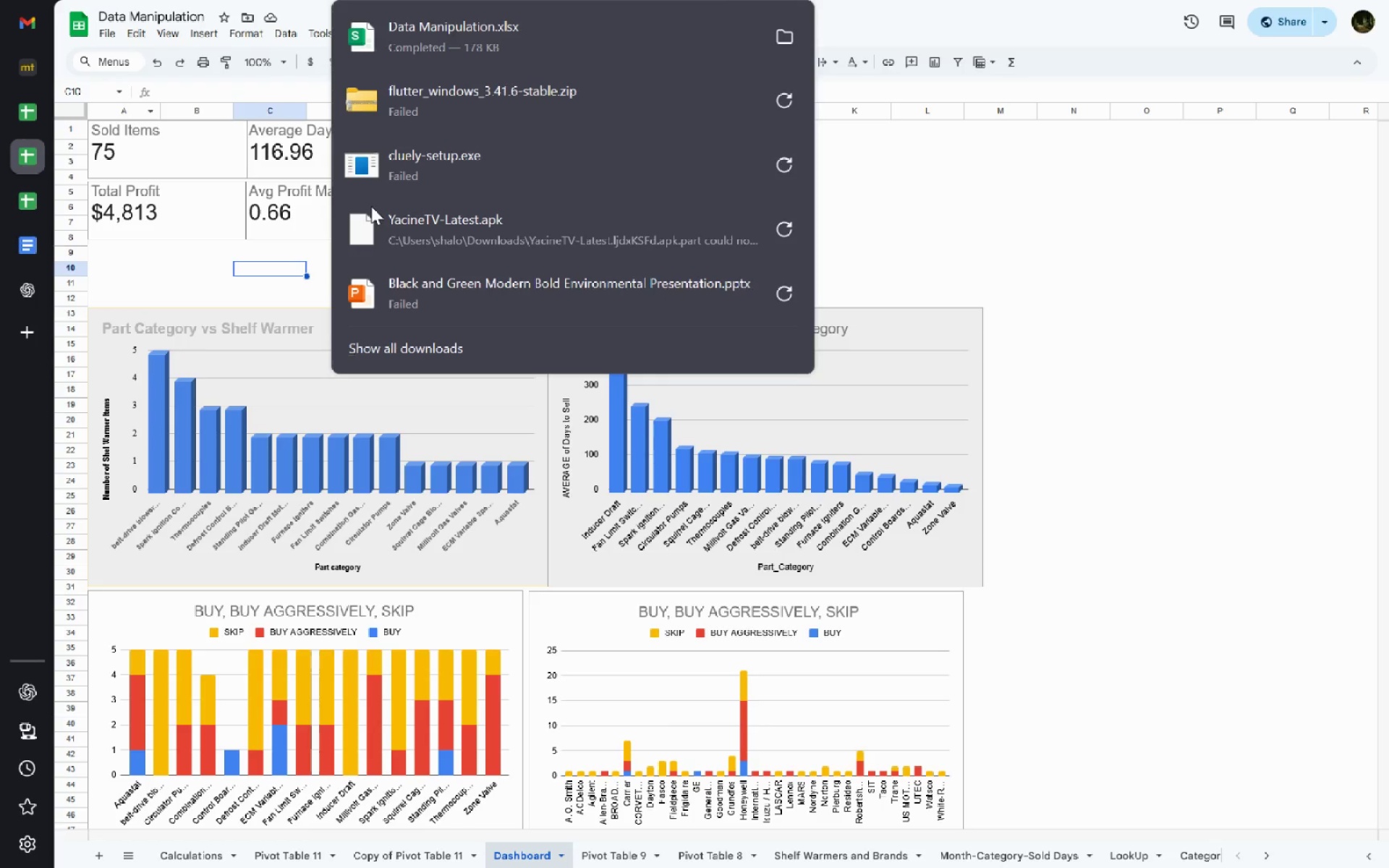 
key(Control+T)
 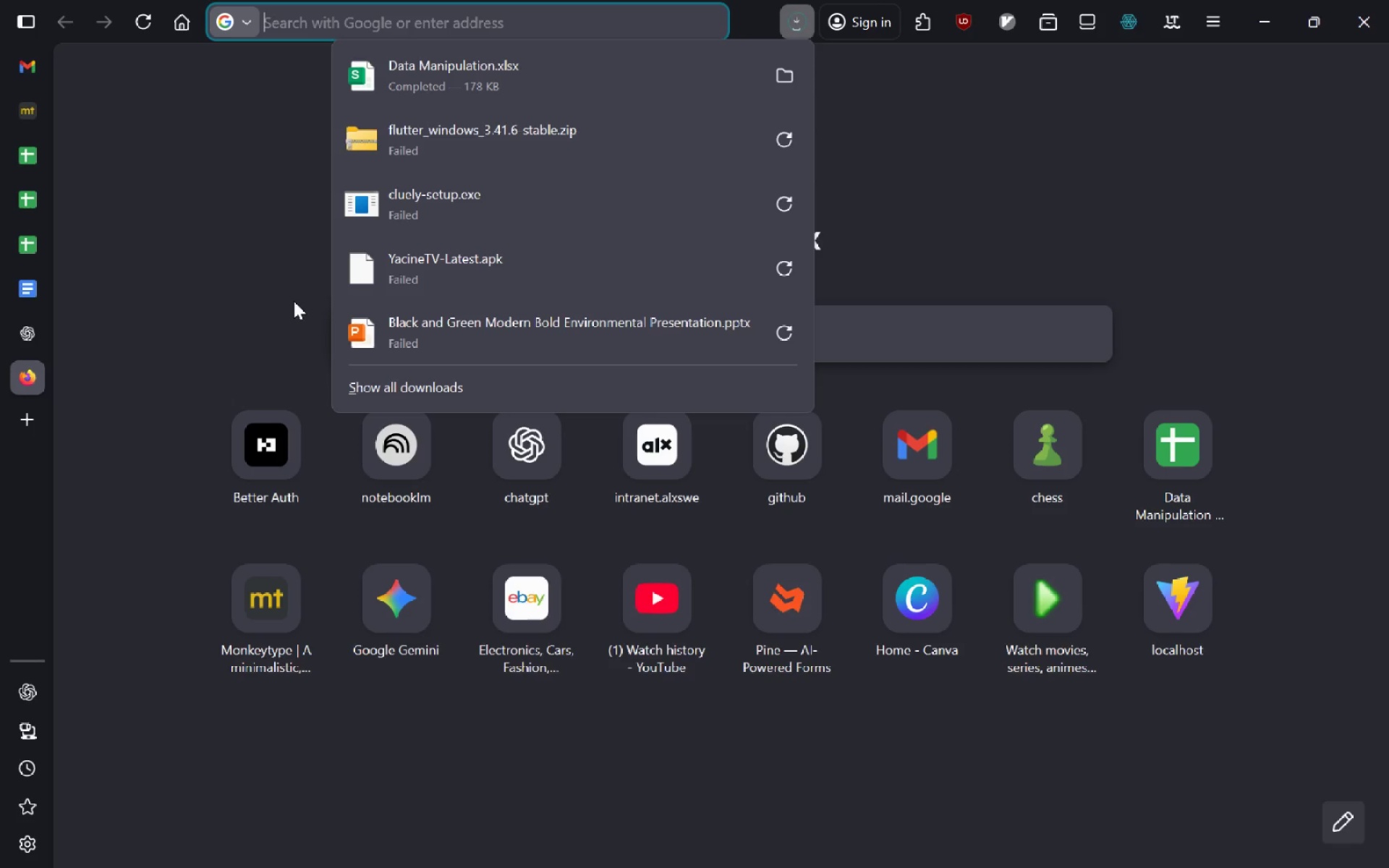 
type(gemin)
 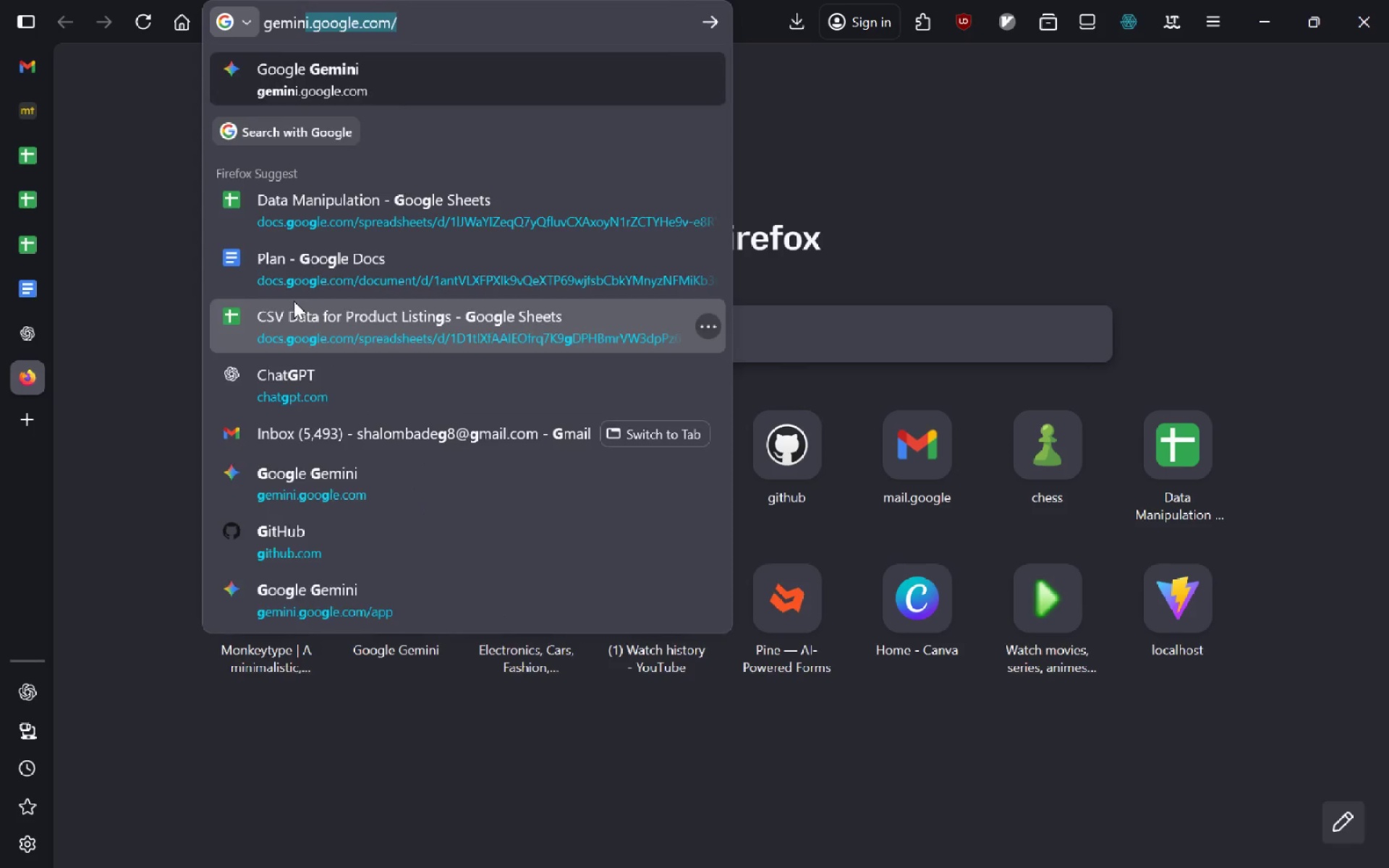 
key(Enter)
 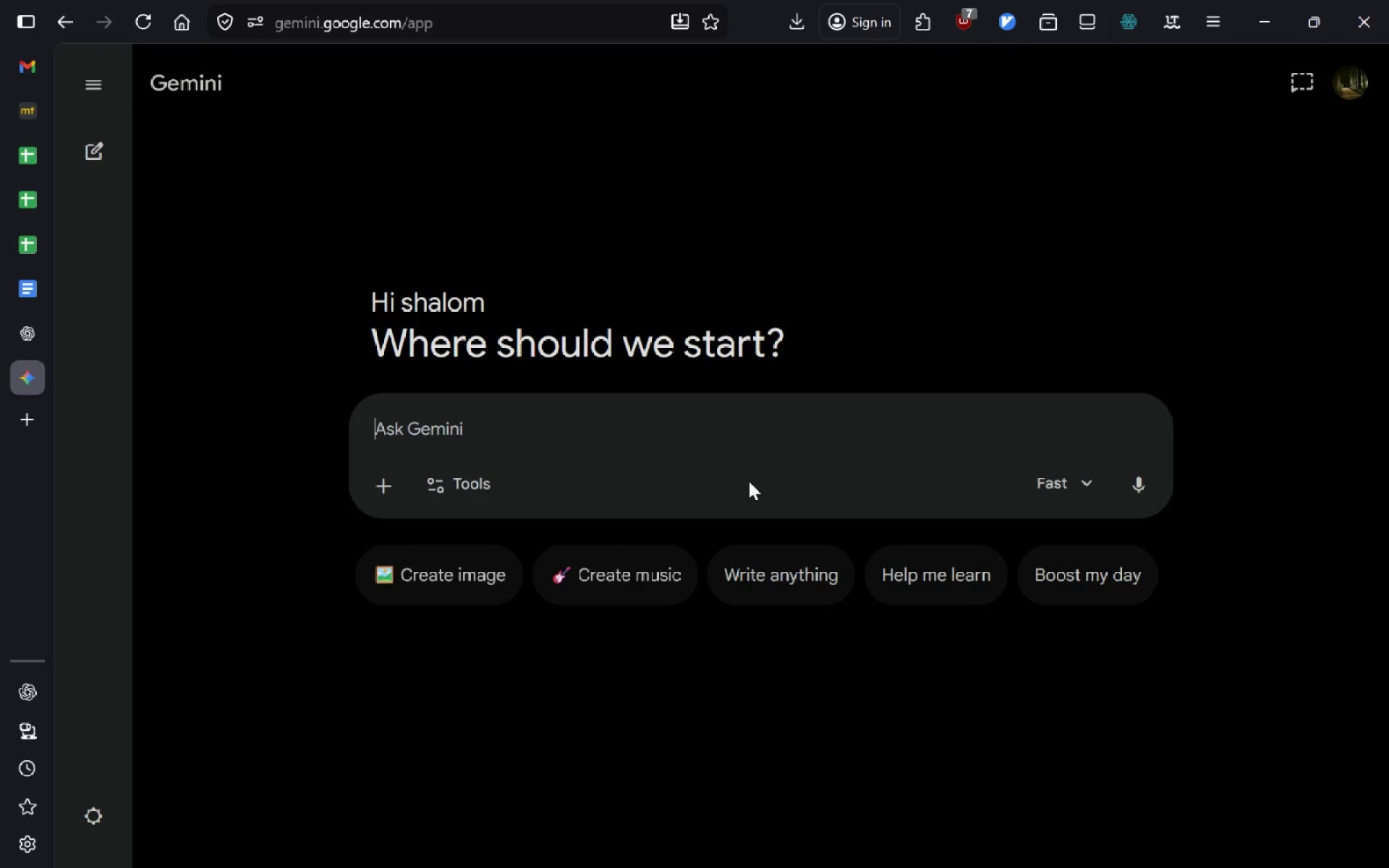 
wait(7.62)
 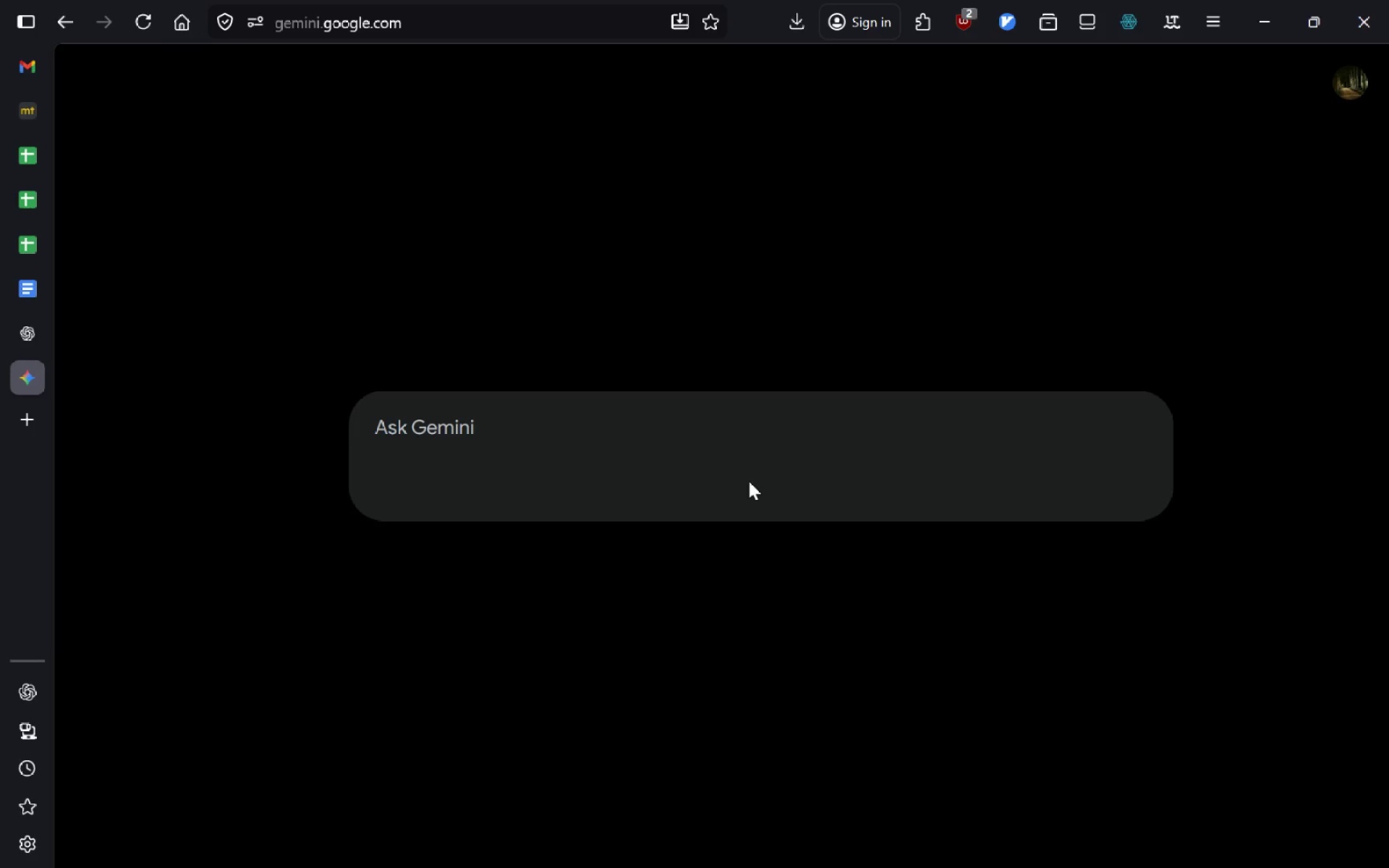 
left_click([394, 479])
 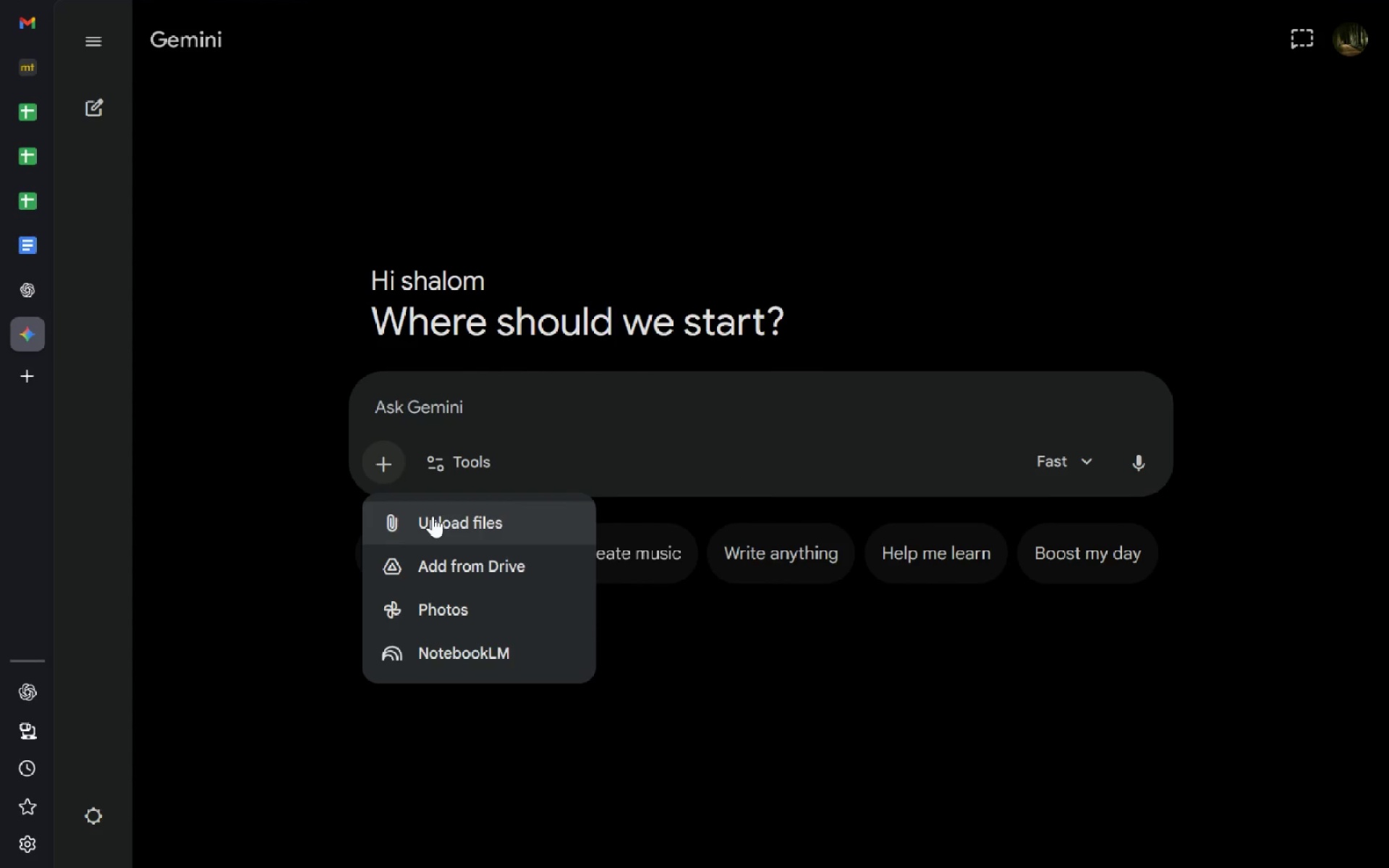 
left_click([433, 516])
 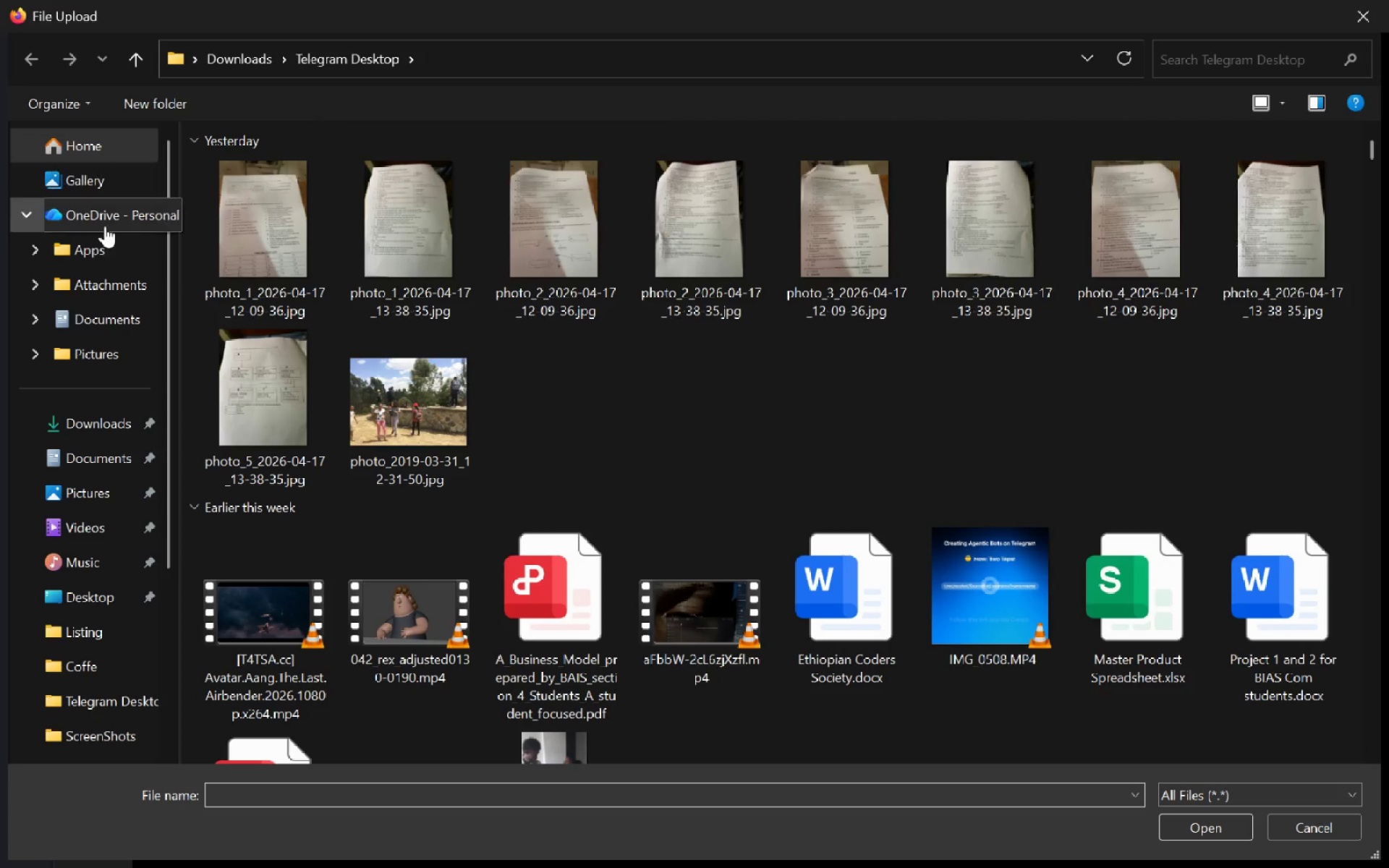 
left_click([111, 427])
 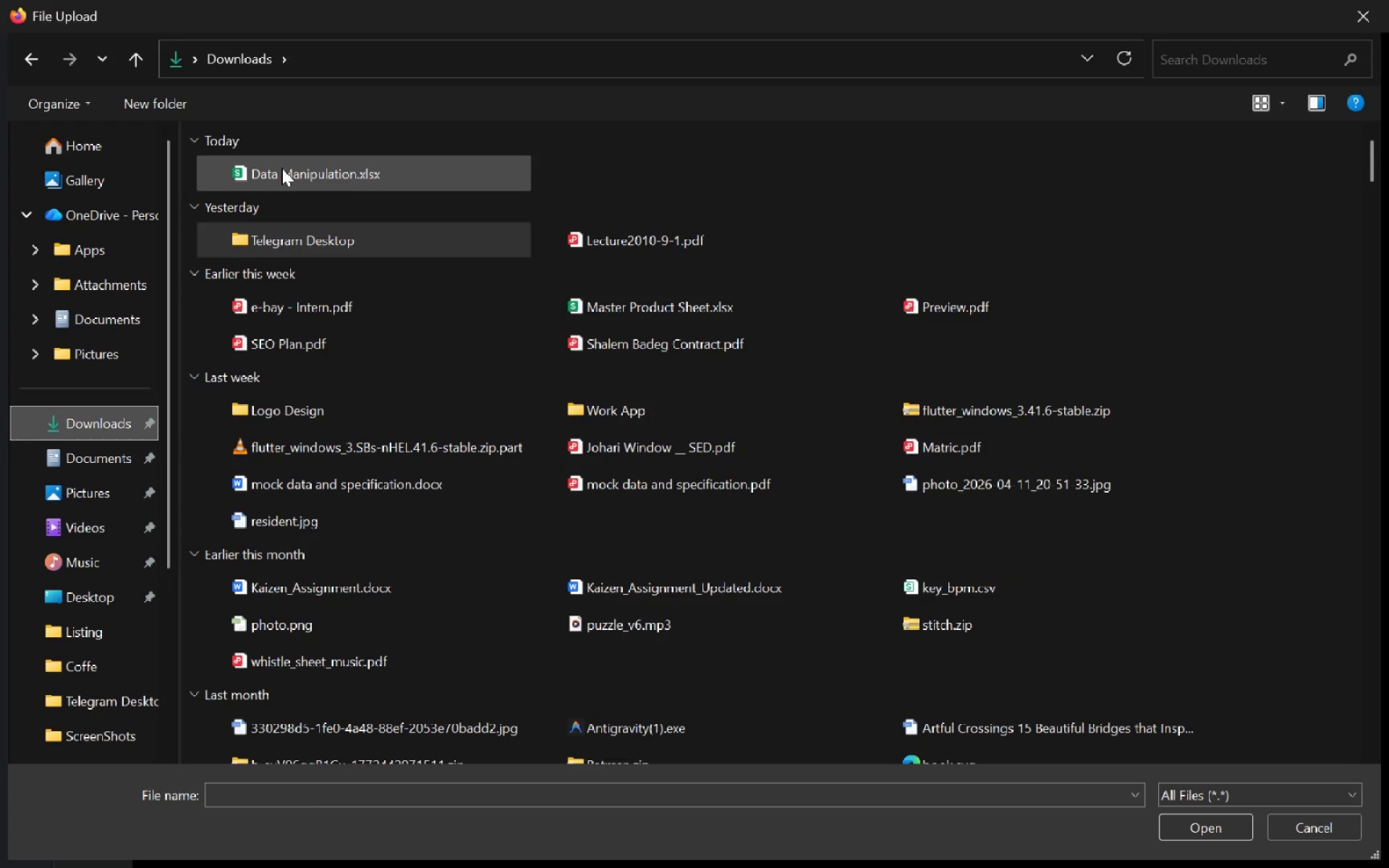 
double_click([281, 168])
 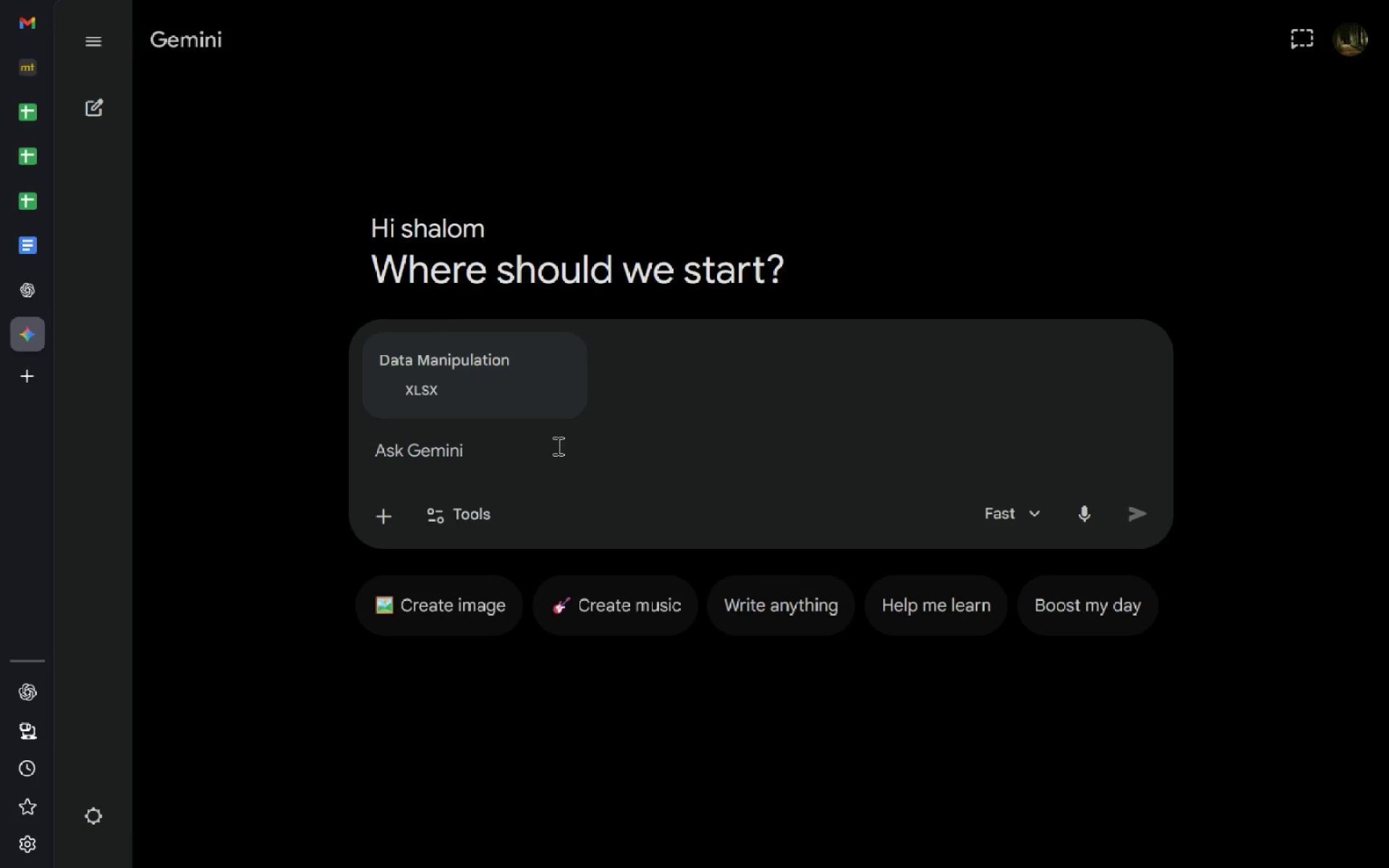 
left_click([556, 446])
 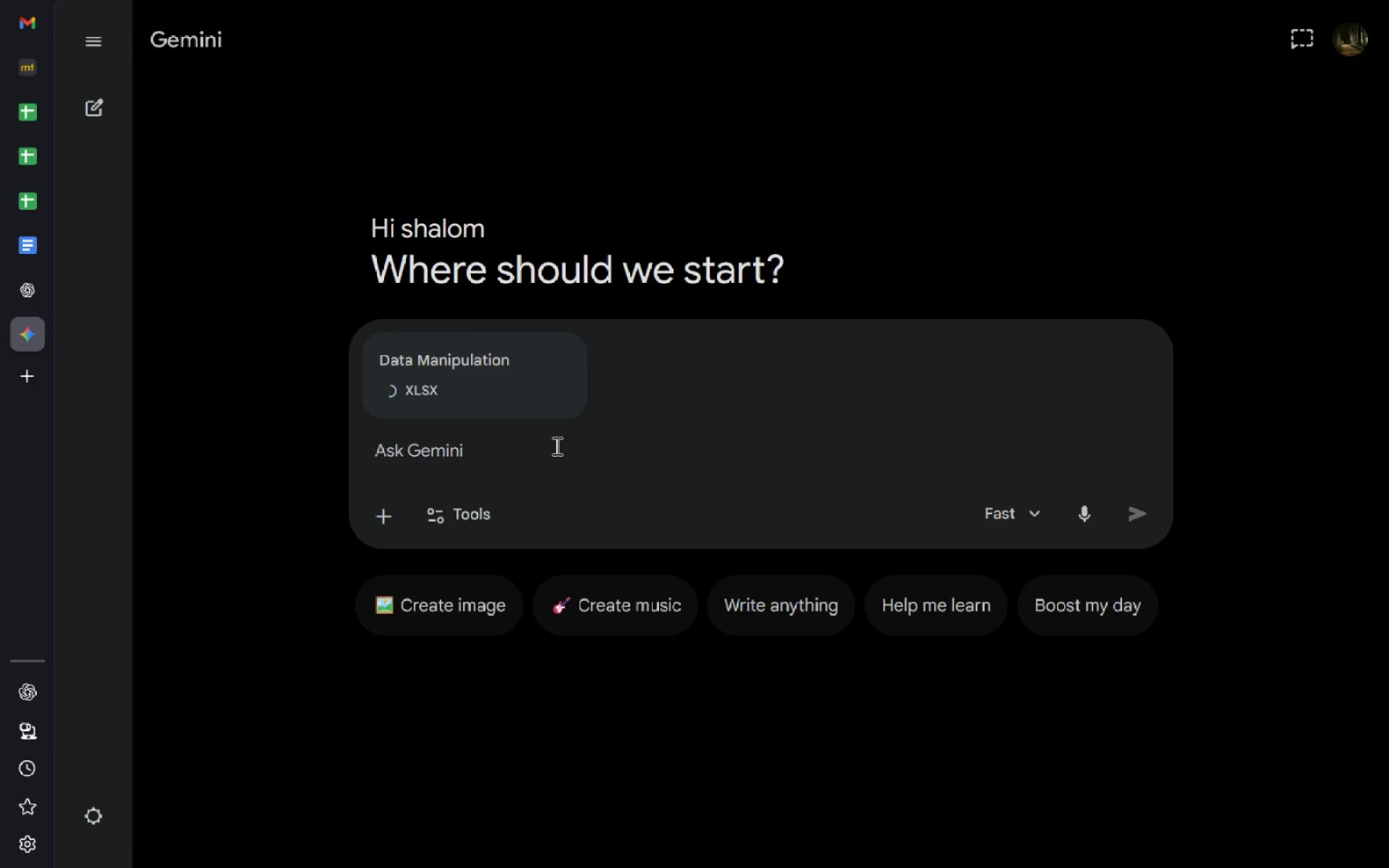 
type(from th )
key(Backspace)
type(e dashboard what are the main sourcing startegy you will ue )
key(Backspace)
key(Backspace)
type(se after anala)
key(Backspace)
type(yzing te)
key(Backspace)
type(his data?)
 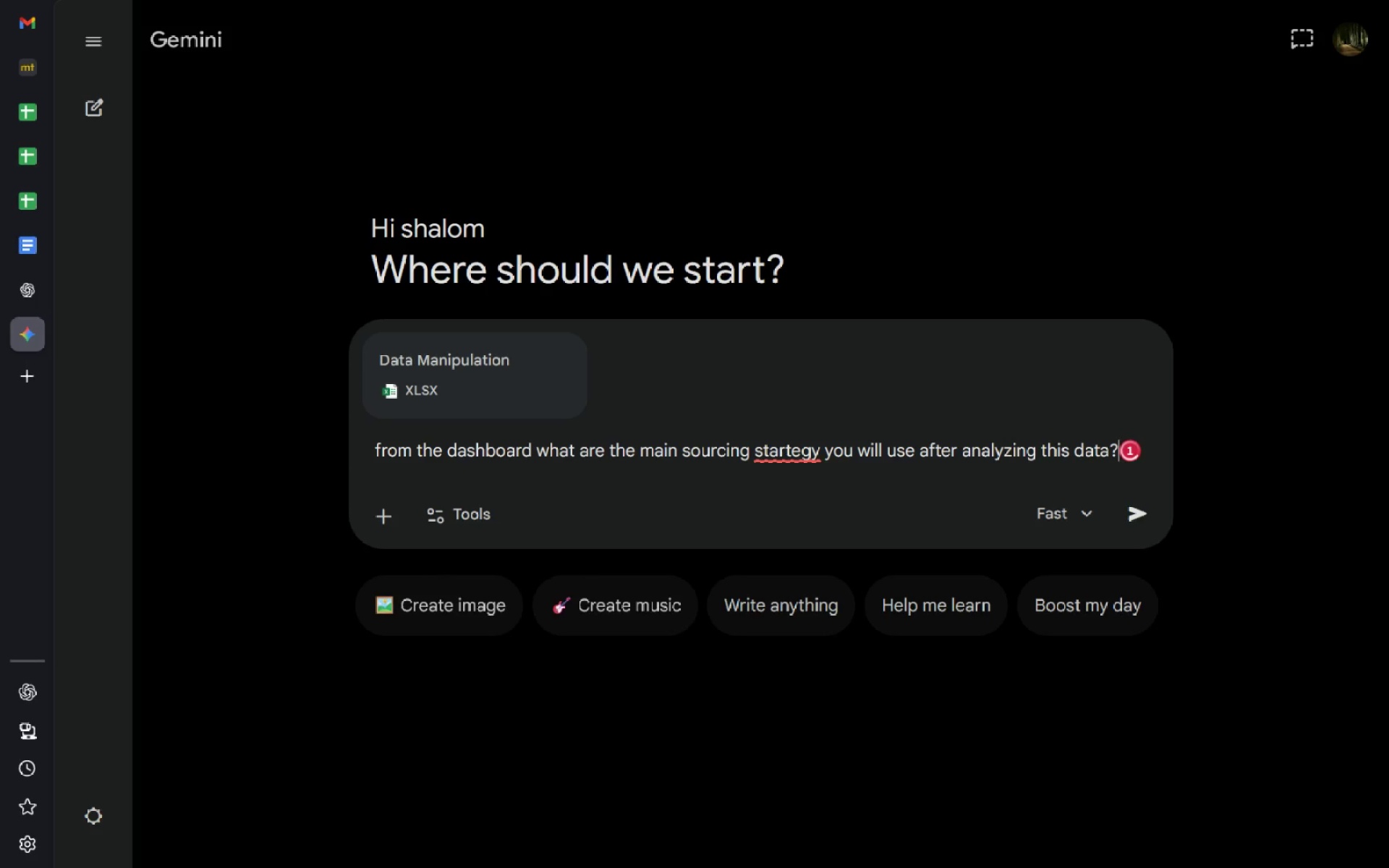 
key(Enter)
 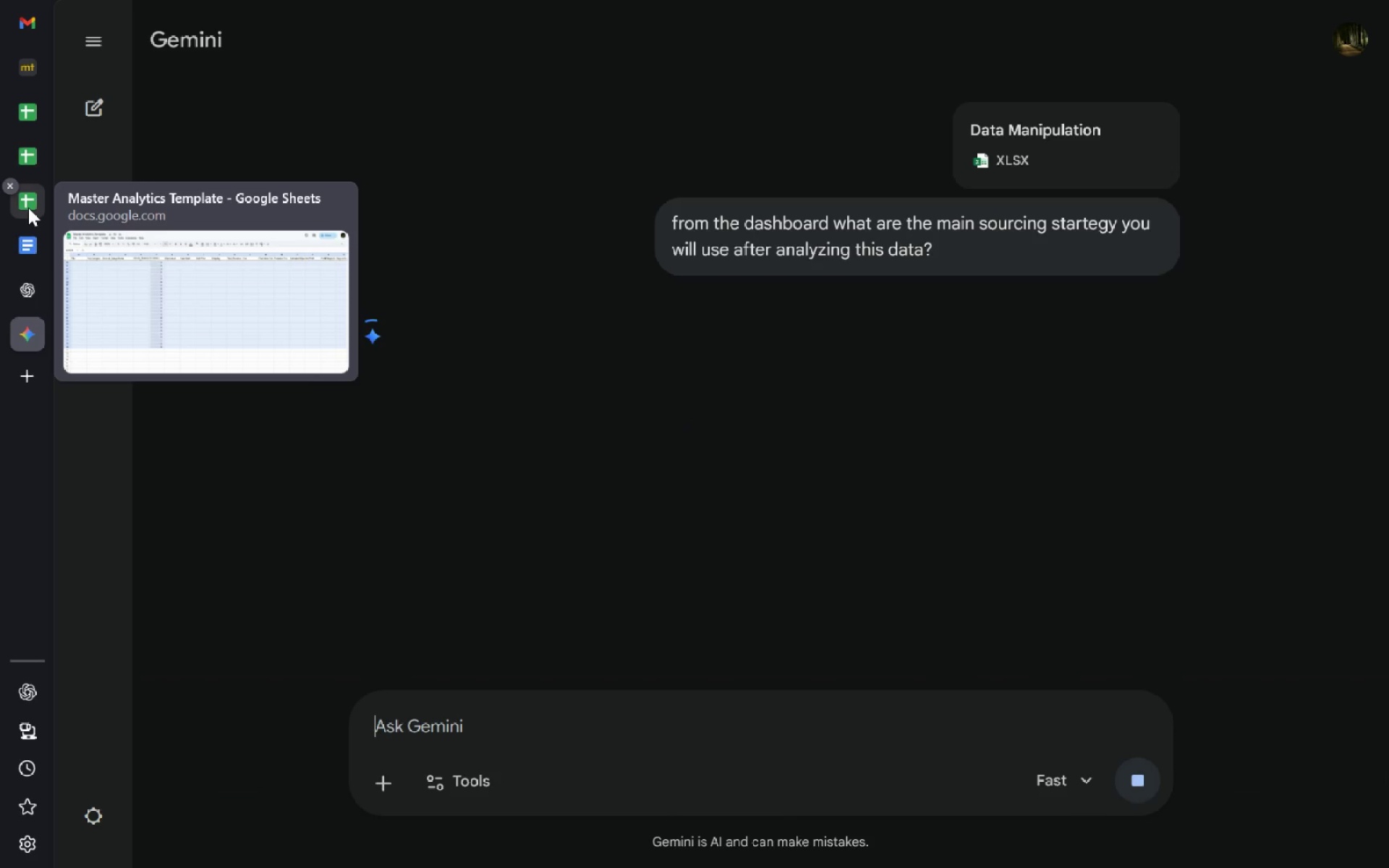 
left_click([28, 208])
 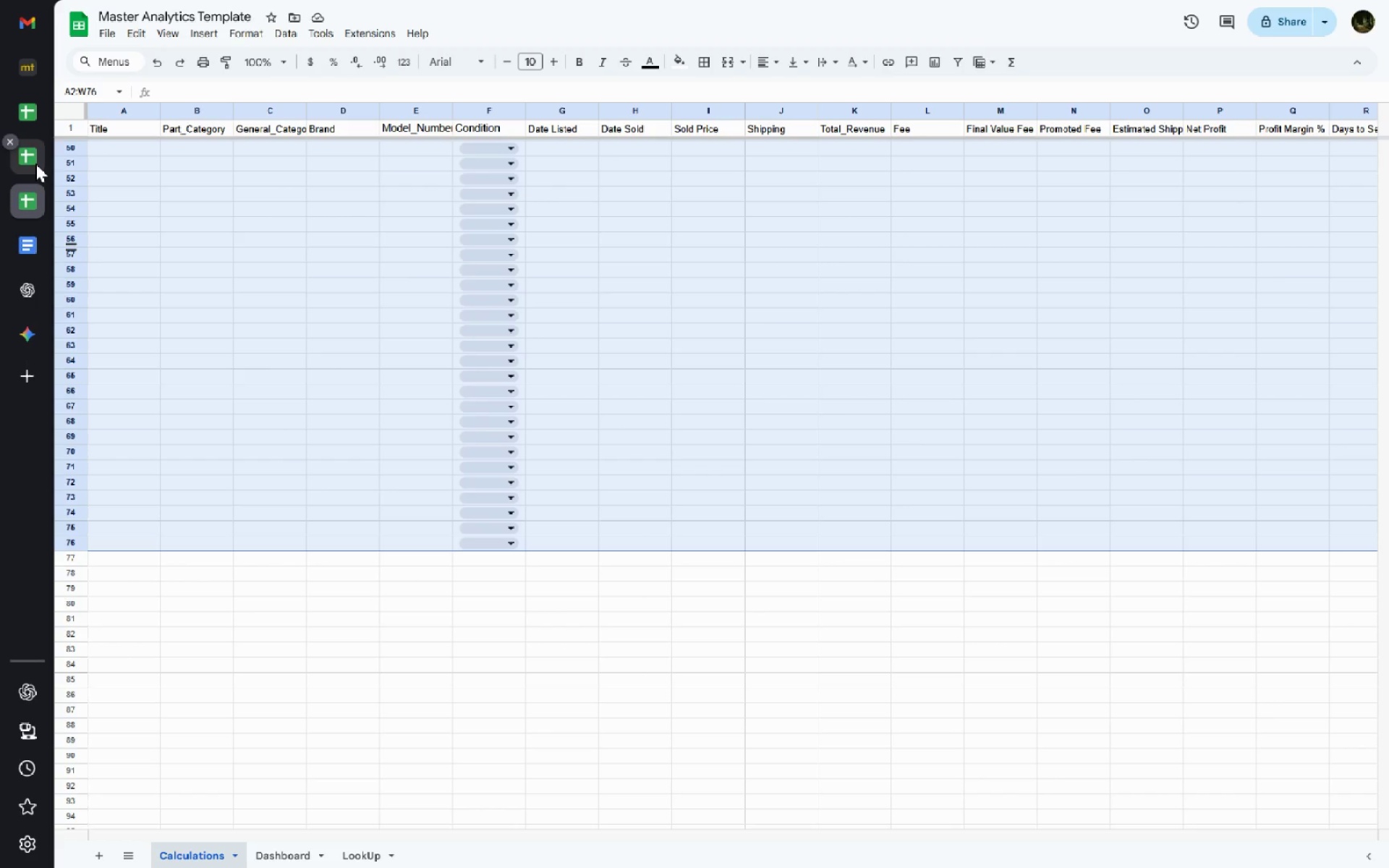 
left_click([35, 163])
 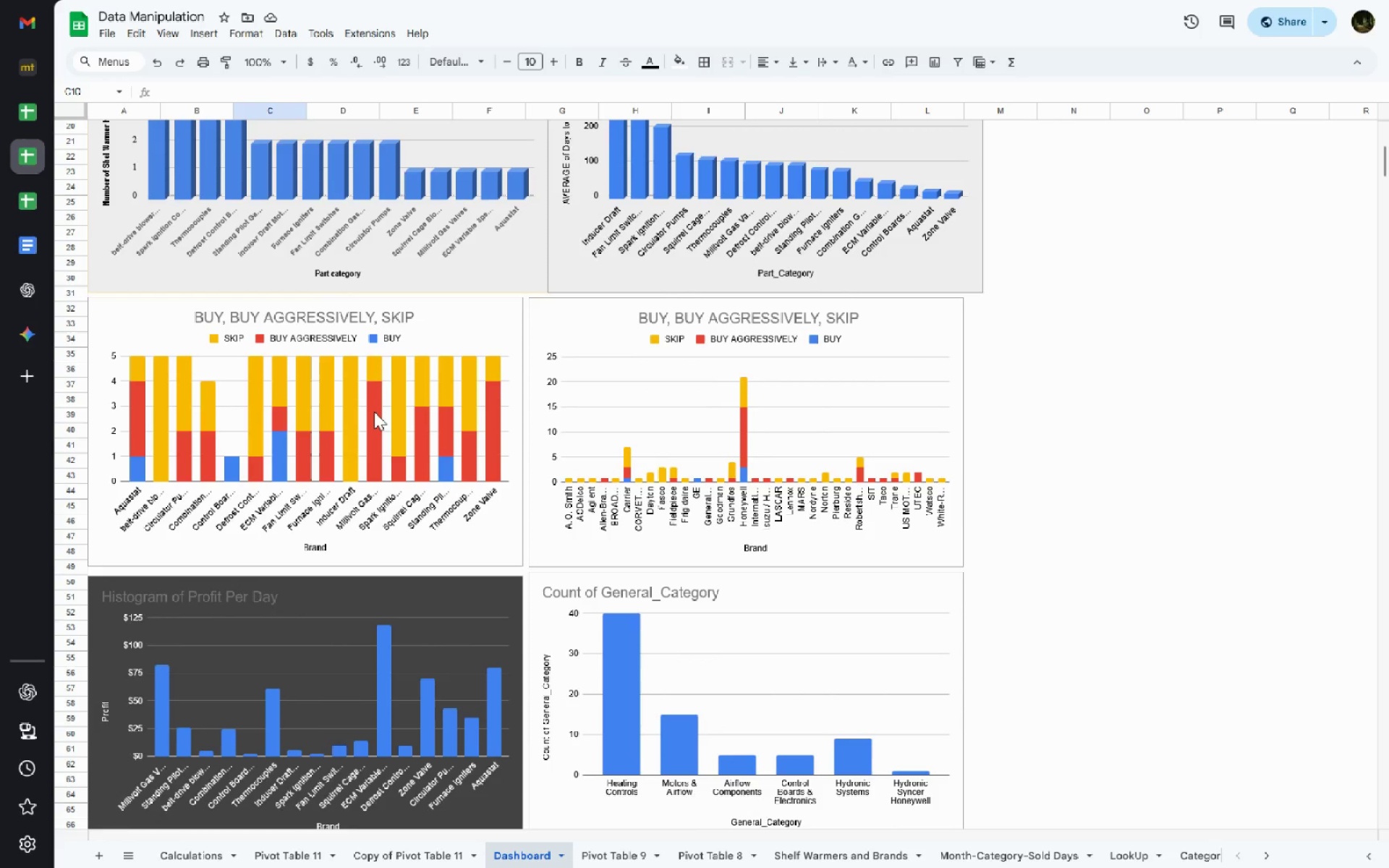 
wait(14.66)
 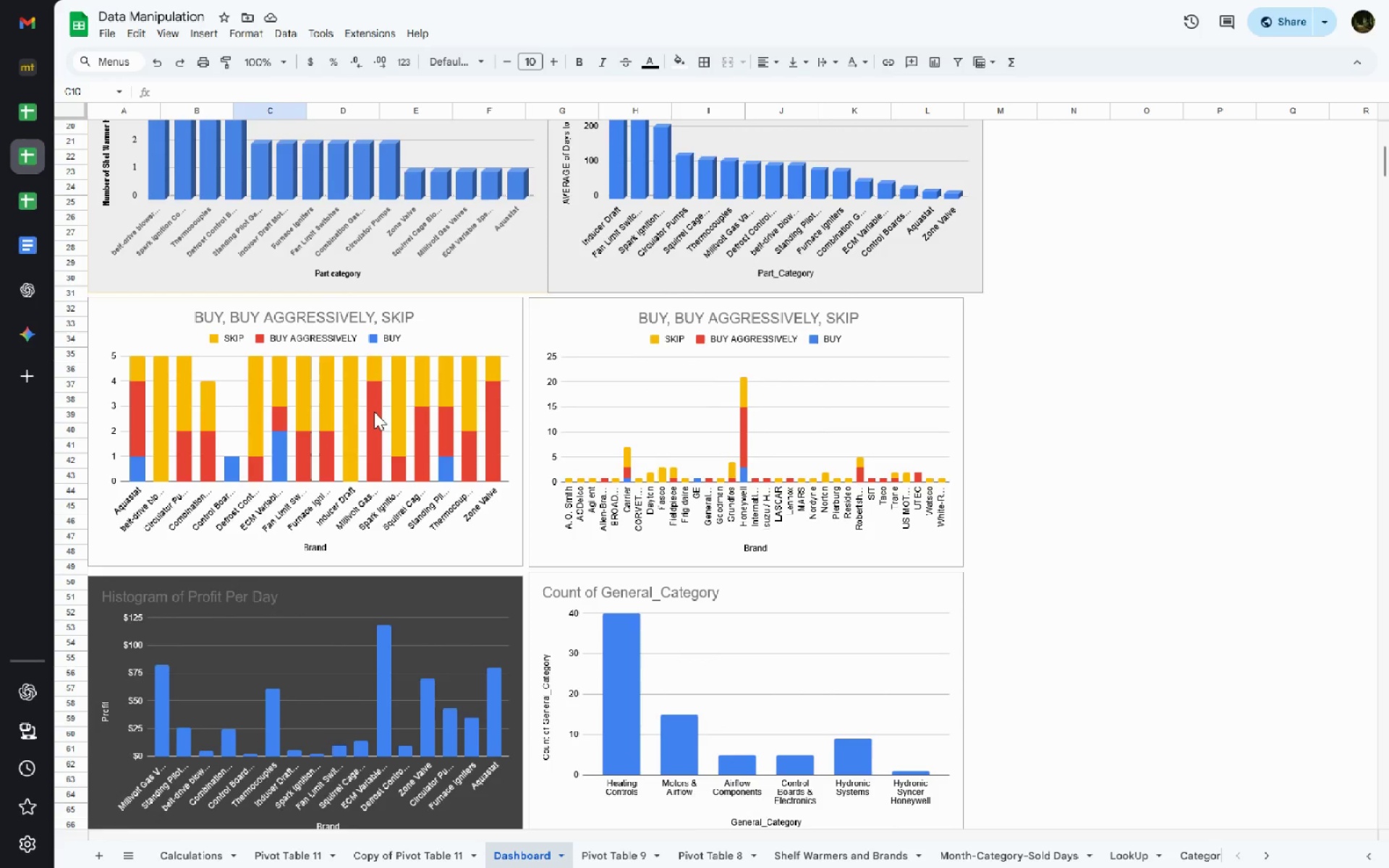 
left_click([326, 457])
 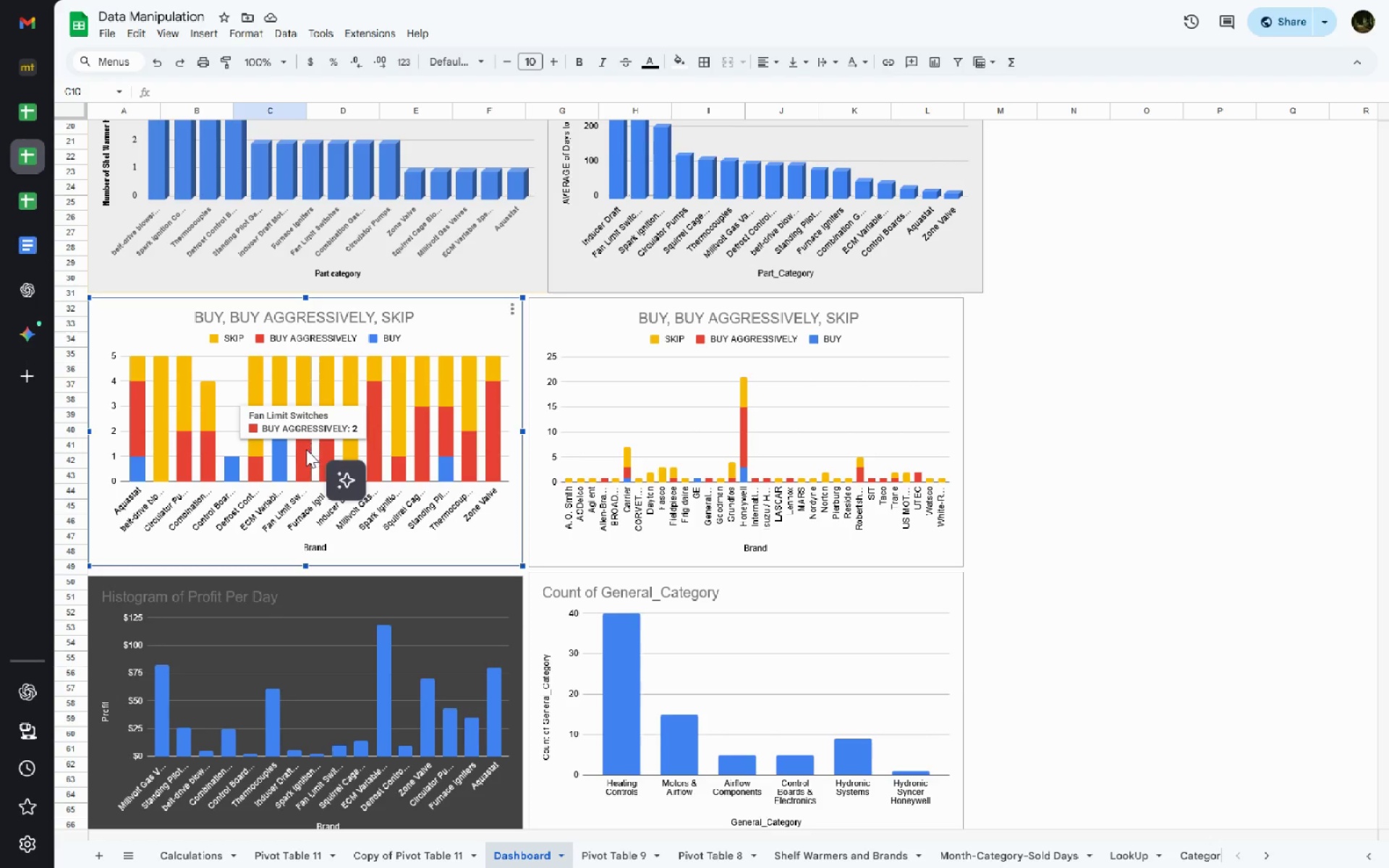 
wait(10.23)
 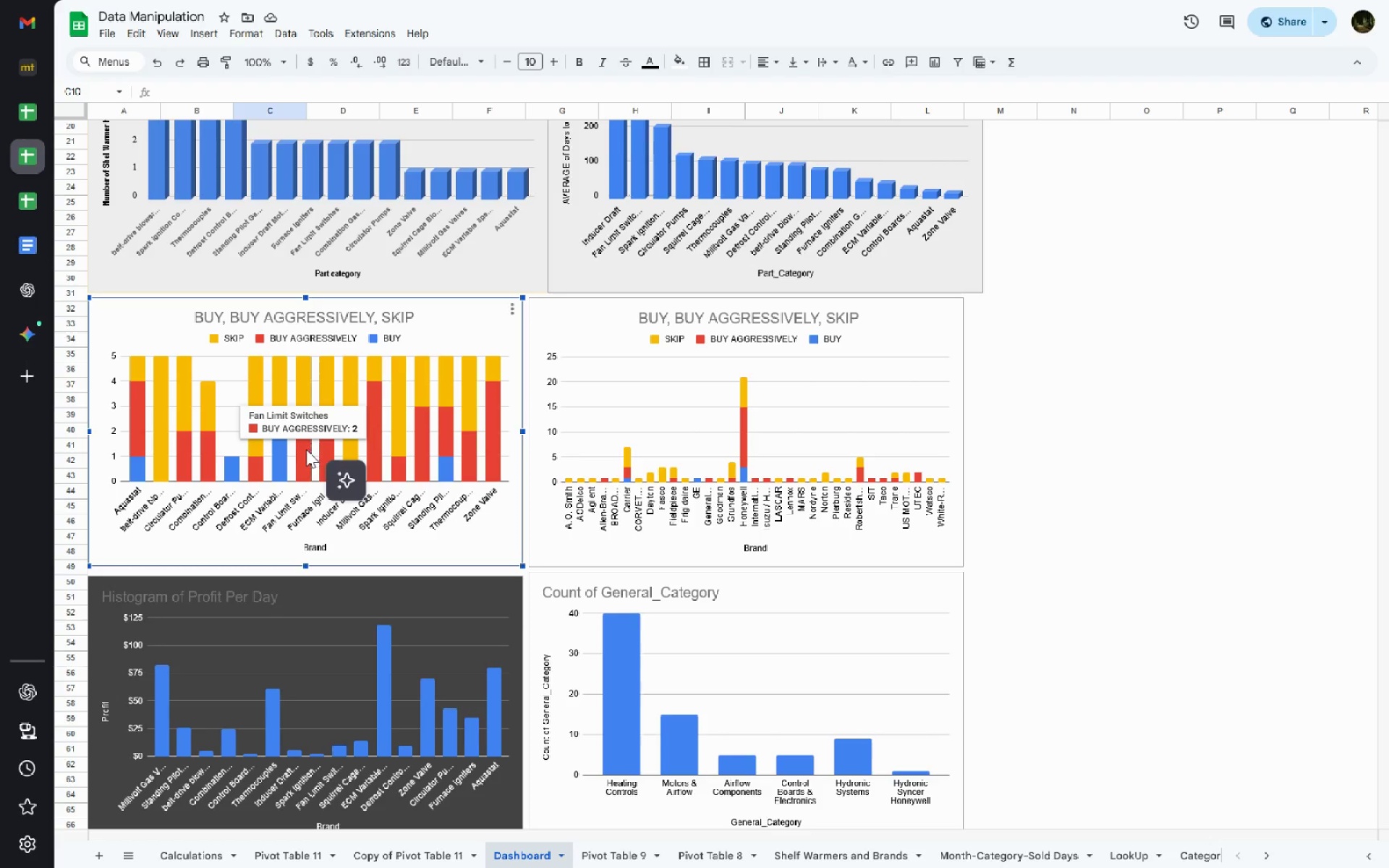 
left_click([35, 329])
 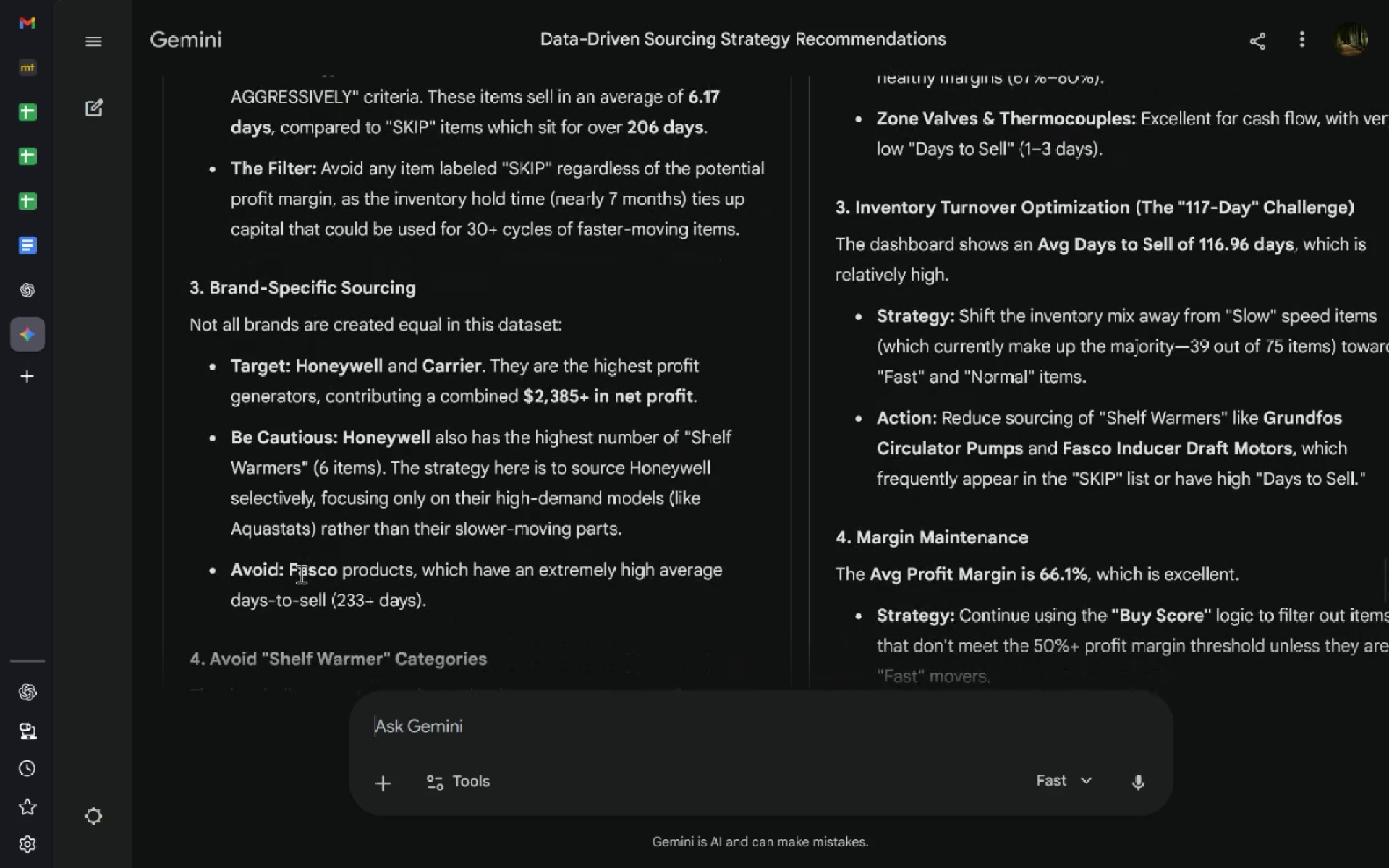 
wait(65.08)
 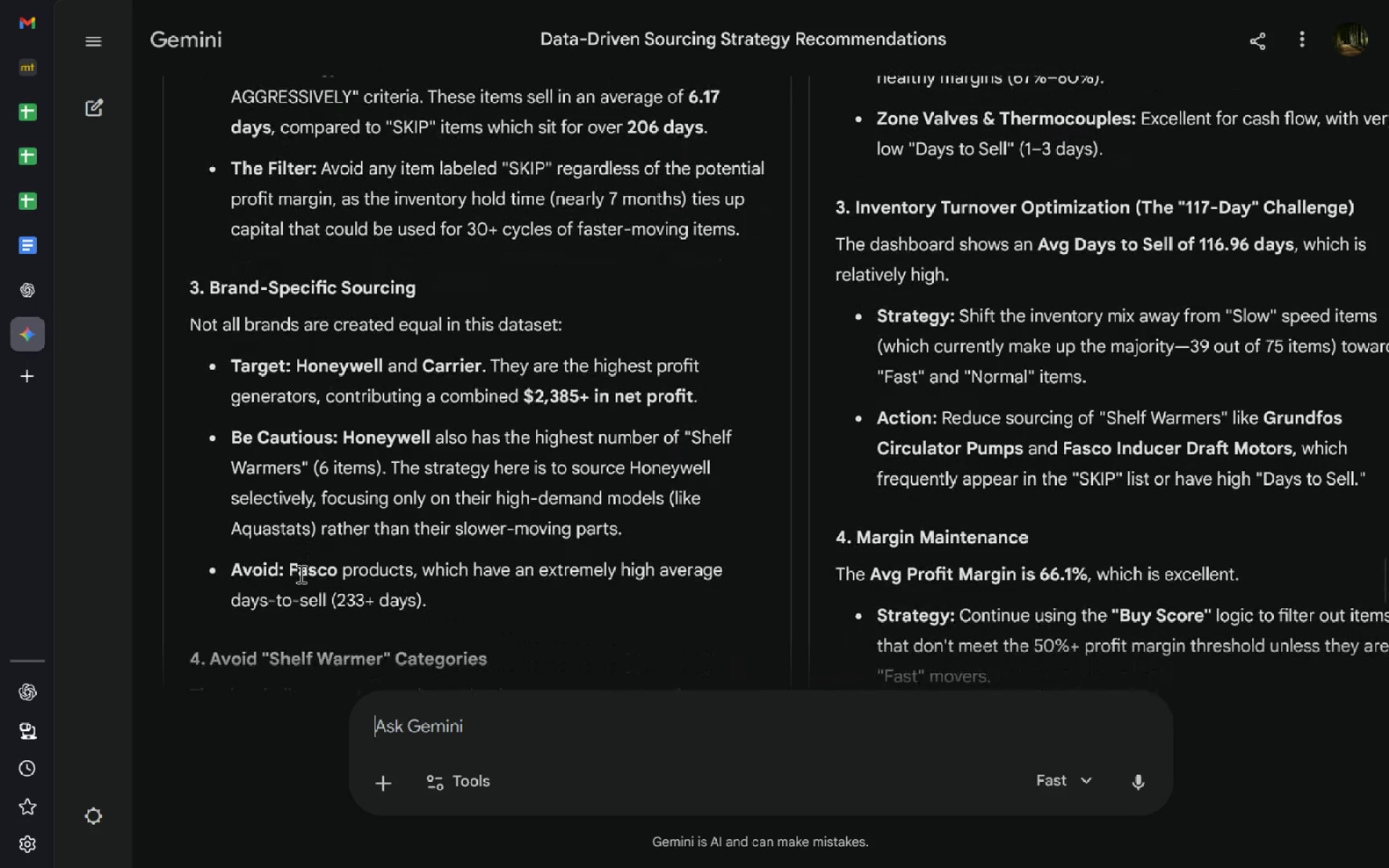 
left_click_drag(start_coordinate=[432, 557], to_coordinate=[220, 522])
 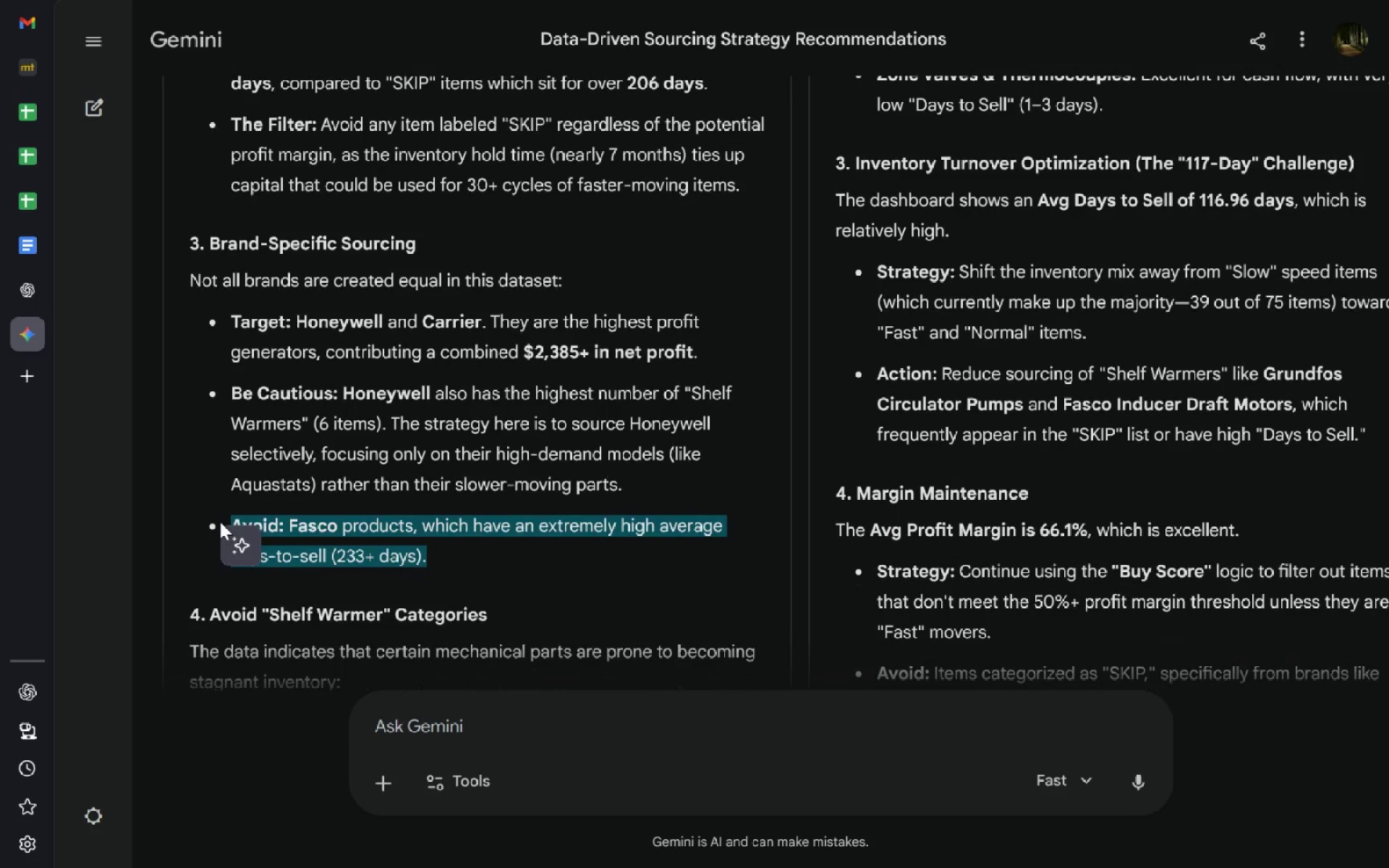 
key(Control+C)
 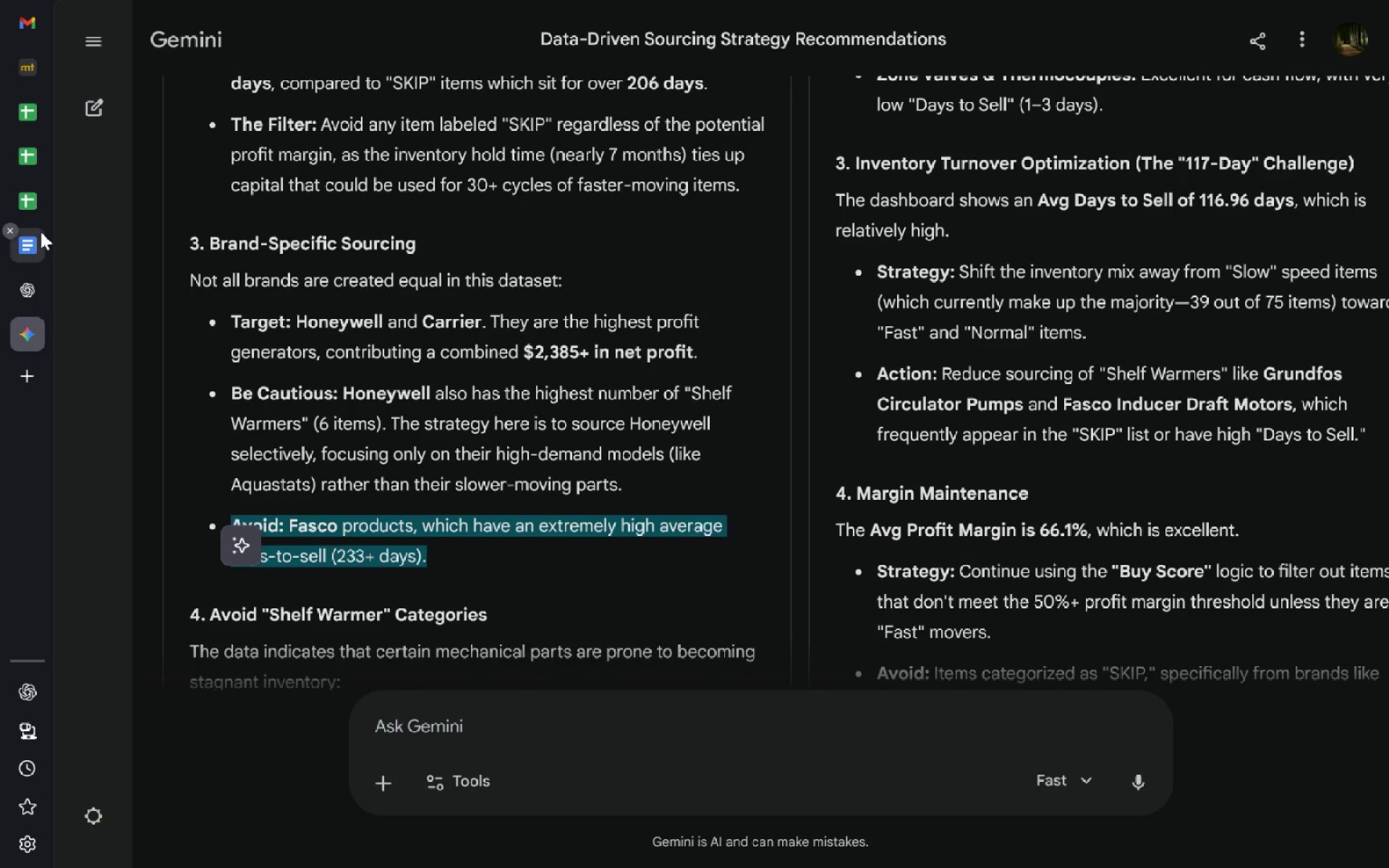 
left_click([41, 231])
 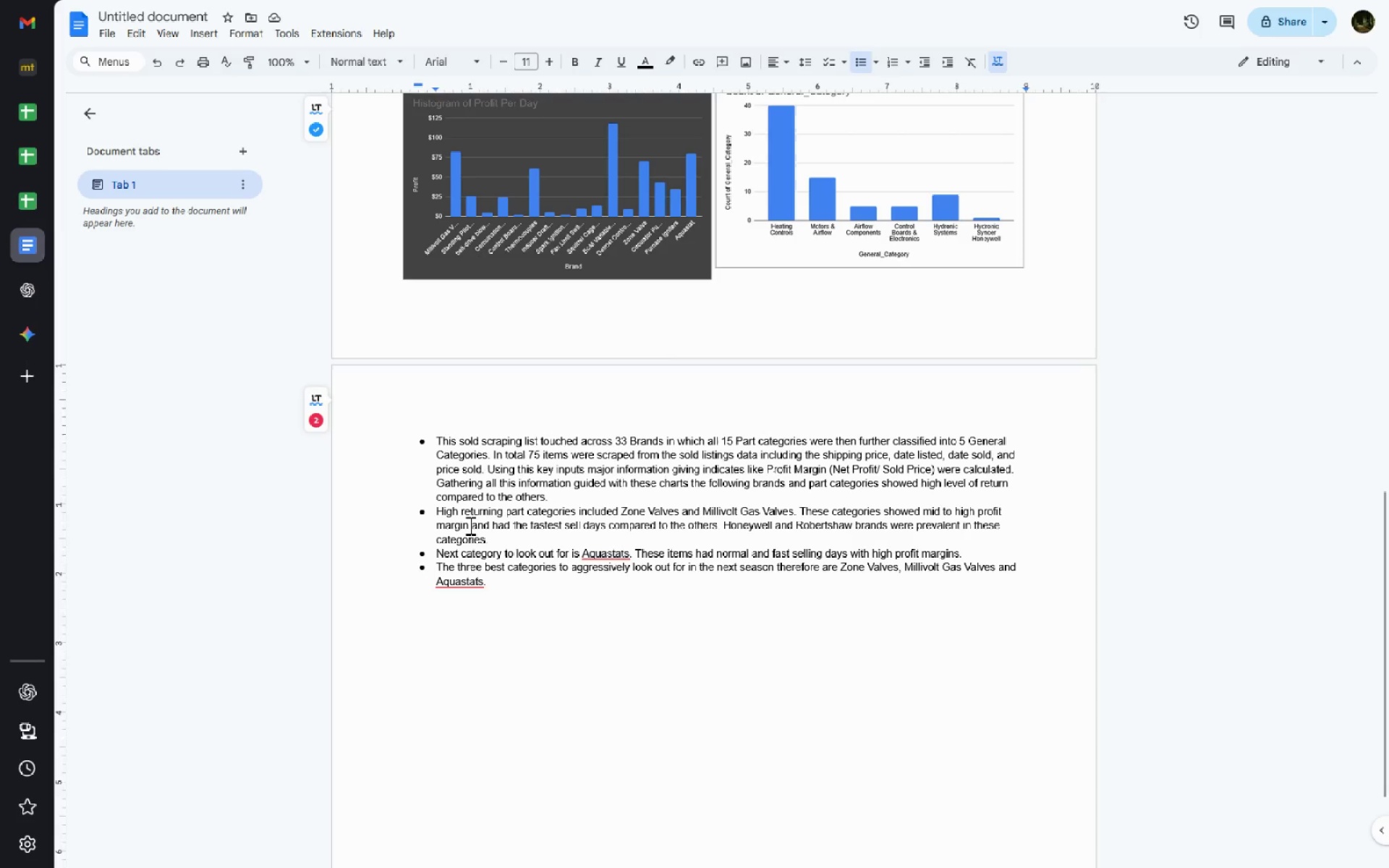 
key(Enter)
 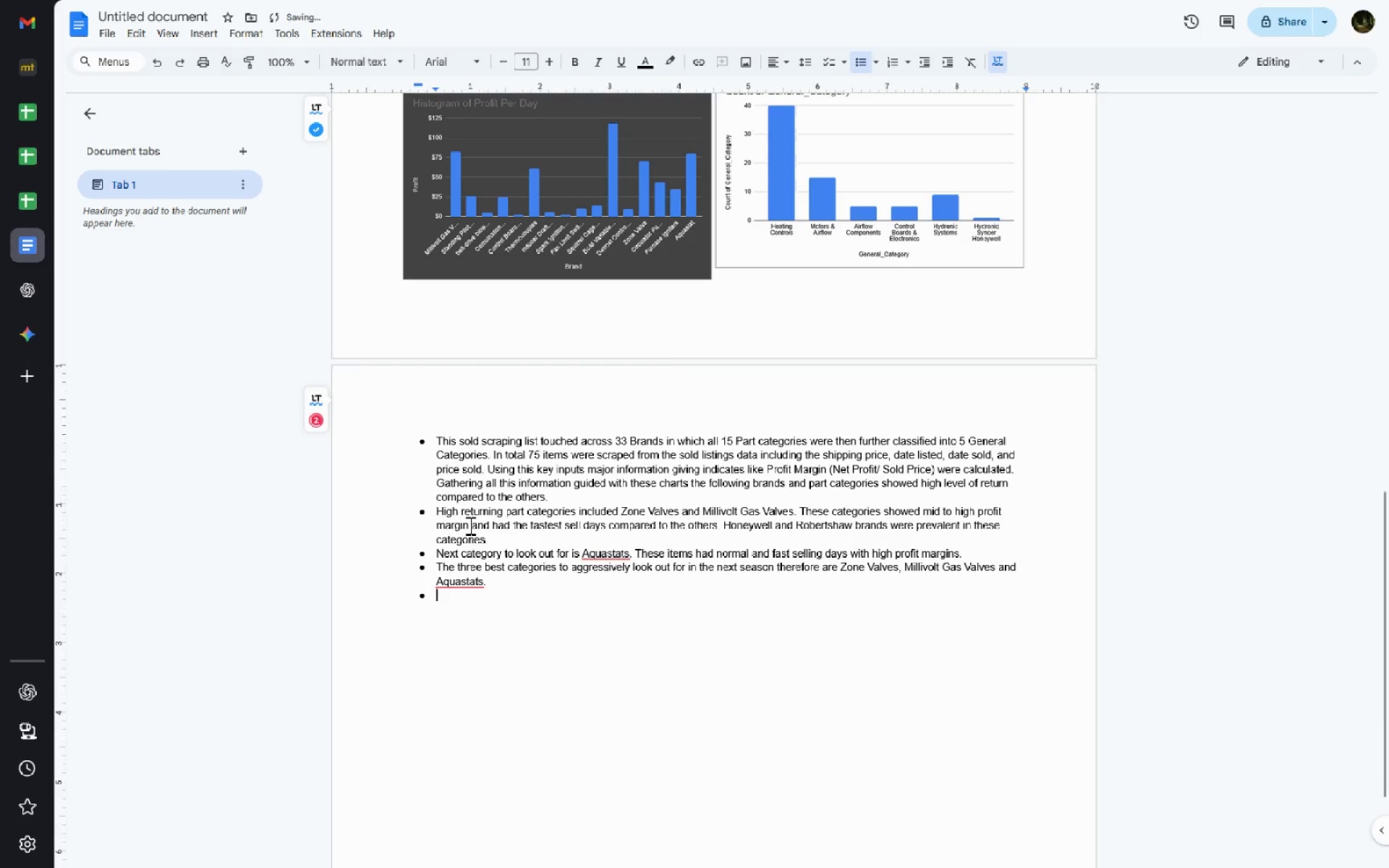 
key(Control+V)
 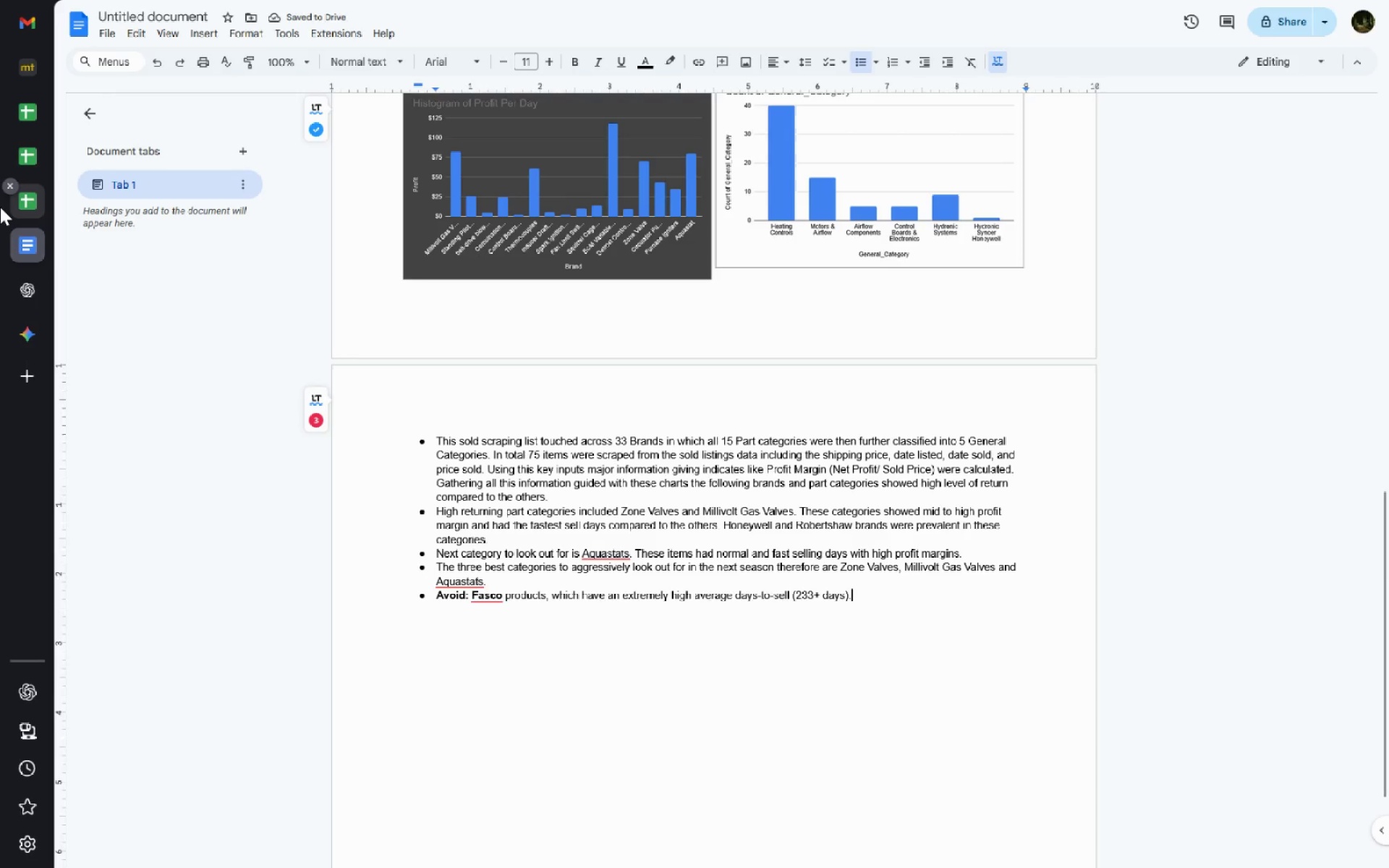 
left_click([27, 206])
 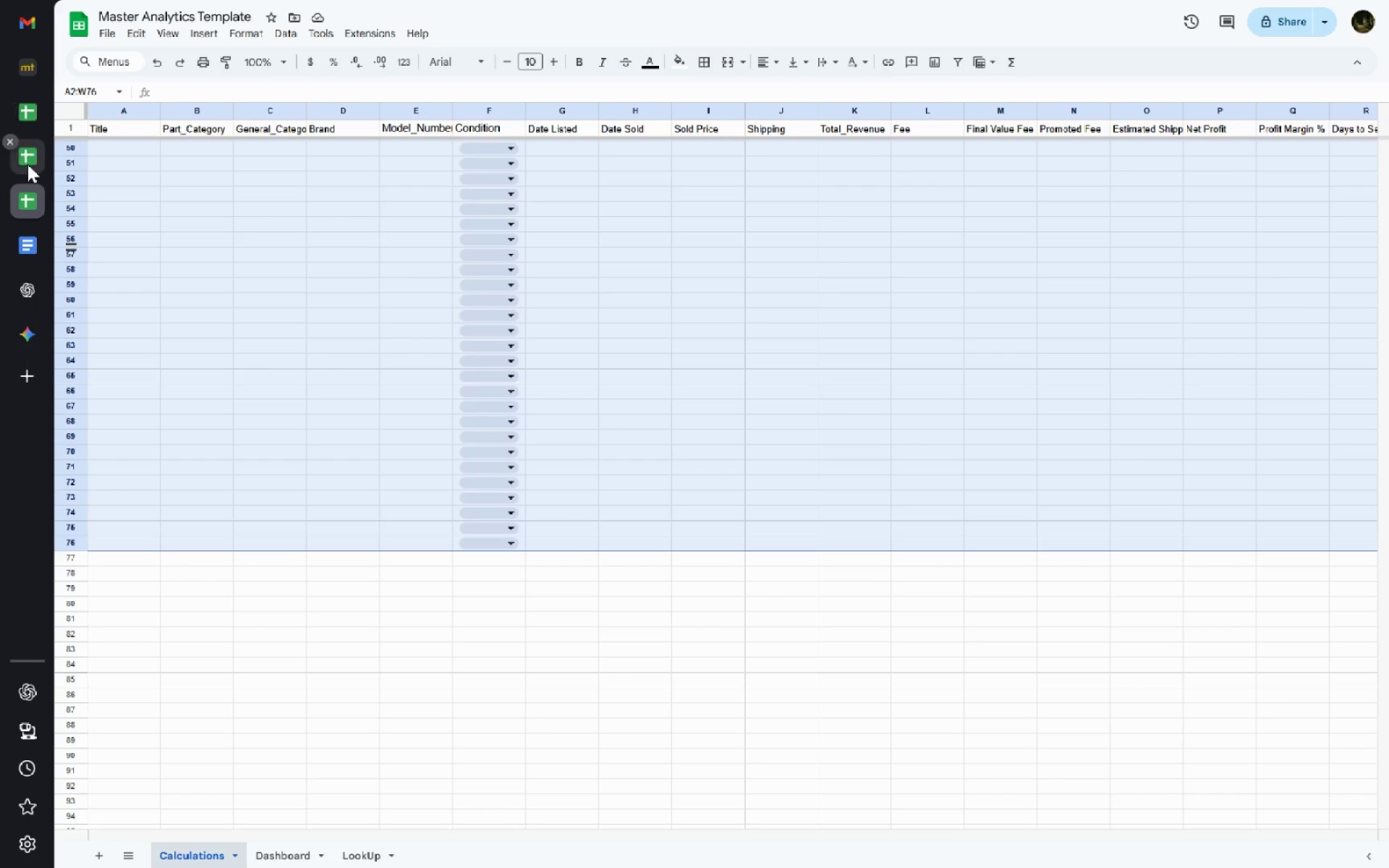 
left_click([27, 164])
 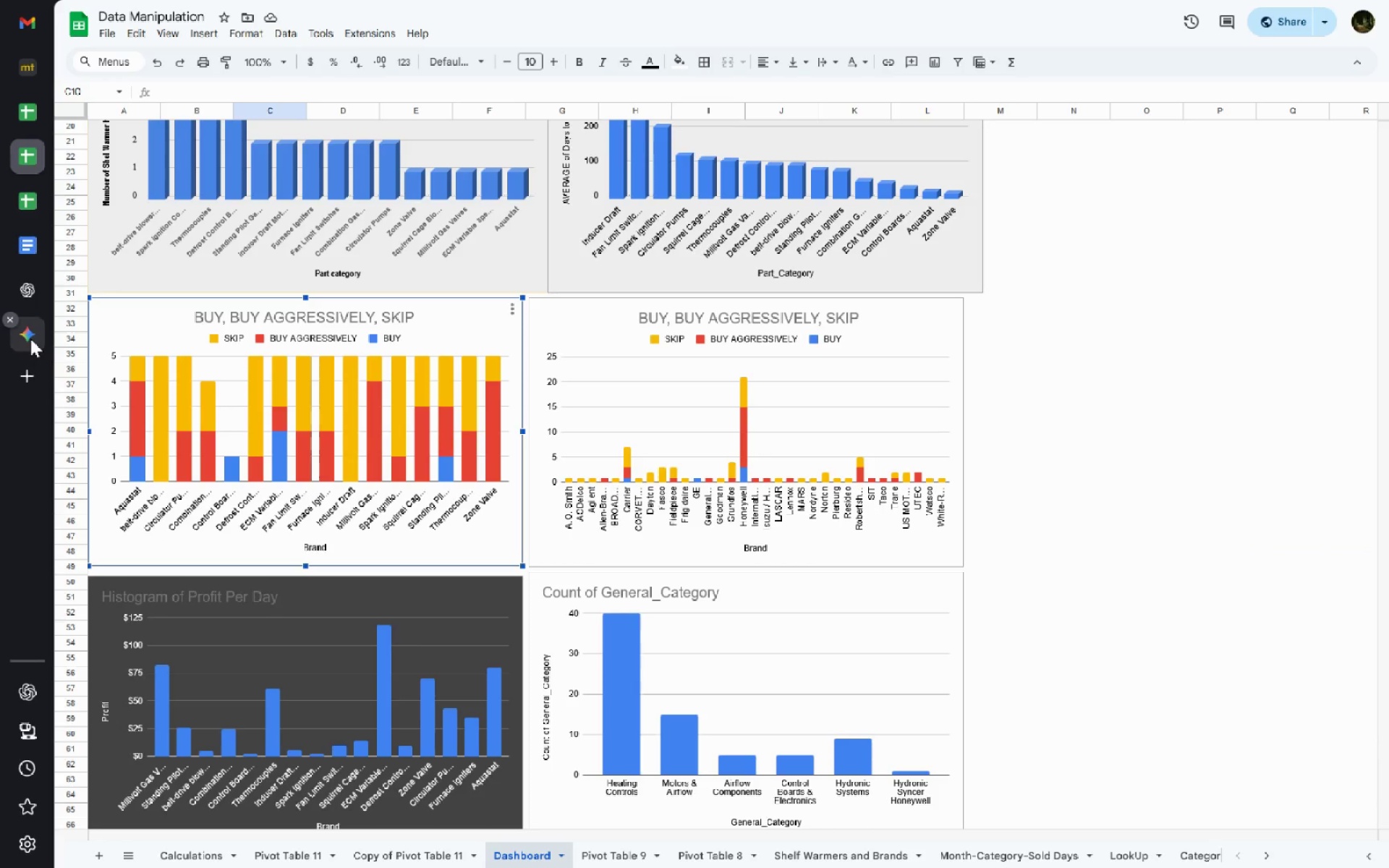 
left_click([30, 339])
 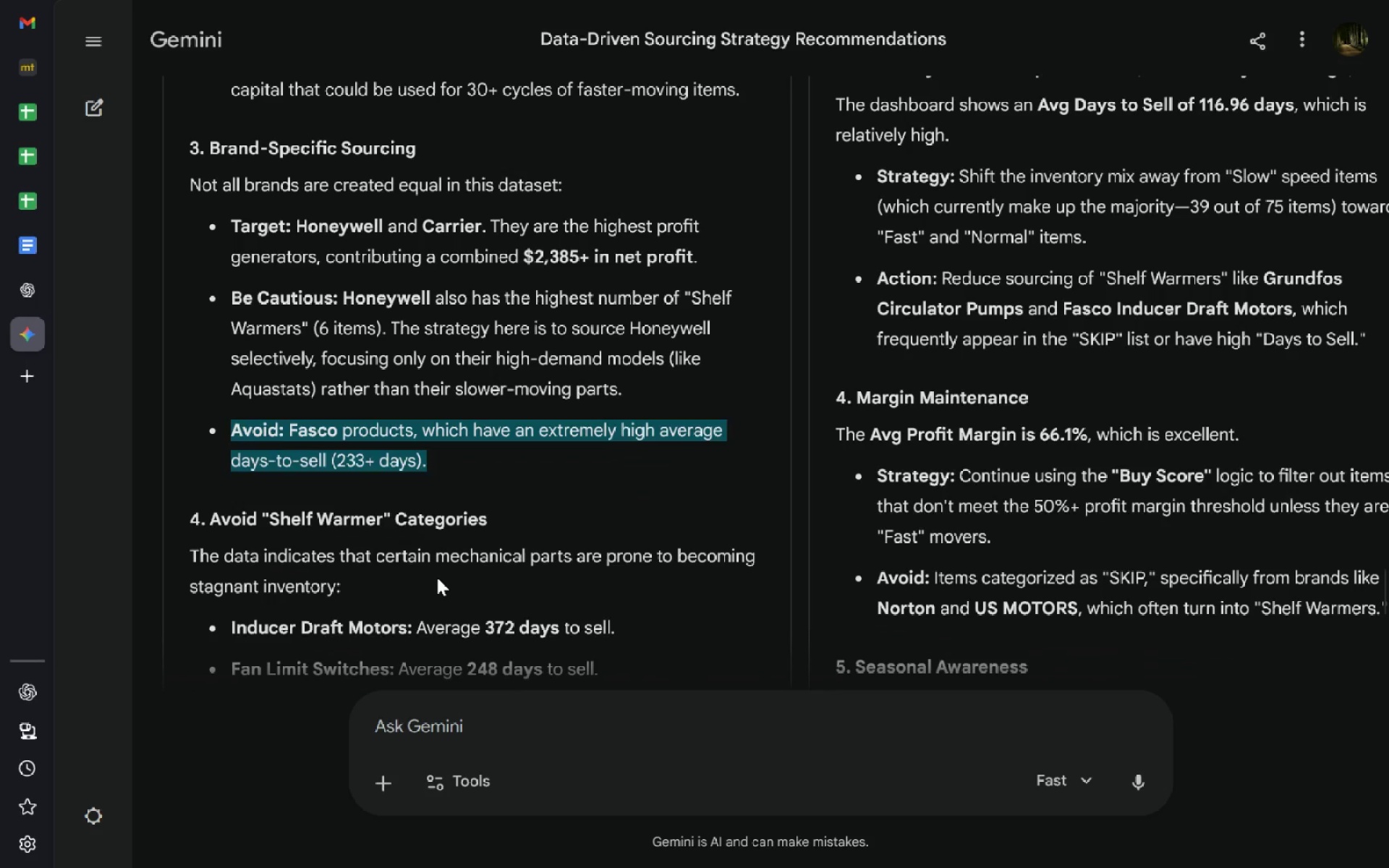 
left_click([437, 577])
 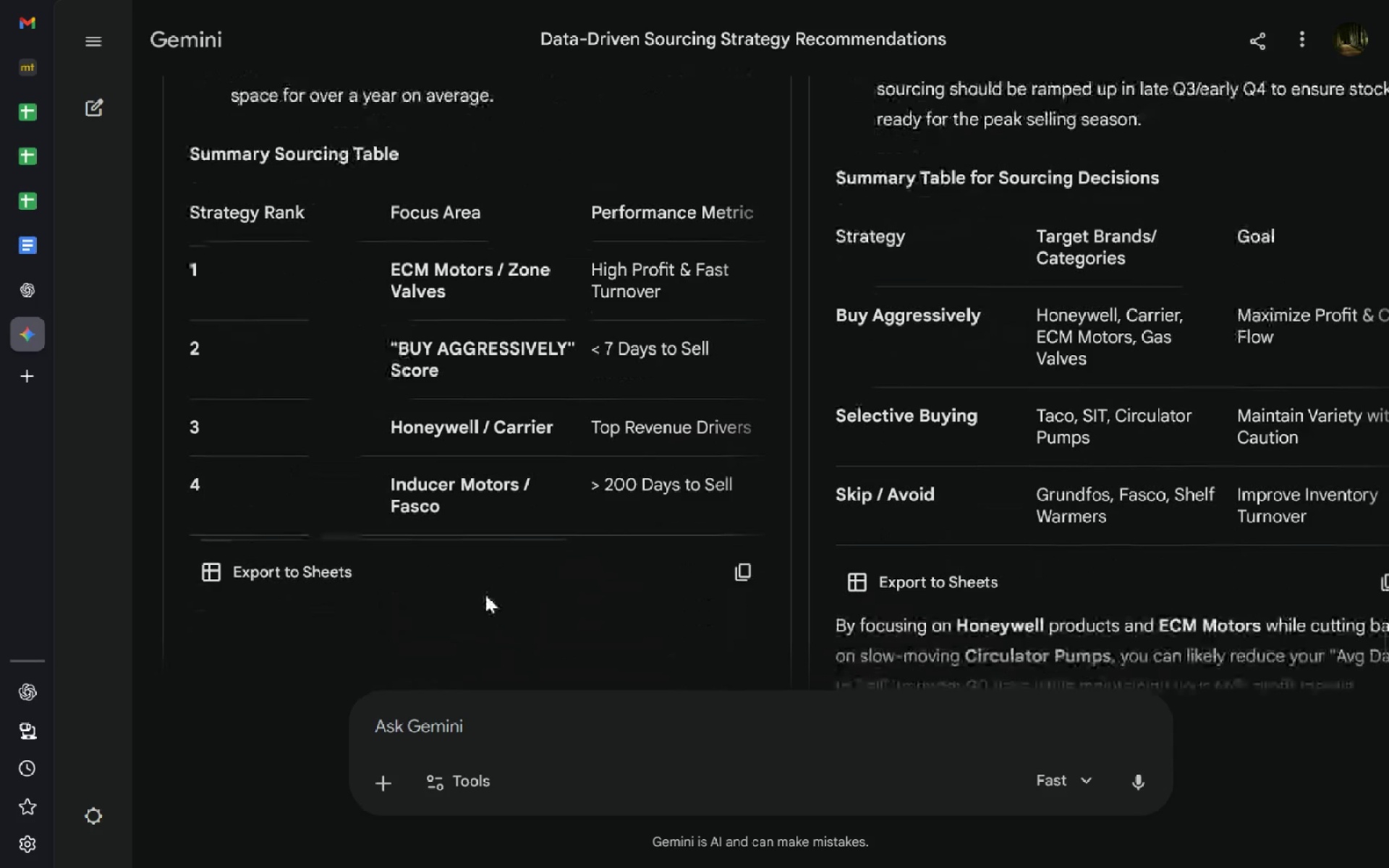 
wait(22.31)
 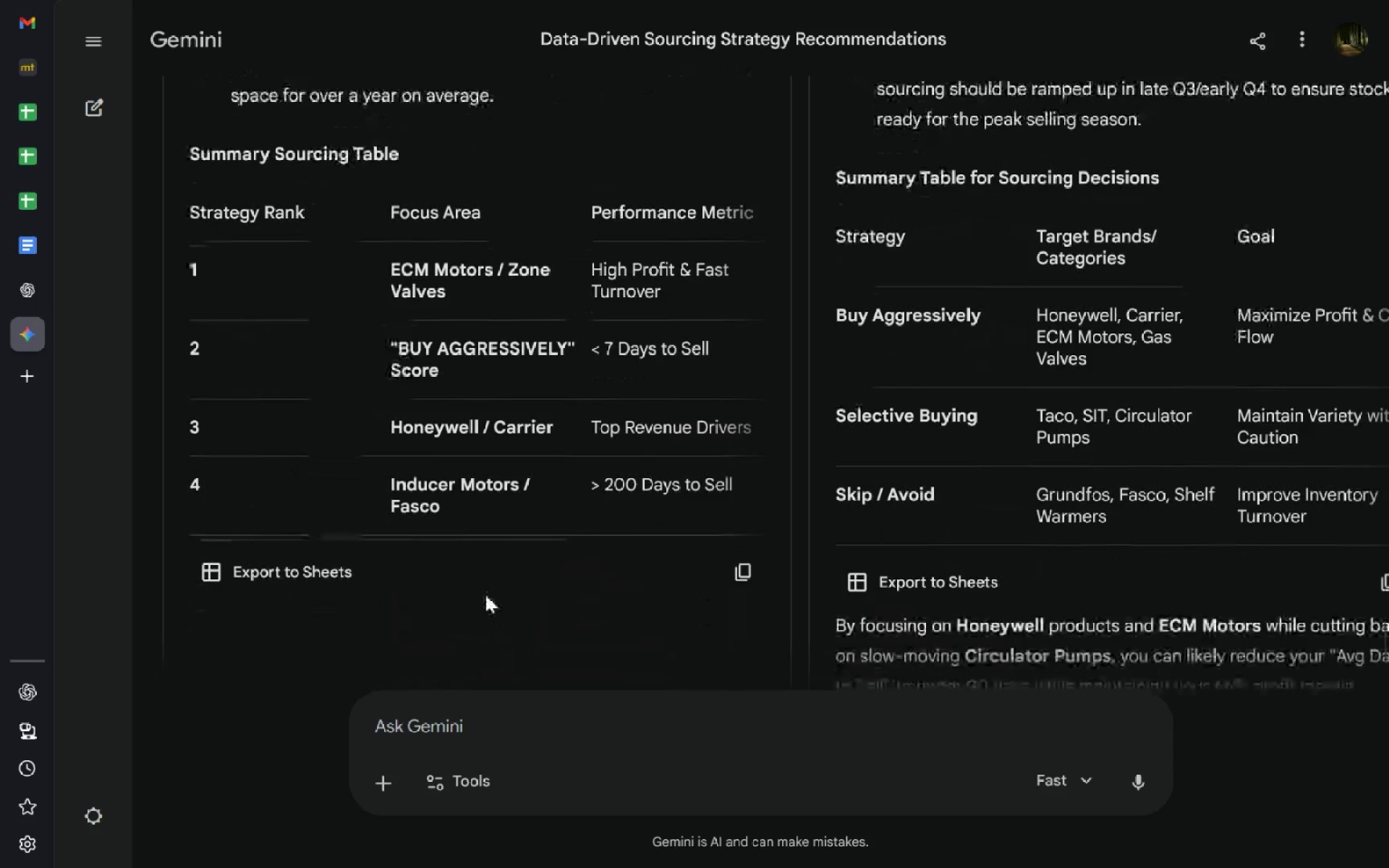 
mouse_move([490, 449])
 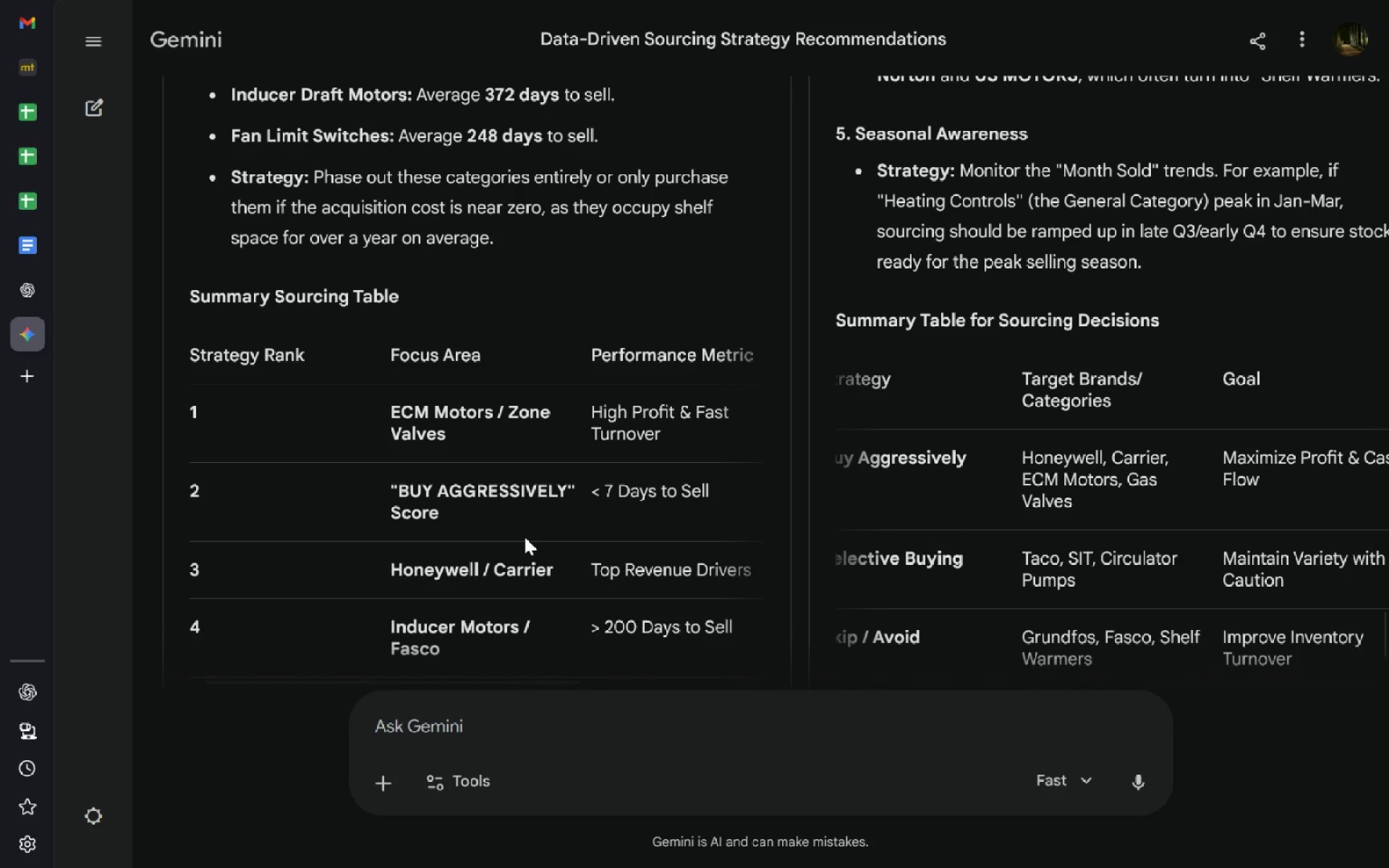 
wait(19.95)
 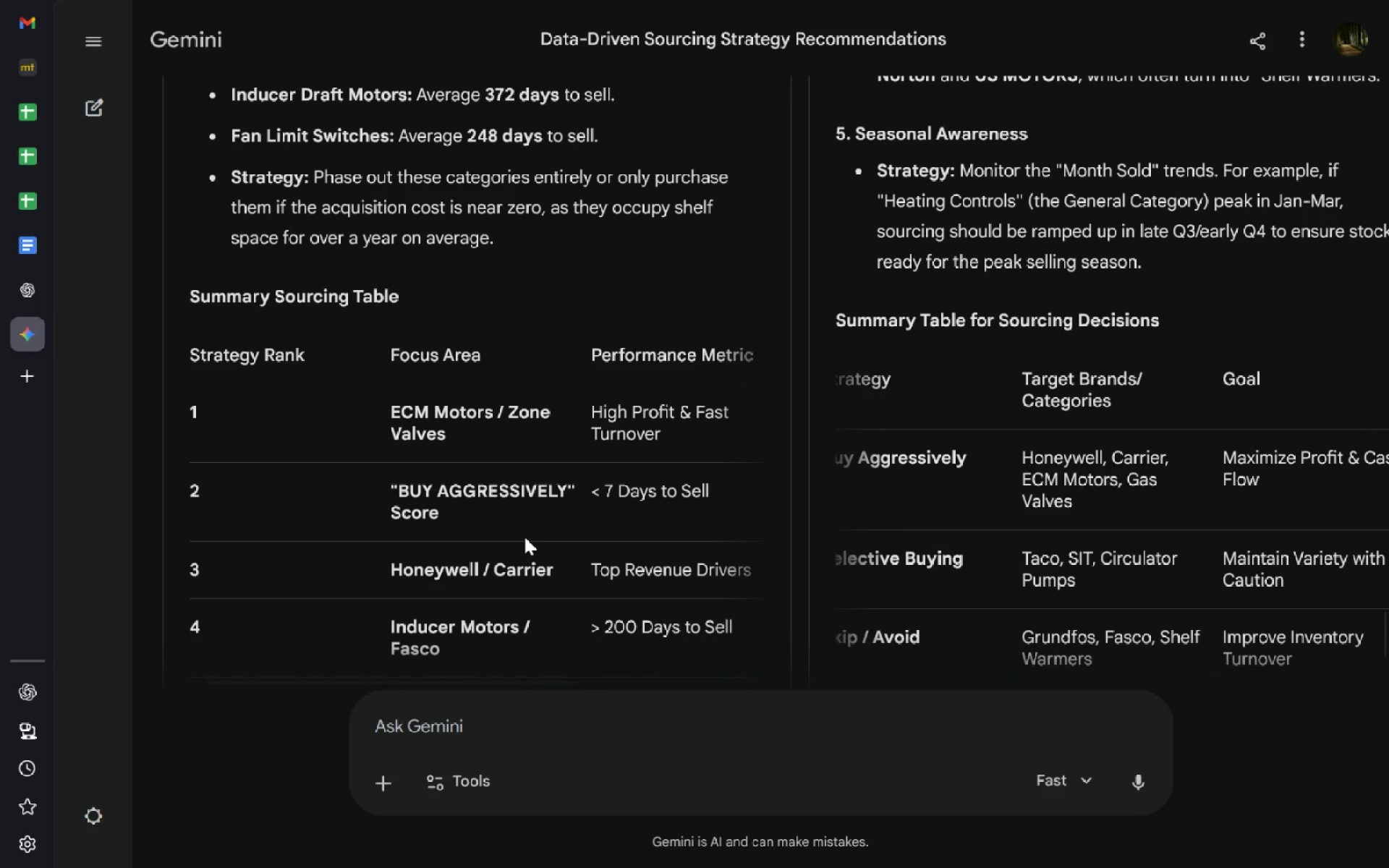 
left_click([31, 148])
 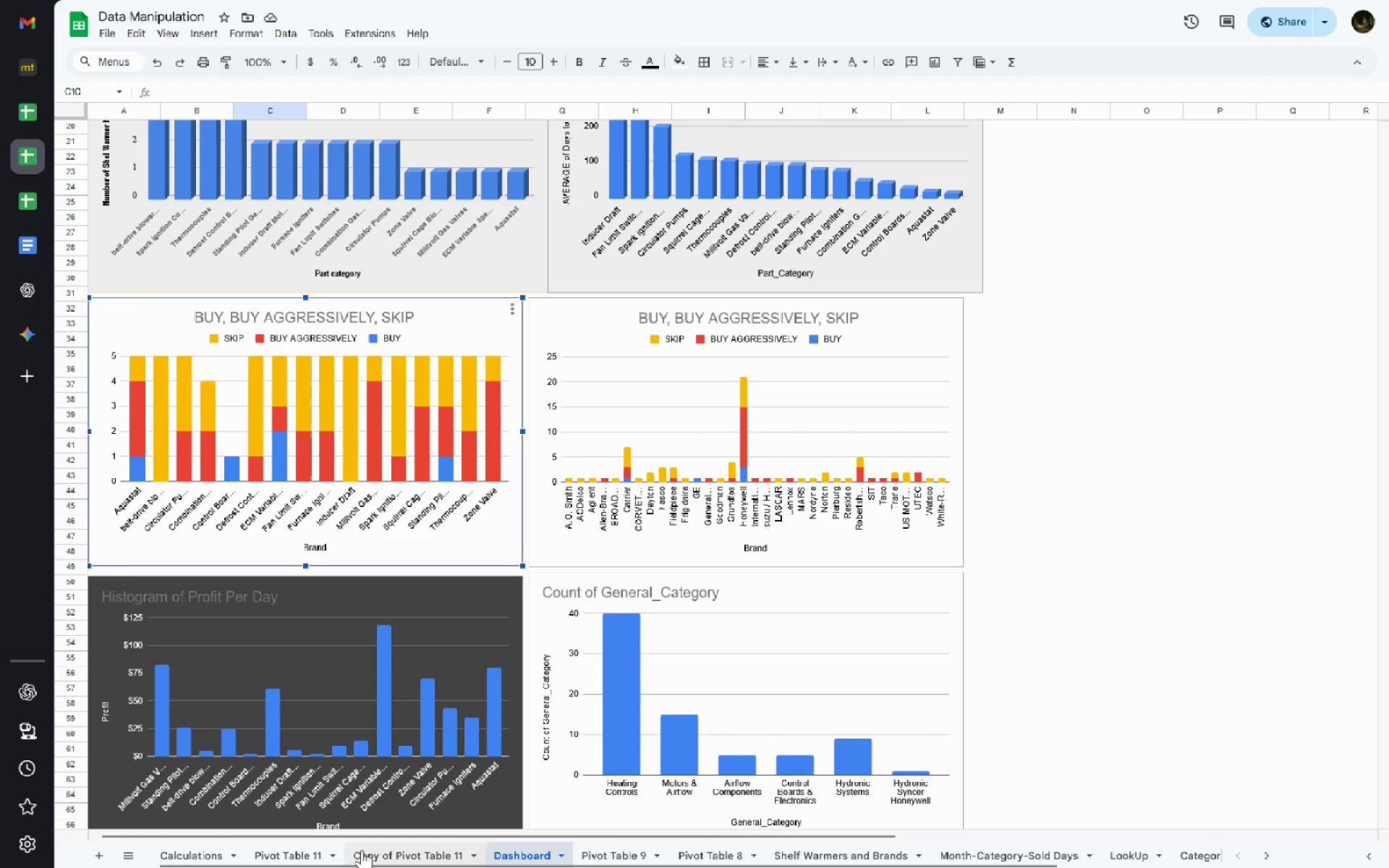 
left_click([195, 847])
 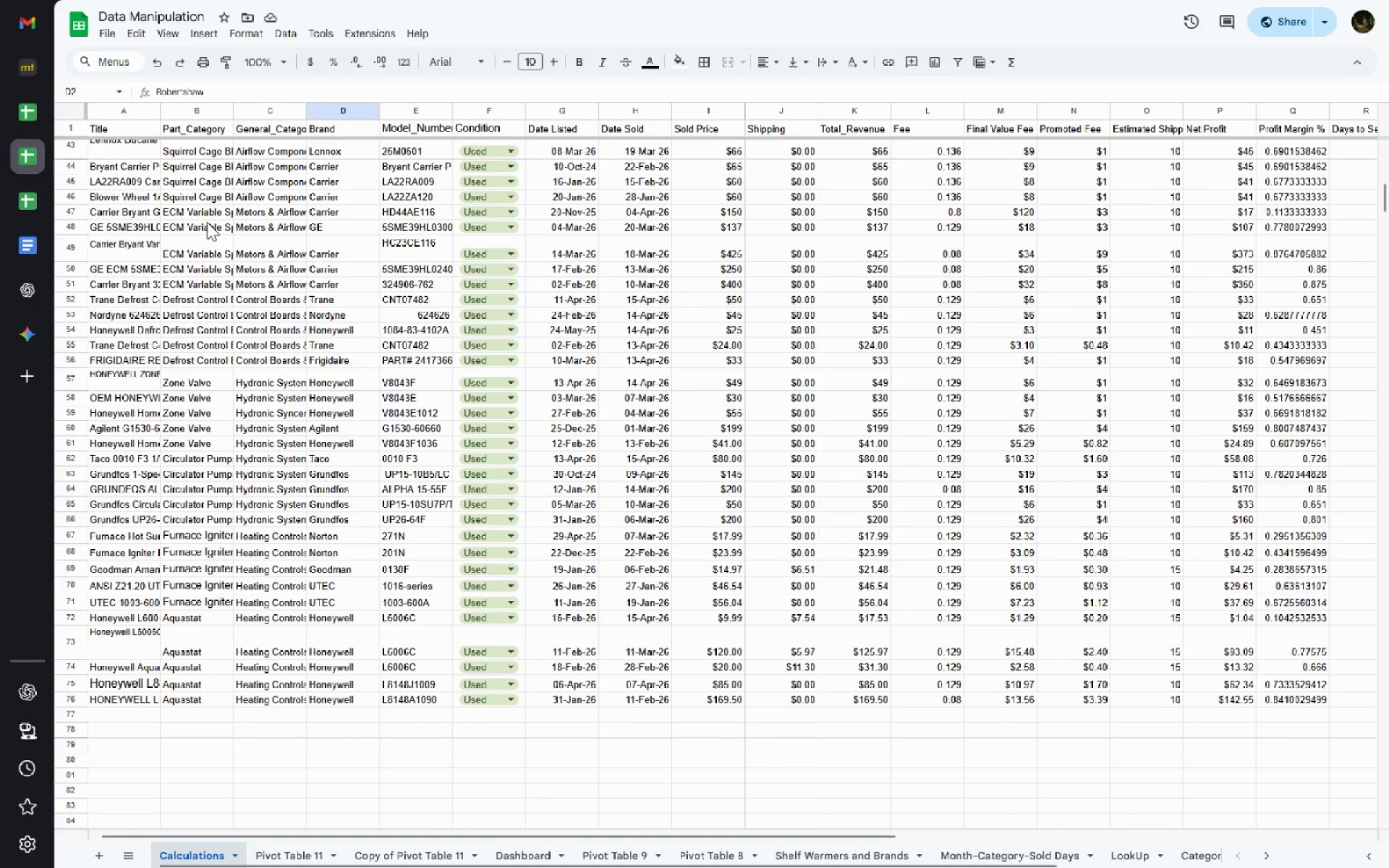 
left_click([205, 226])
 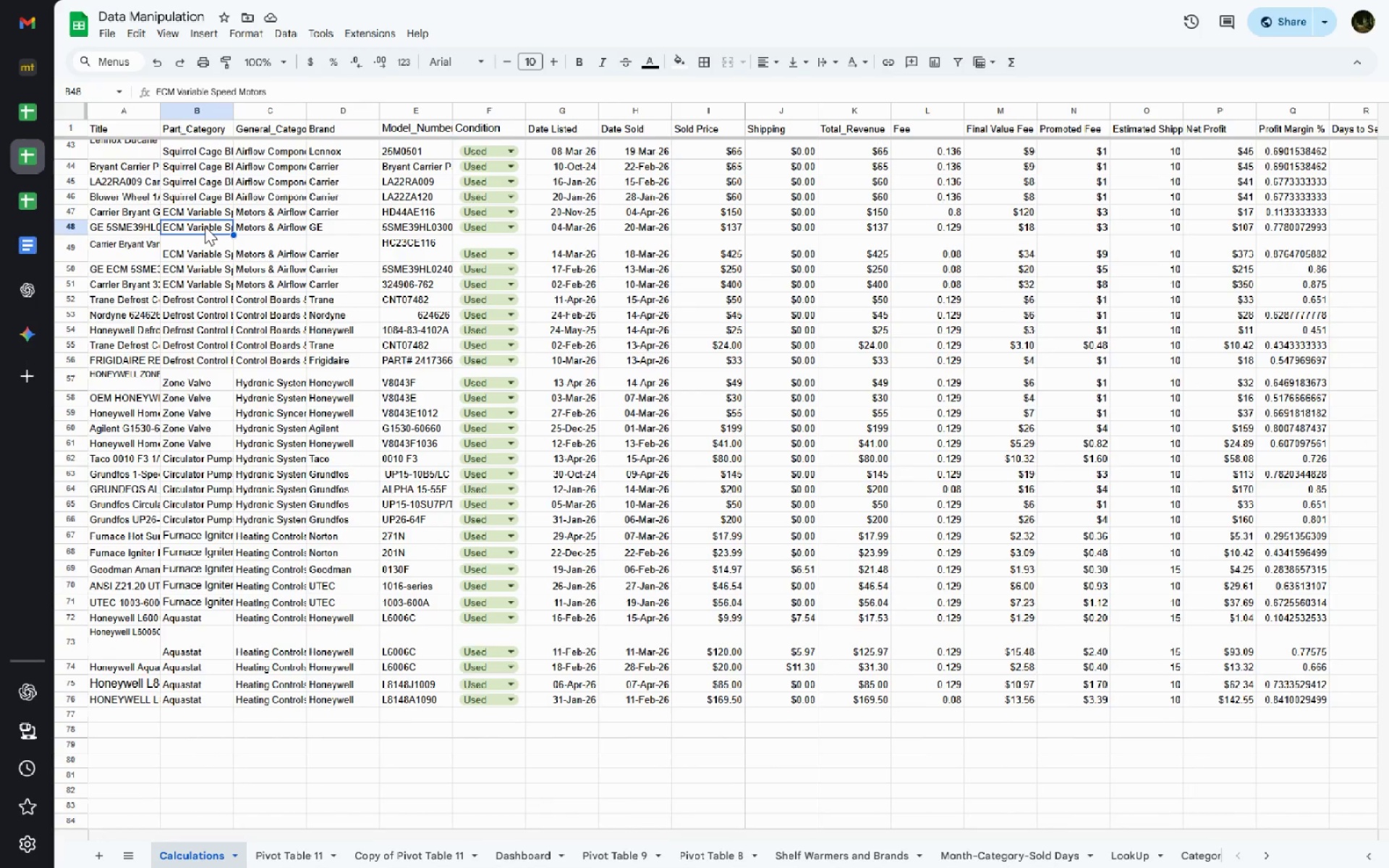 
double_click([205, 226])
 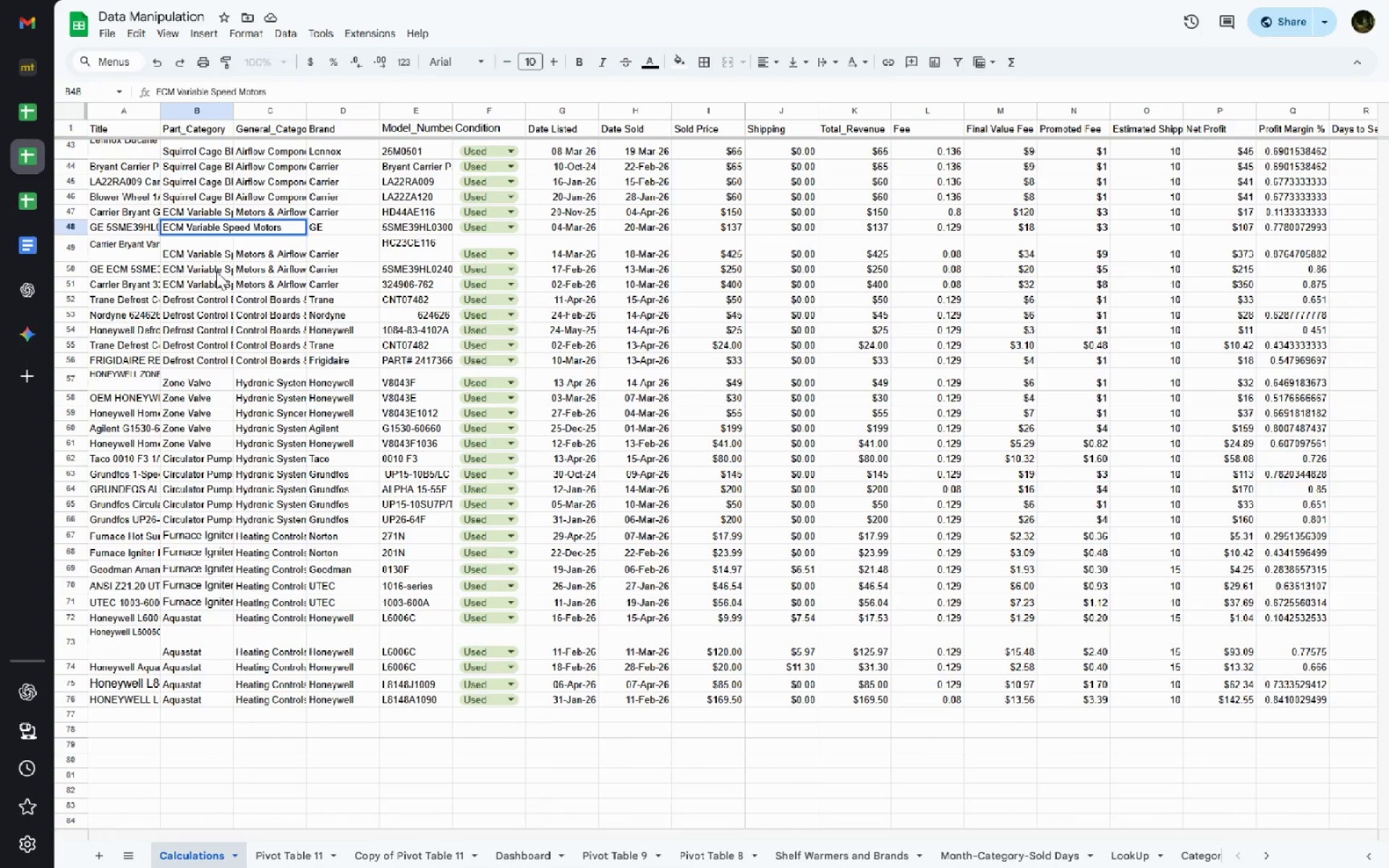 
left_click([216, 271])
 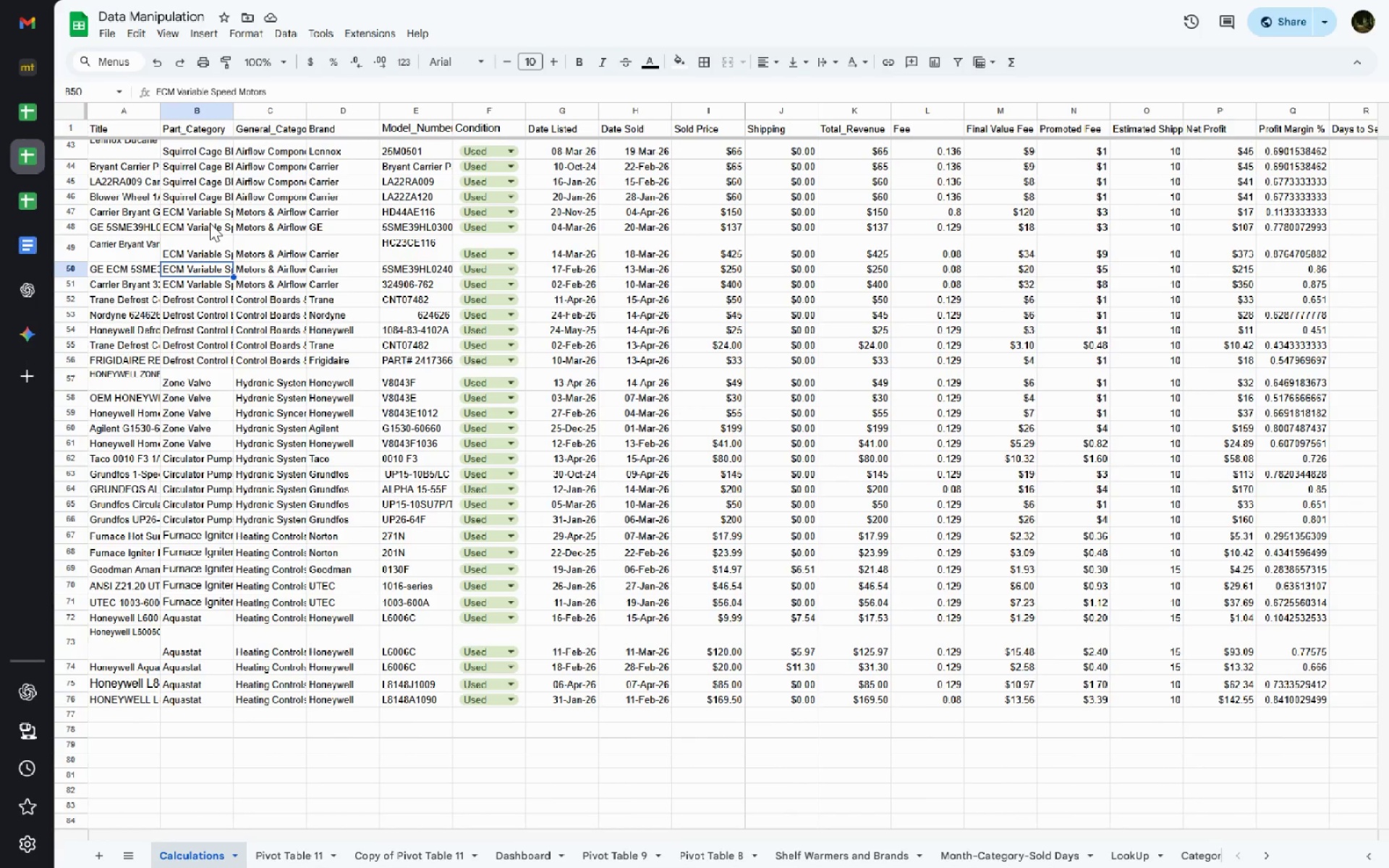 
left_click([210, 223])
 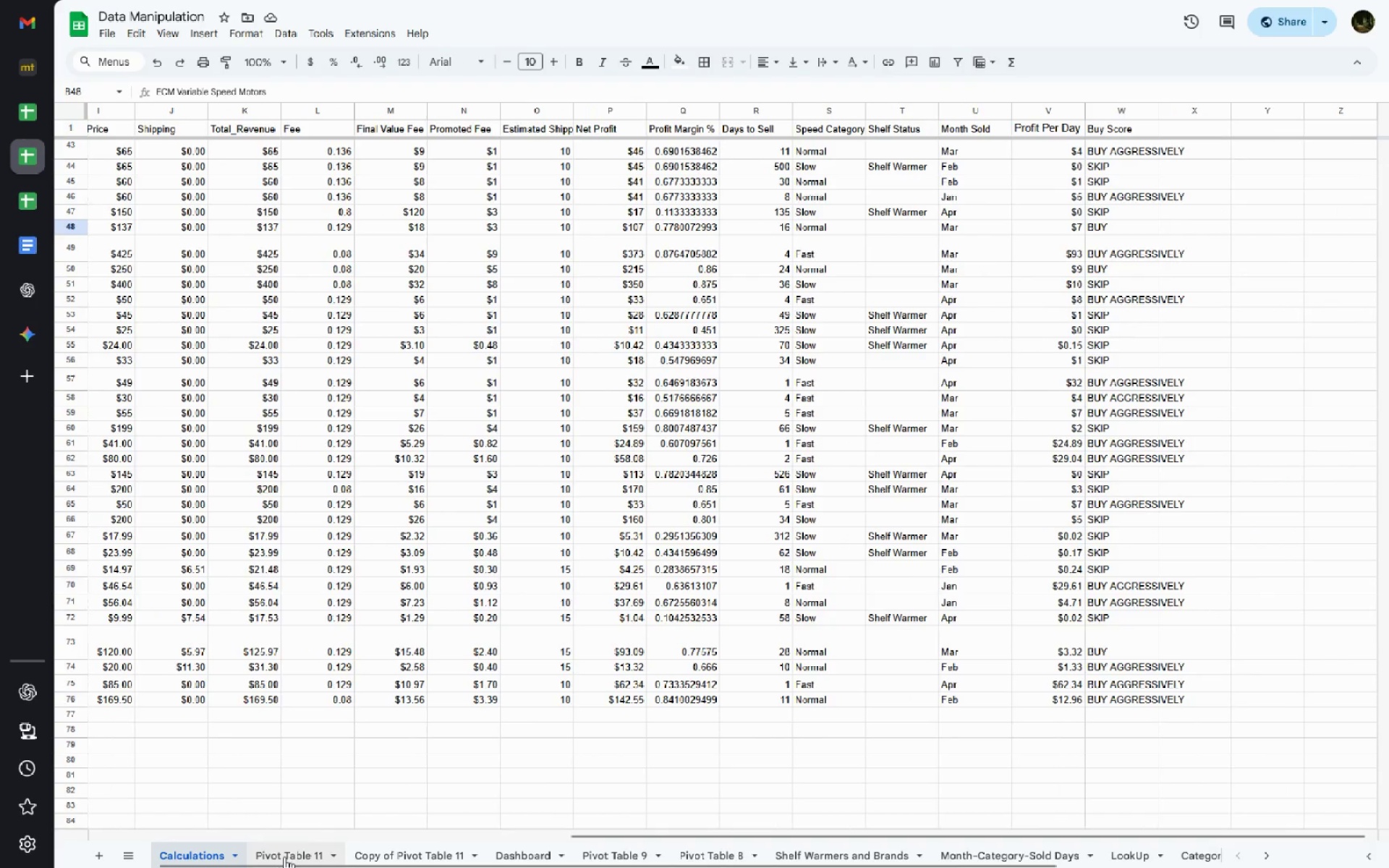 
wait(5.39)
 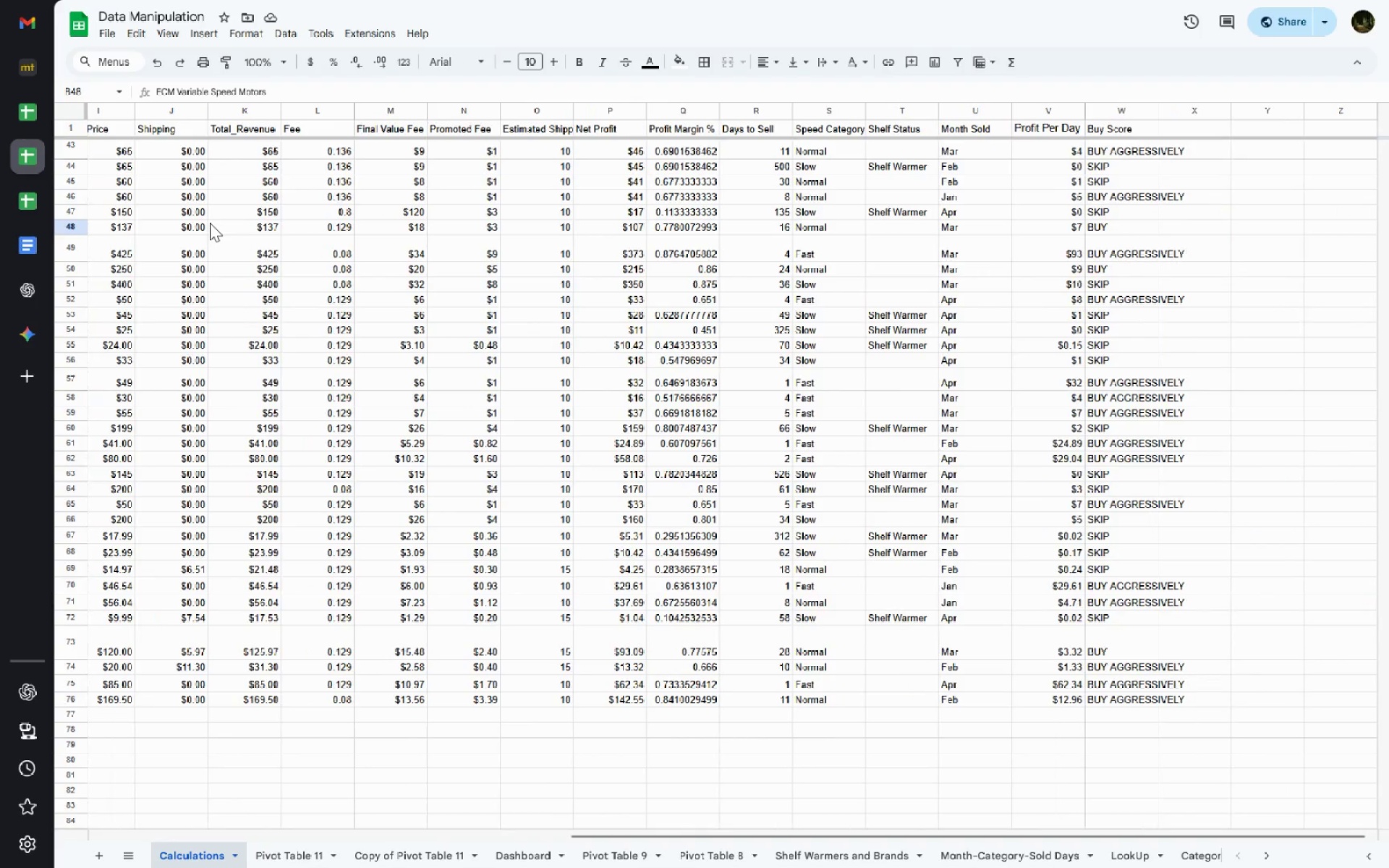 
left_click([537, 851])
 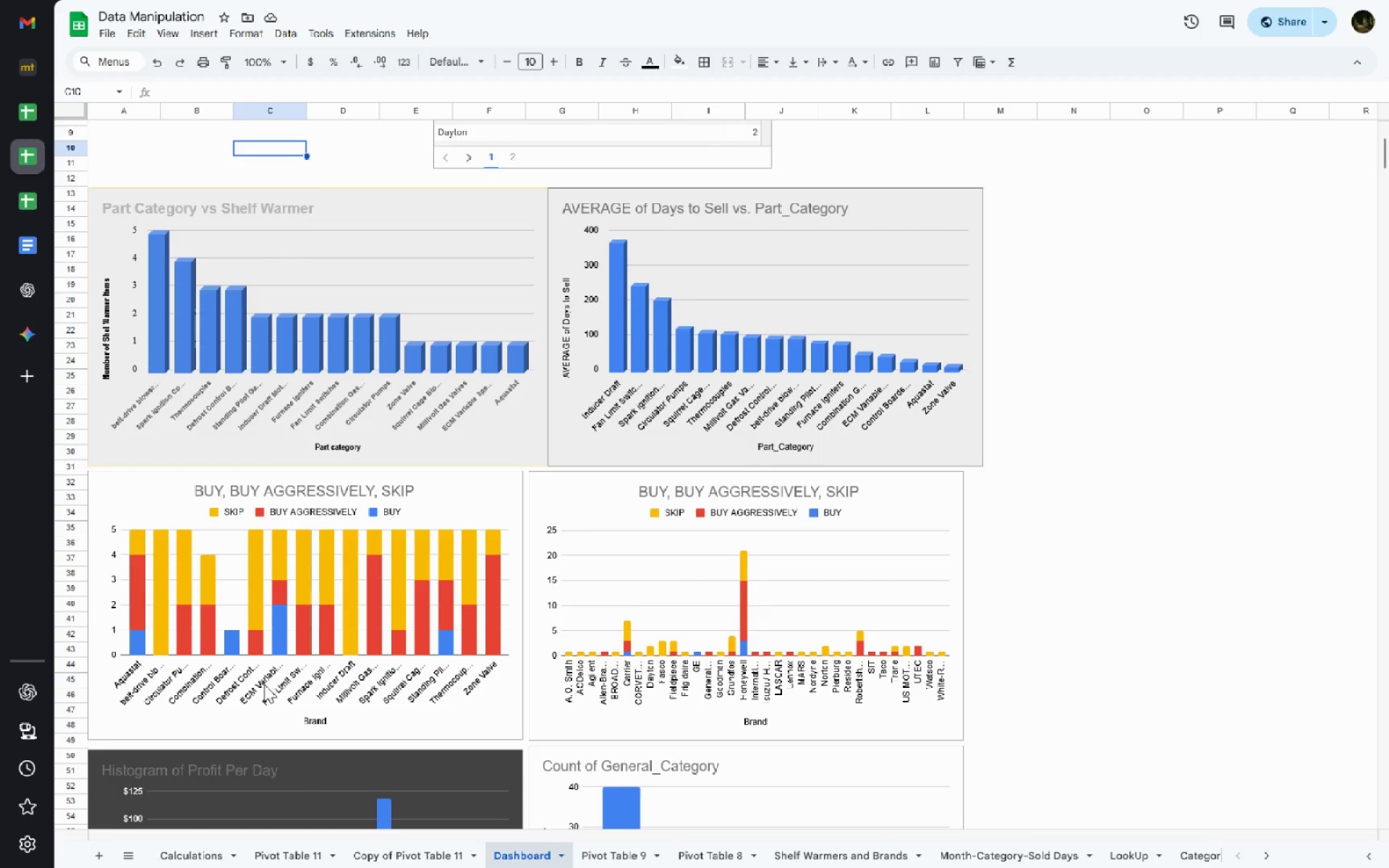 
wait(6.31)
 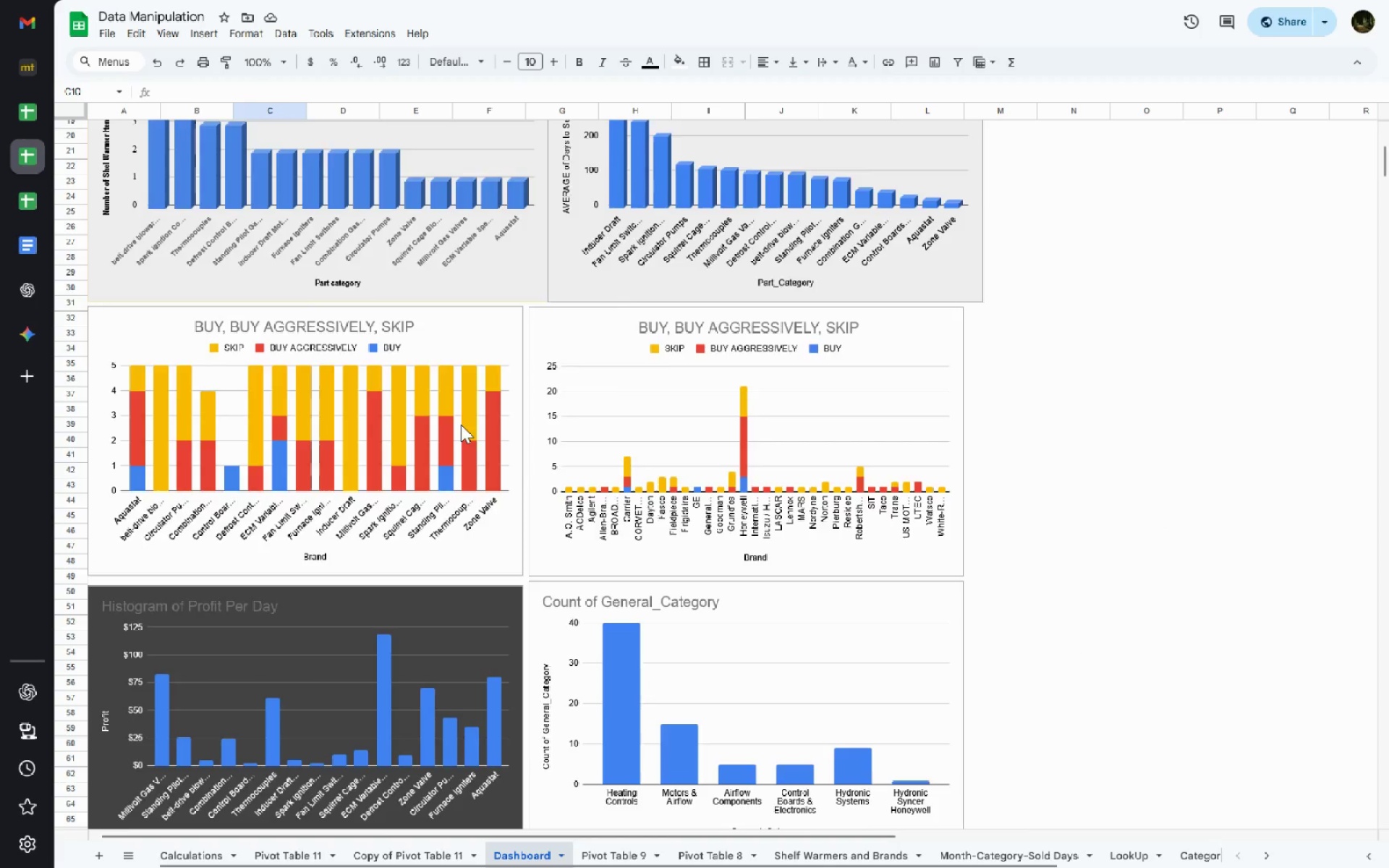 
left_click([276, 631])
 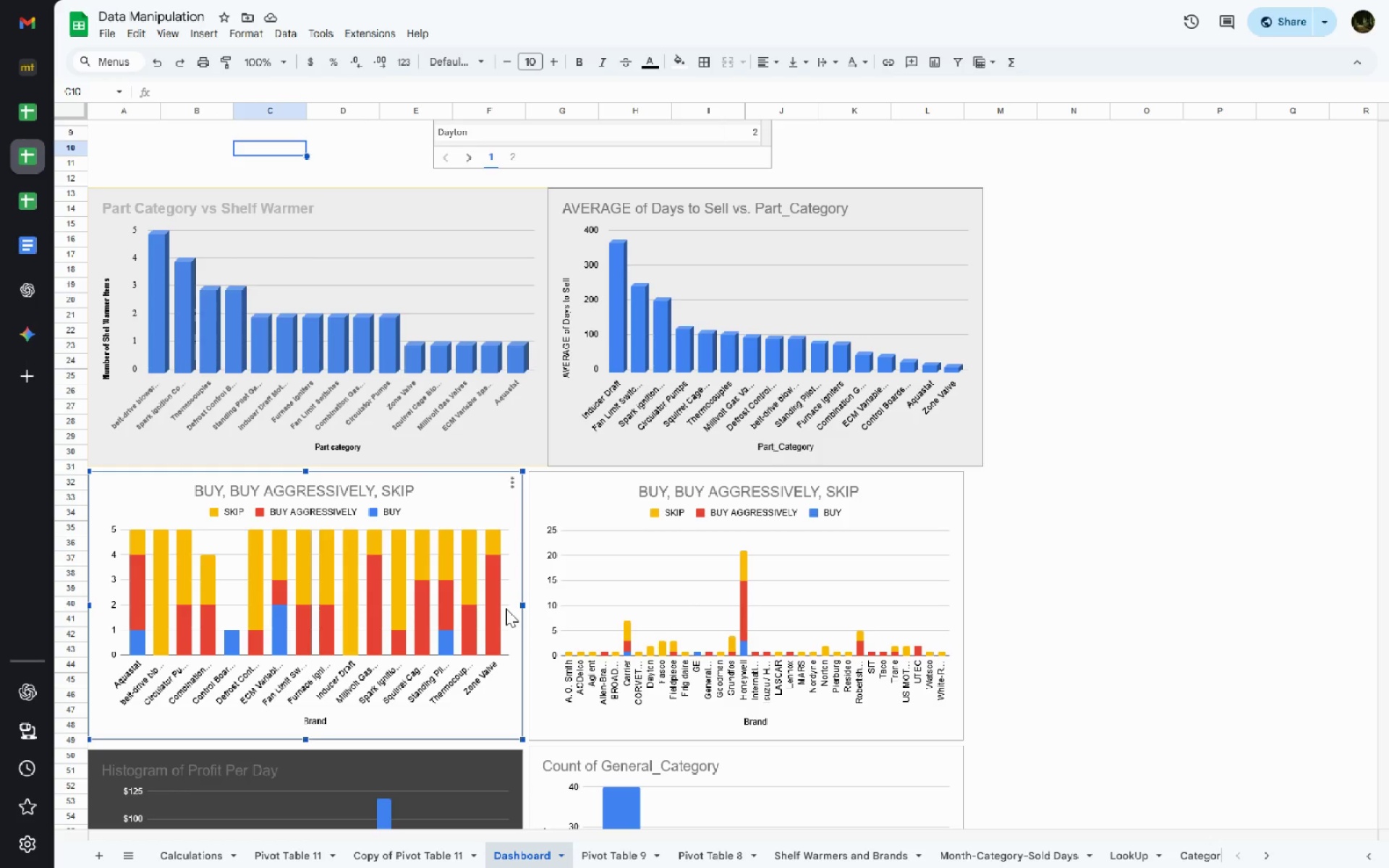 
wait(8.53)
 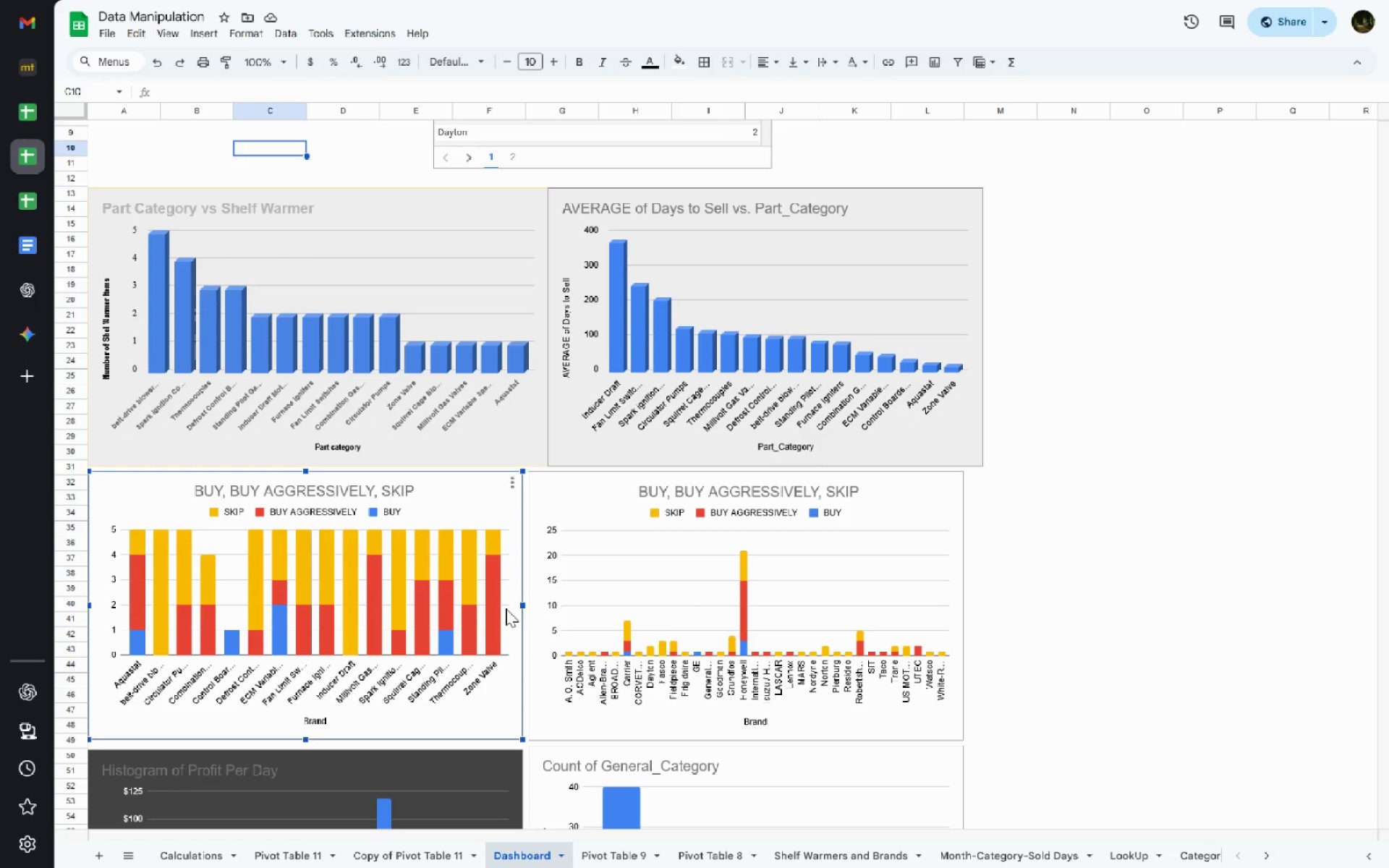 
left_click([30, 255])
 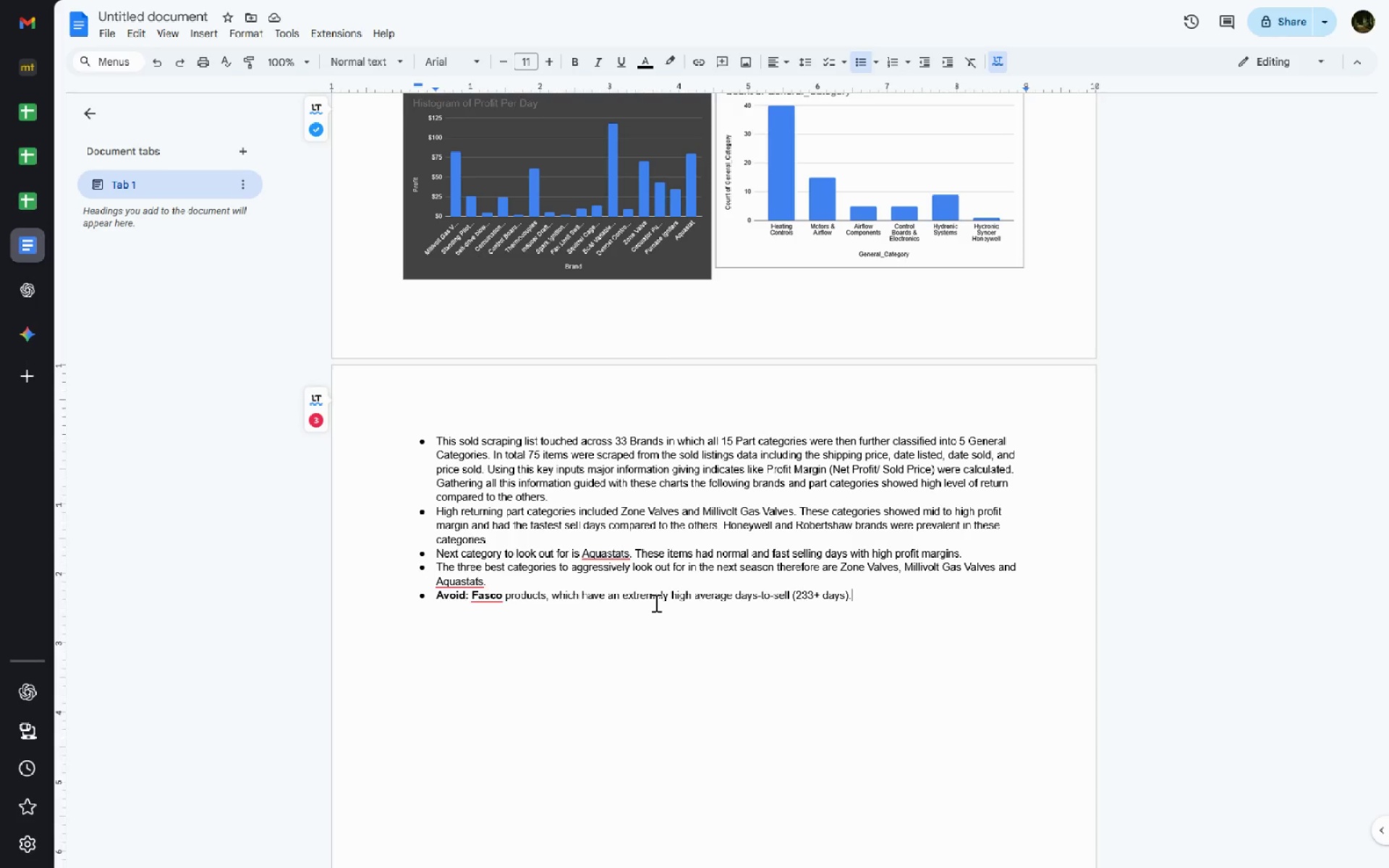 
wait(6.05)
 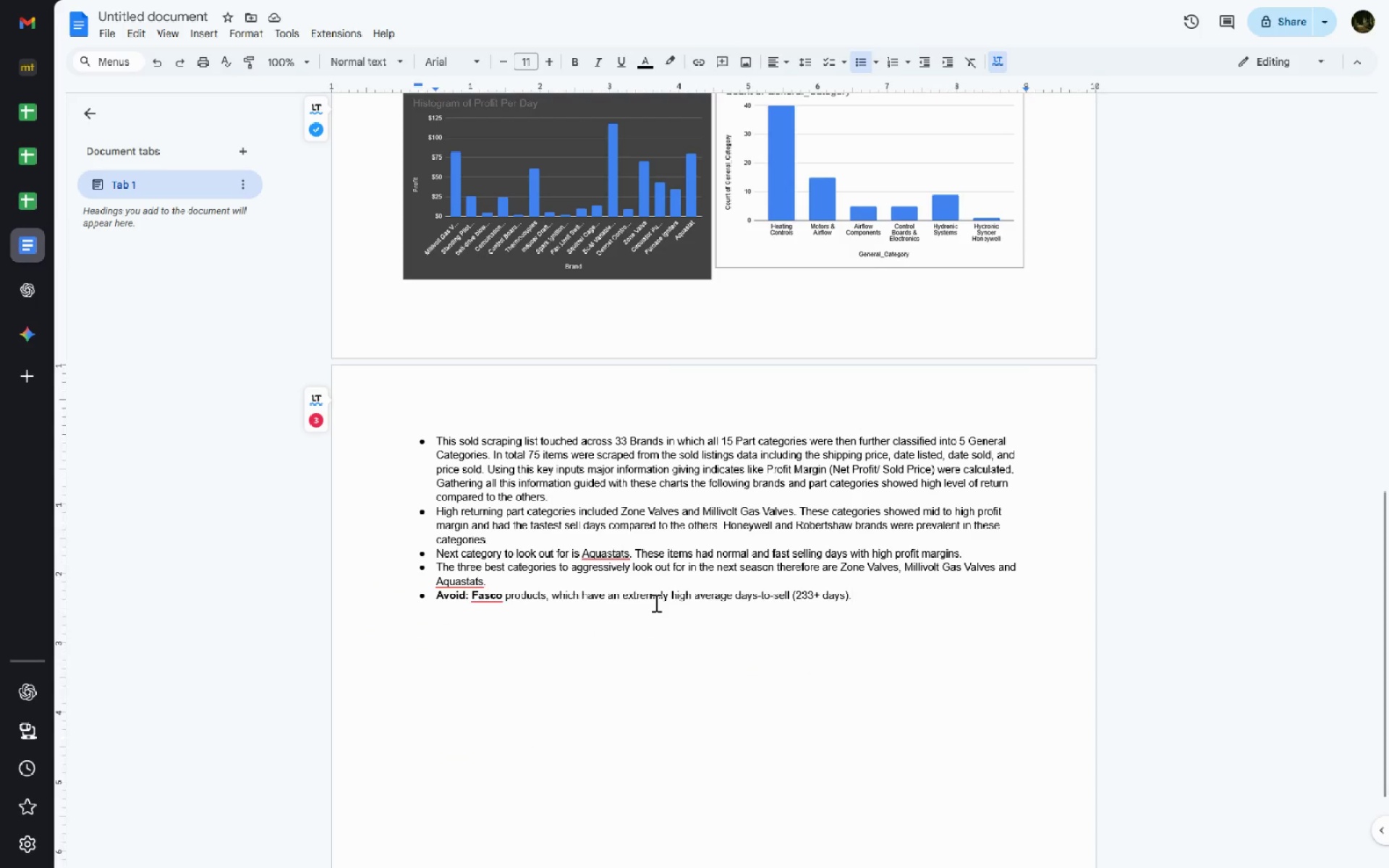 
left_click([514, 581])
 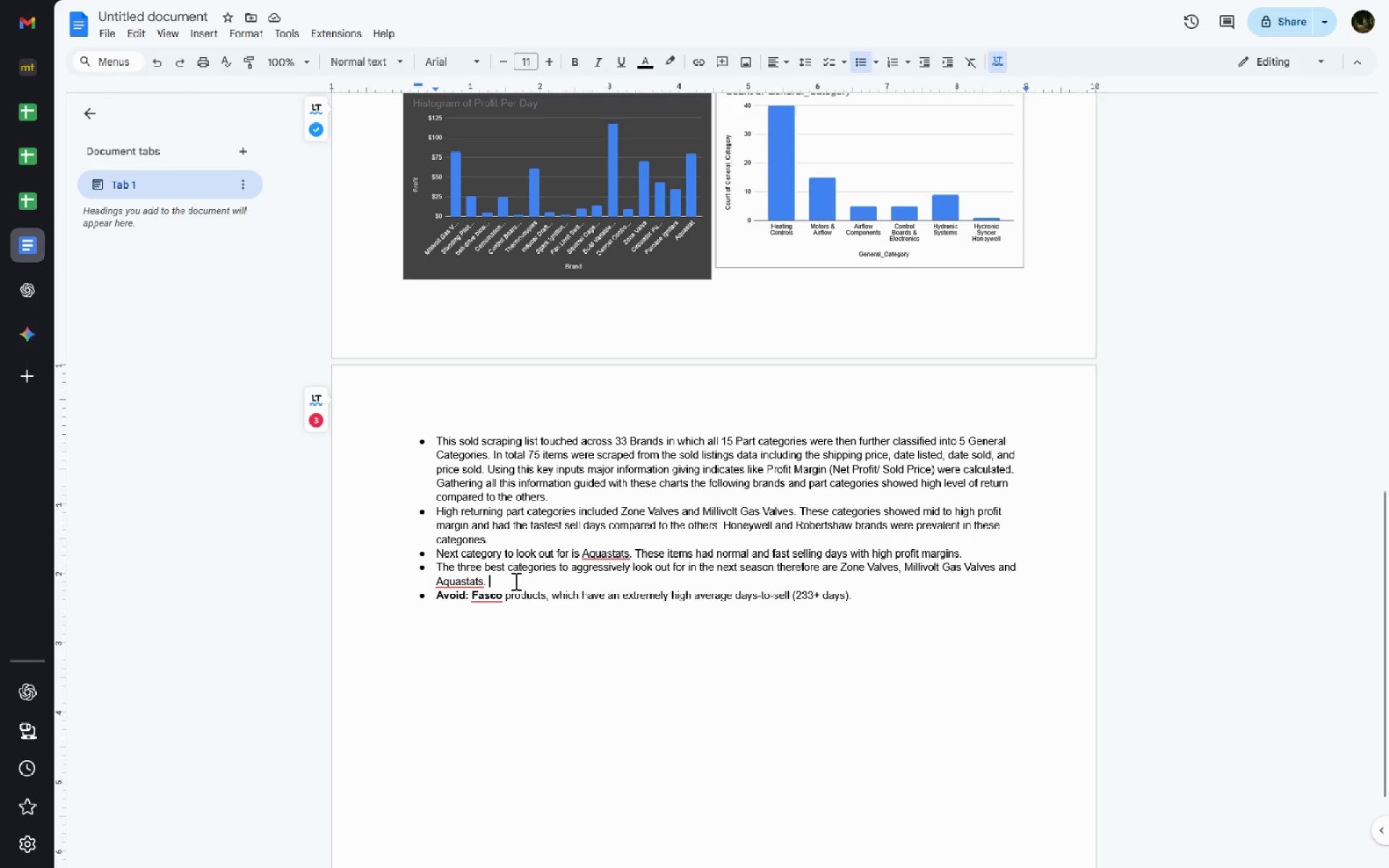 
key(Backspace)
key(Backspace)
type( since they have fast moving produc)
 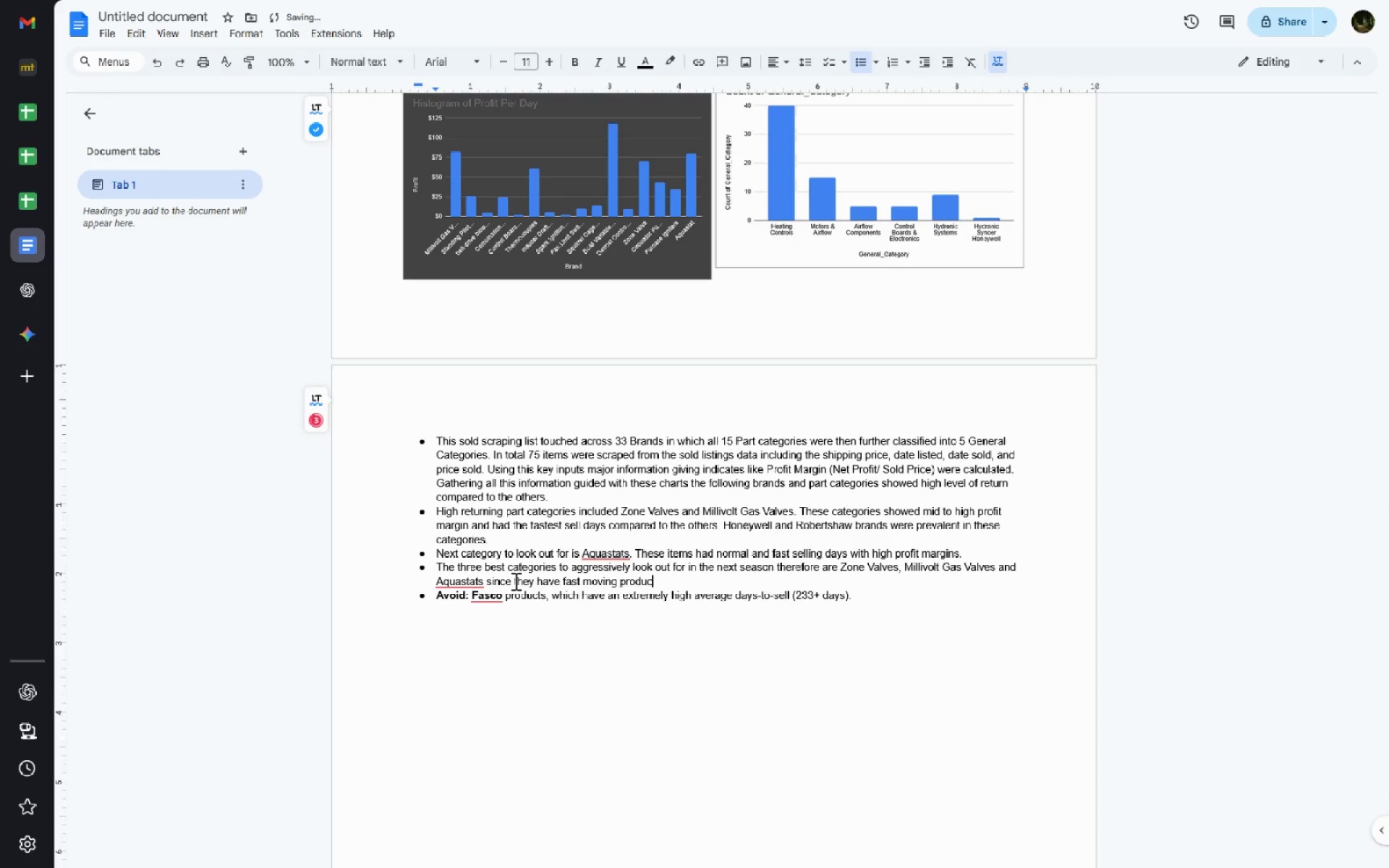 
key(Control+ControlLeft)
 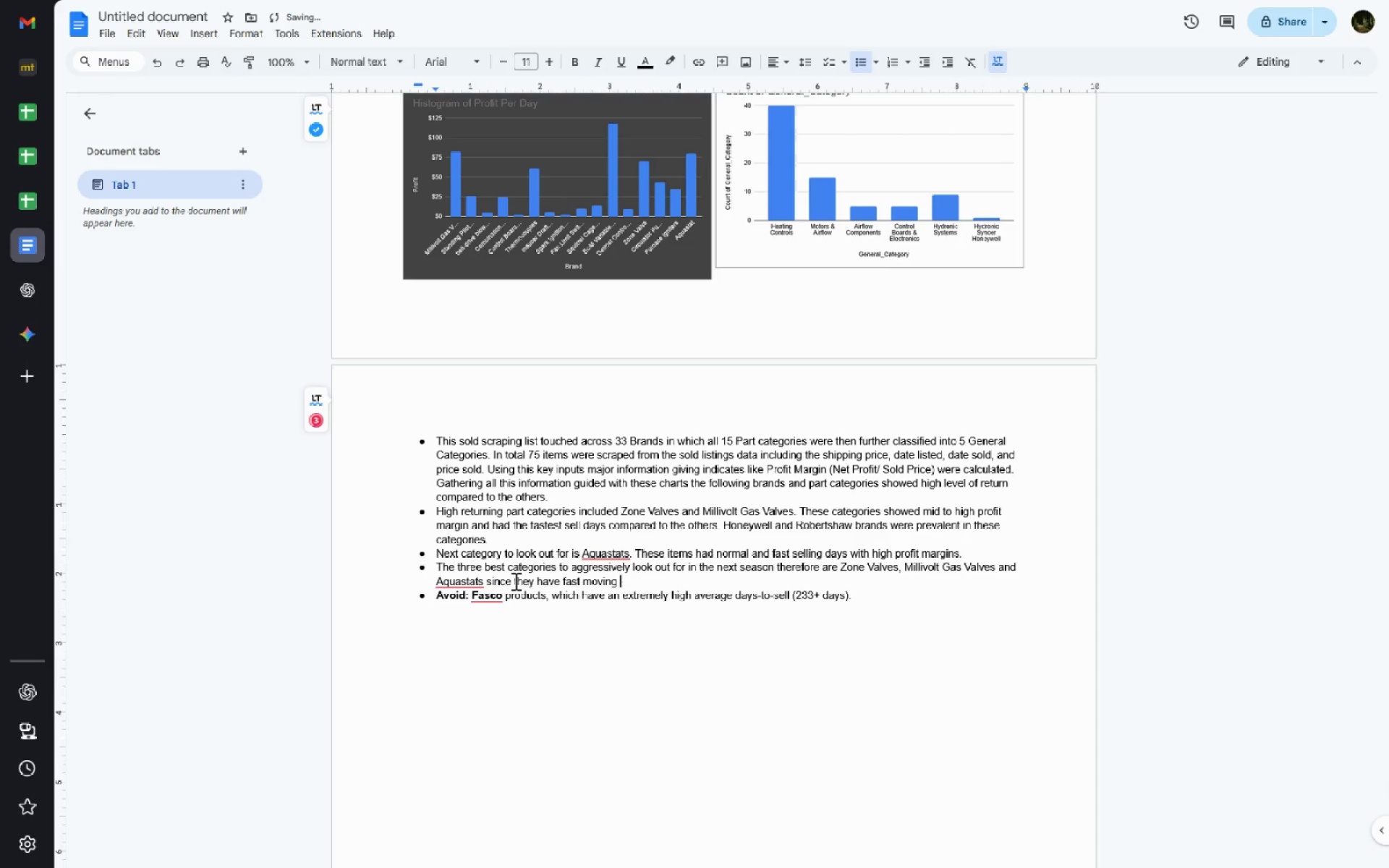 
key(Control+Backspace)
 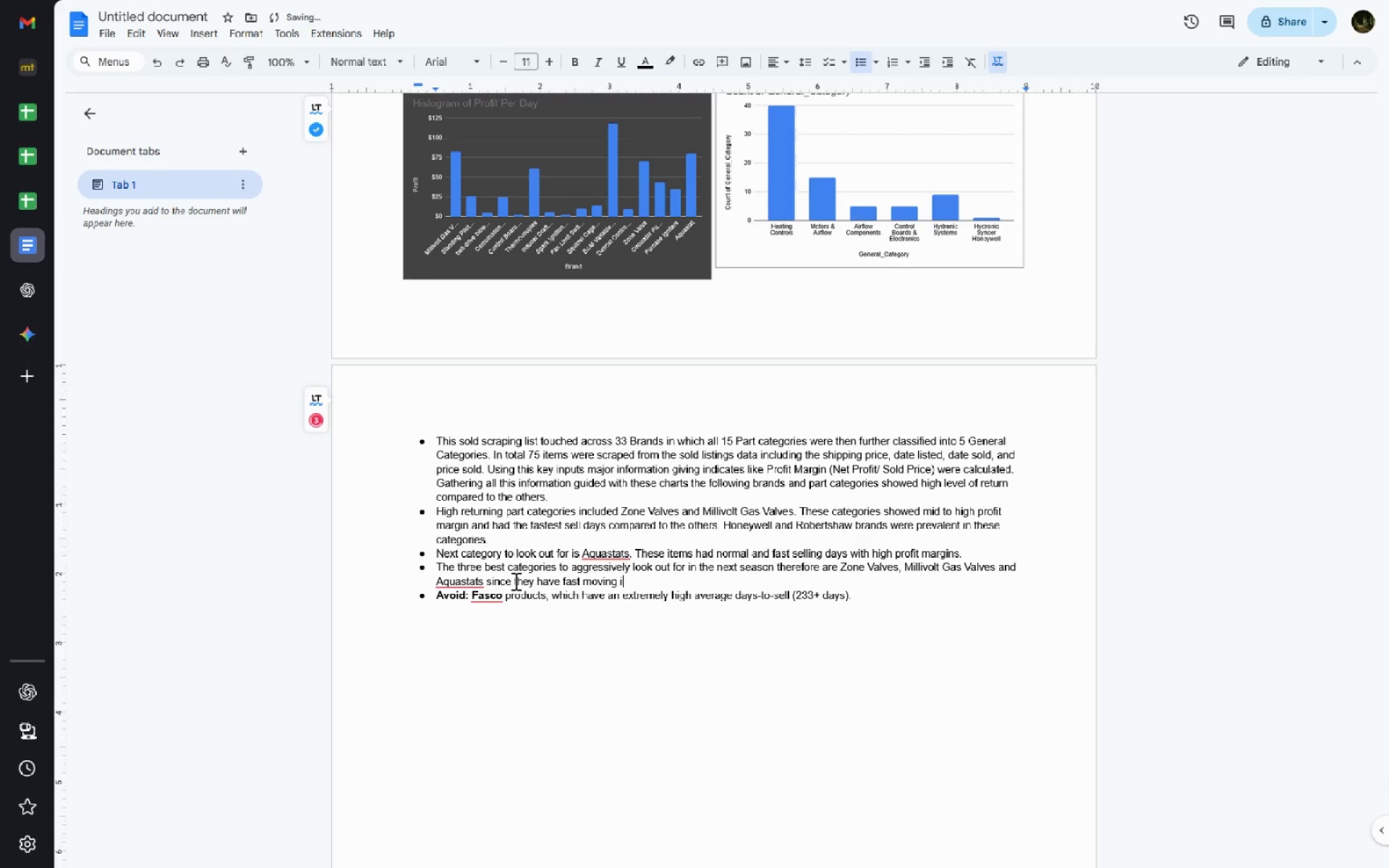 
type(items with high profit margin. )
 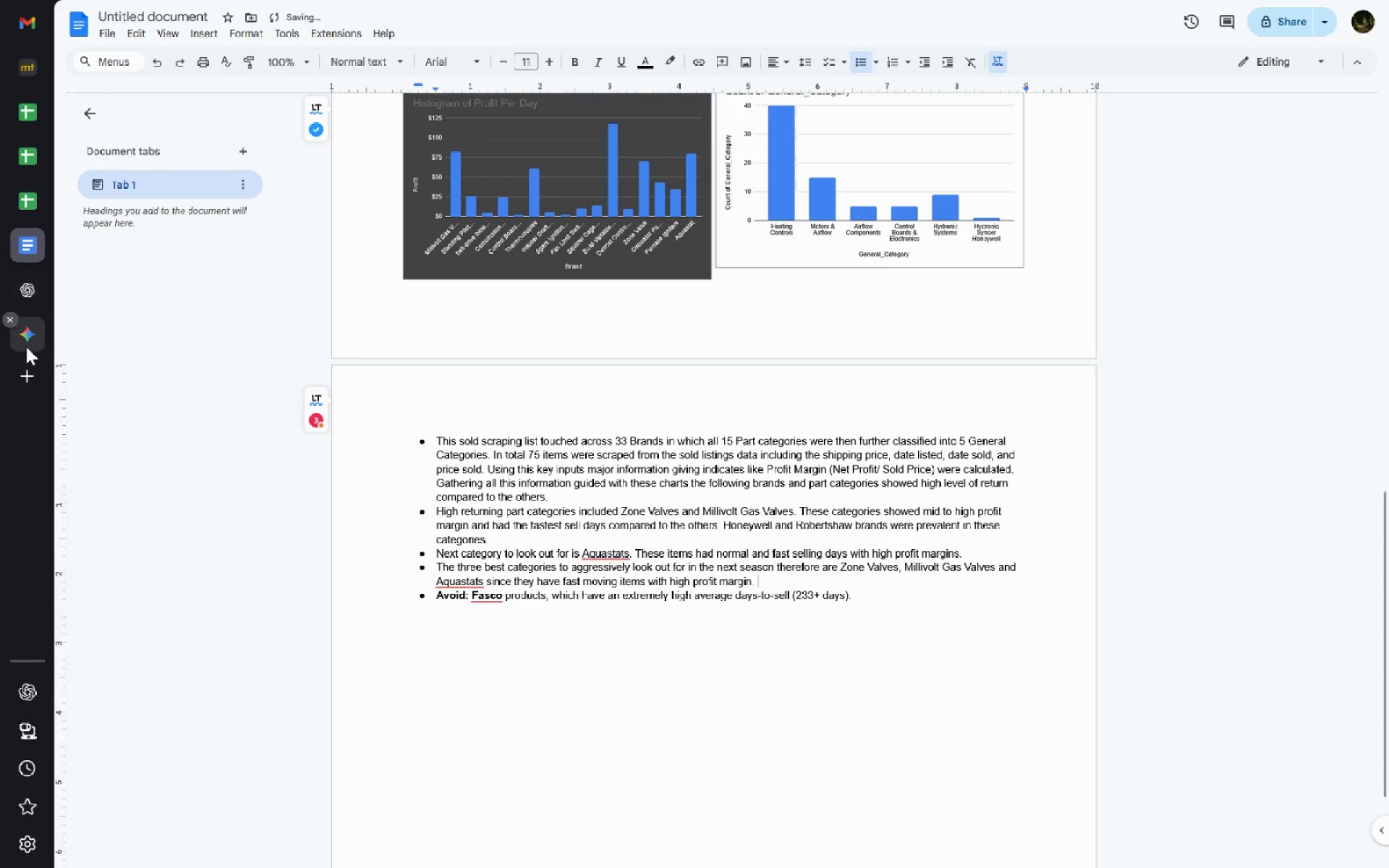 
left_click([26, 346])
 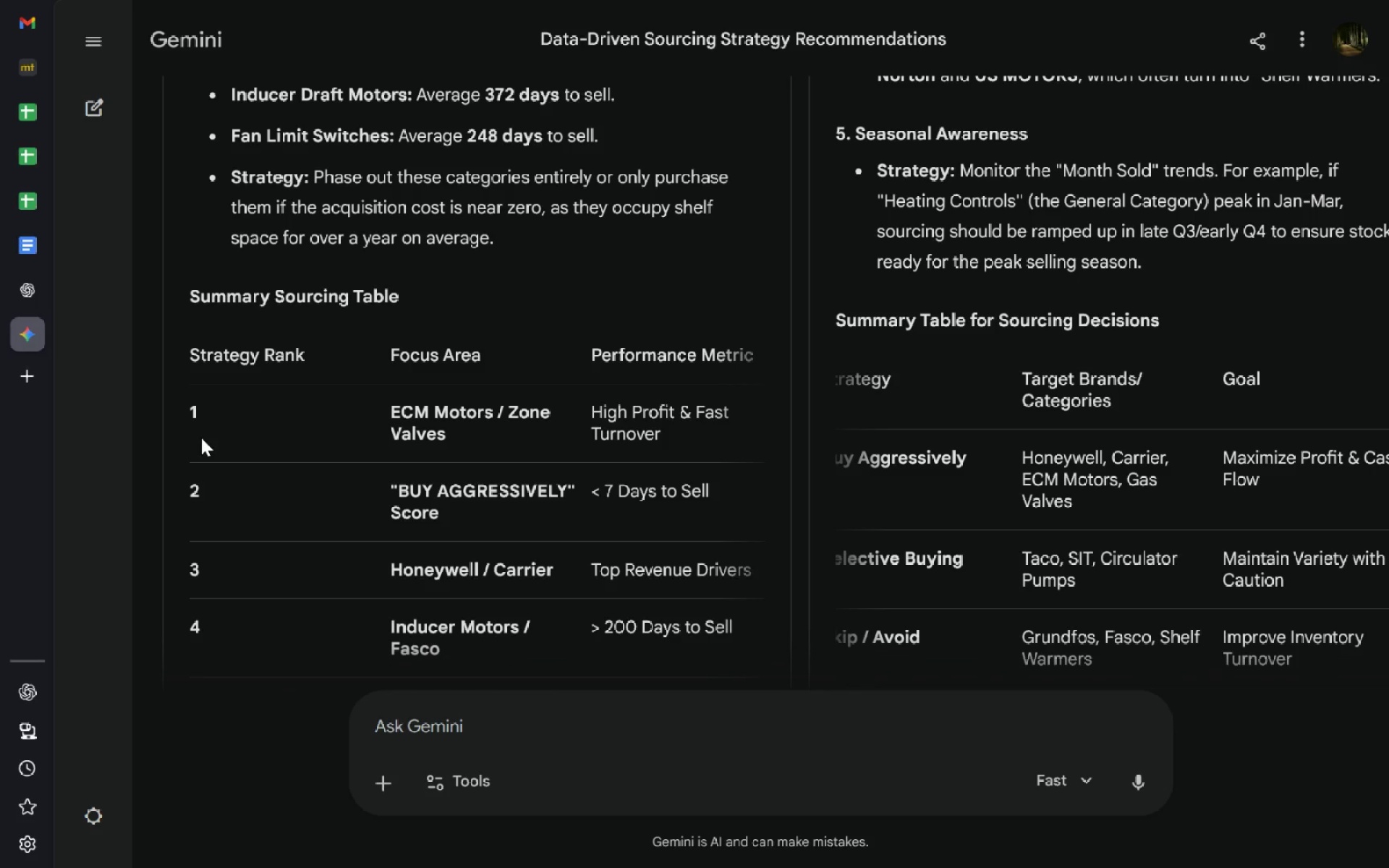 
mouse_move([366, 470])
 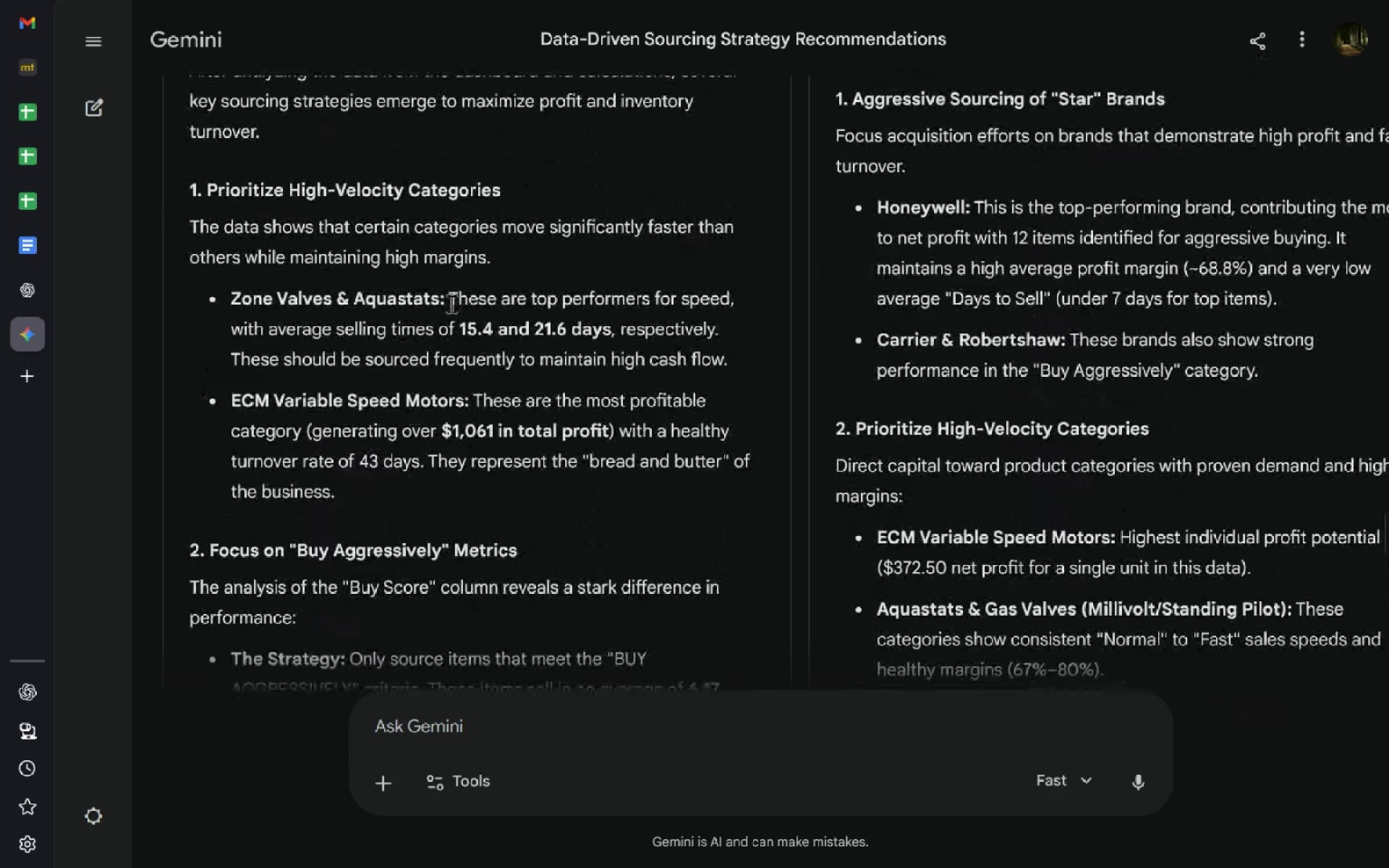 
left_click_drag(start_coordinate=[450, 303], to_coordinate=[720, 359])
 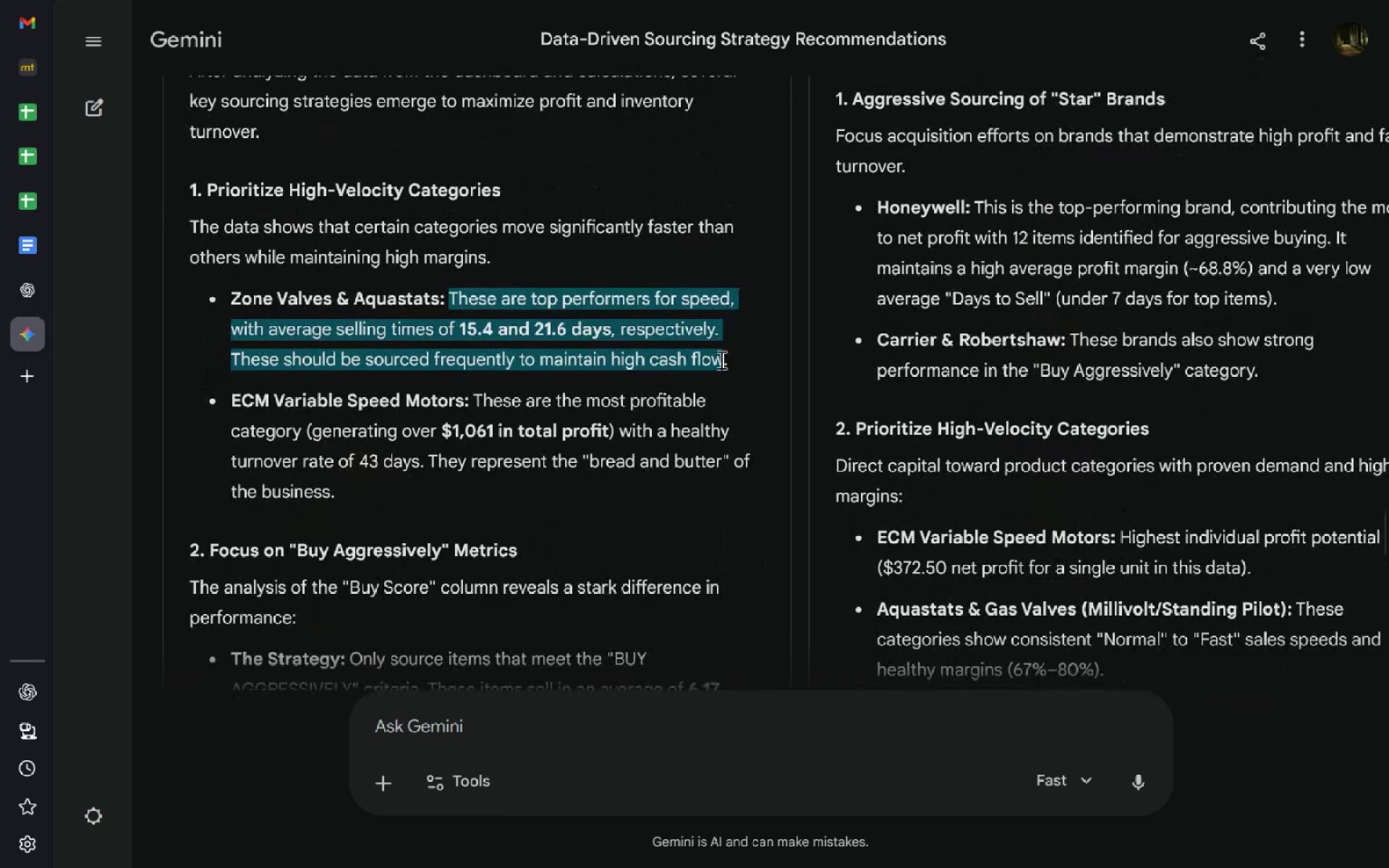 
key(Control+C)
 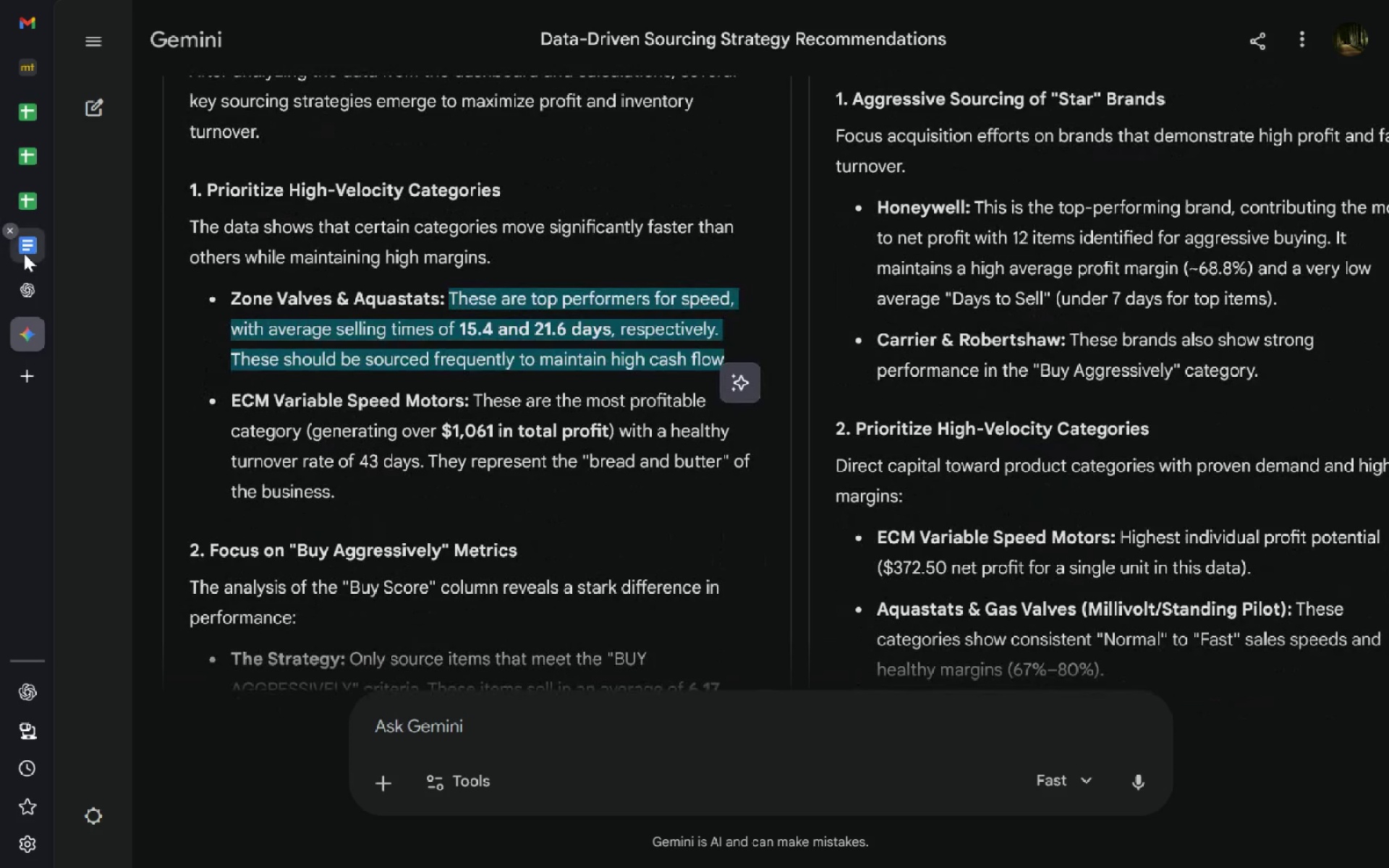 
left_click([24, 253])
 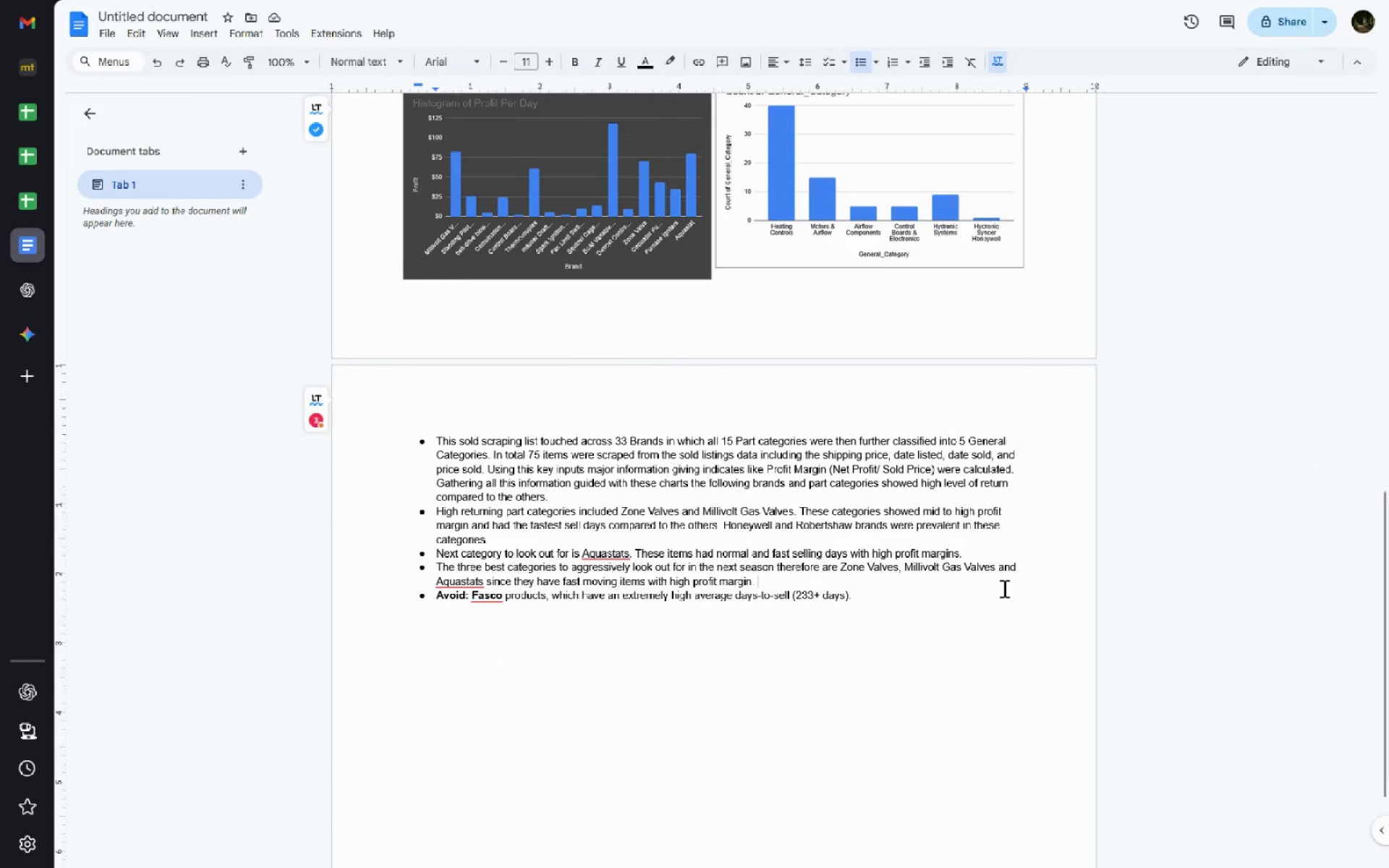 
left_click([976, 553])
 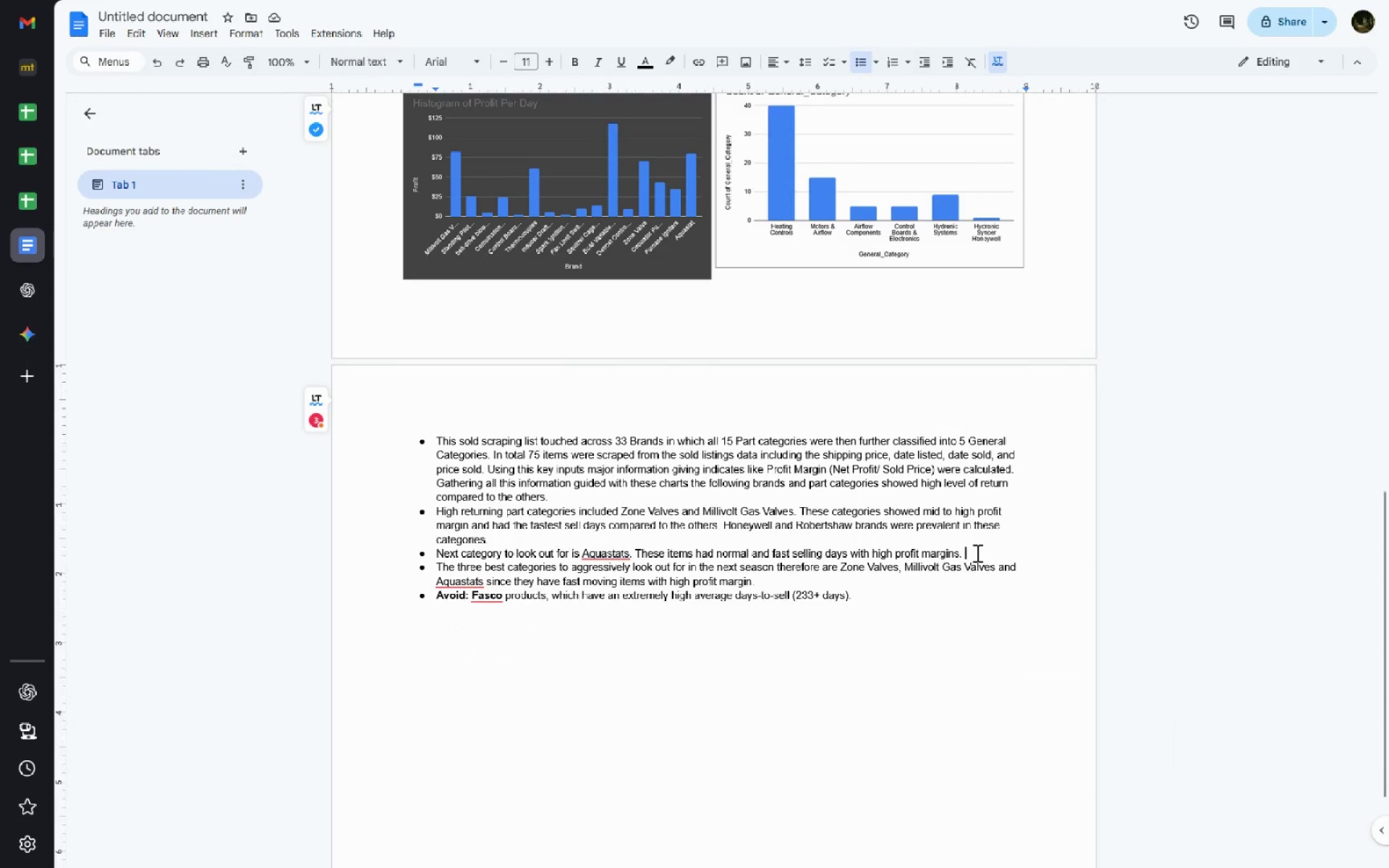 
key(Enter)
 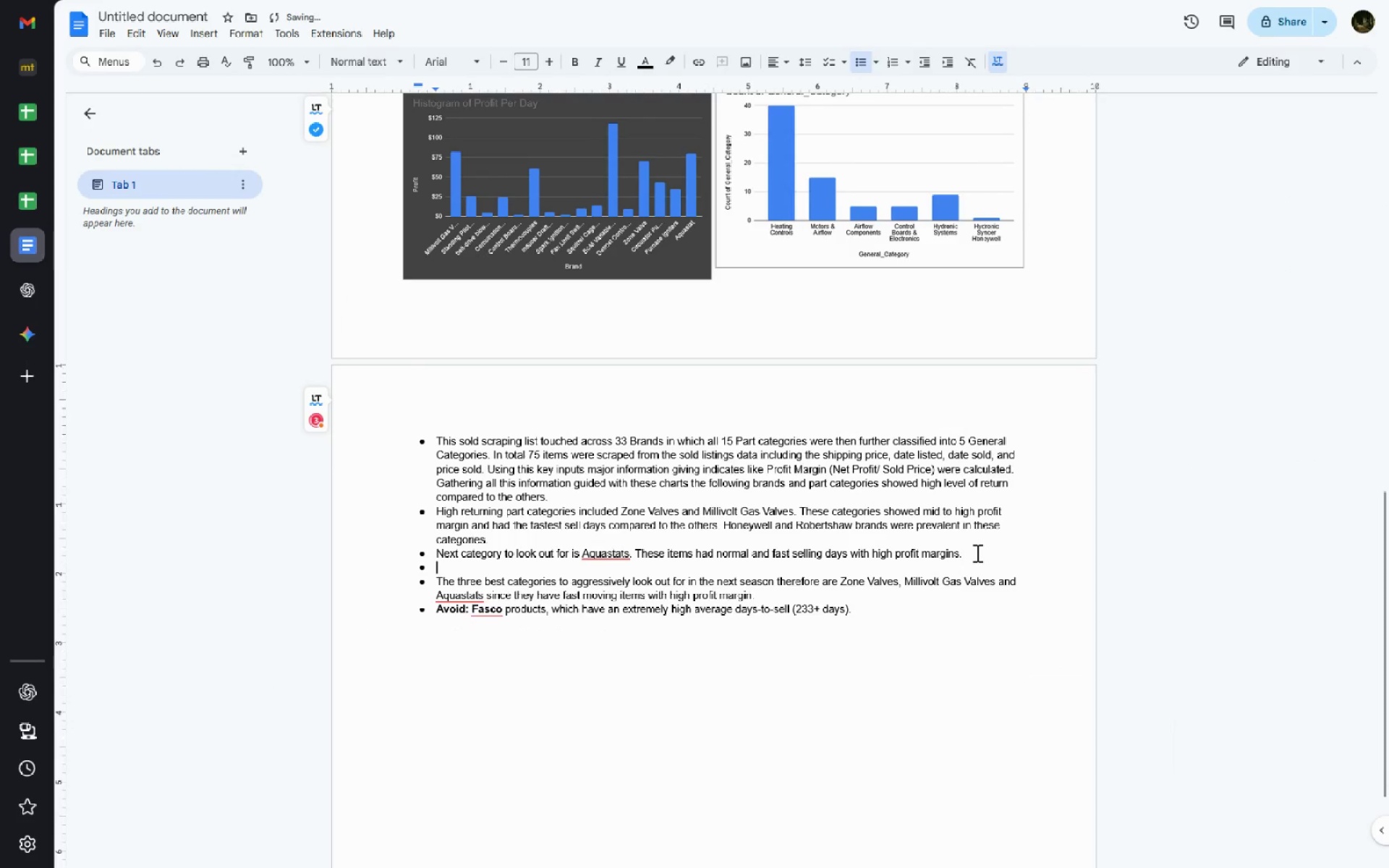 
key(Control+V)
 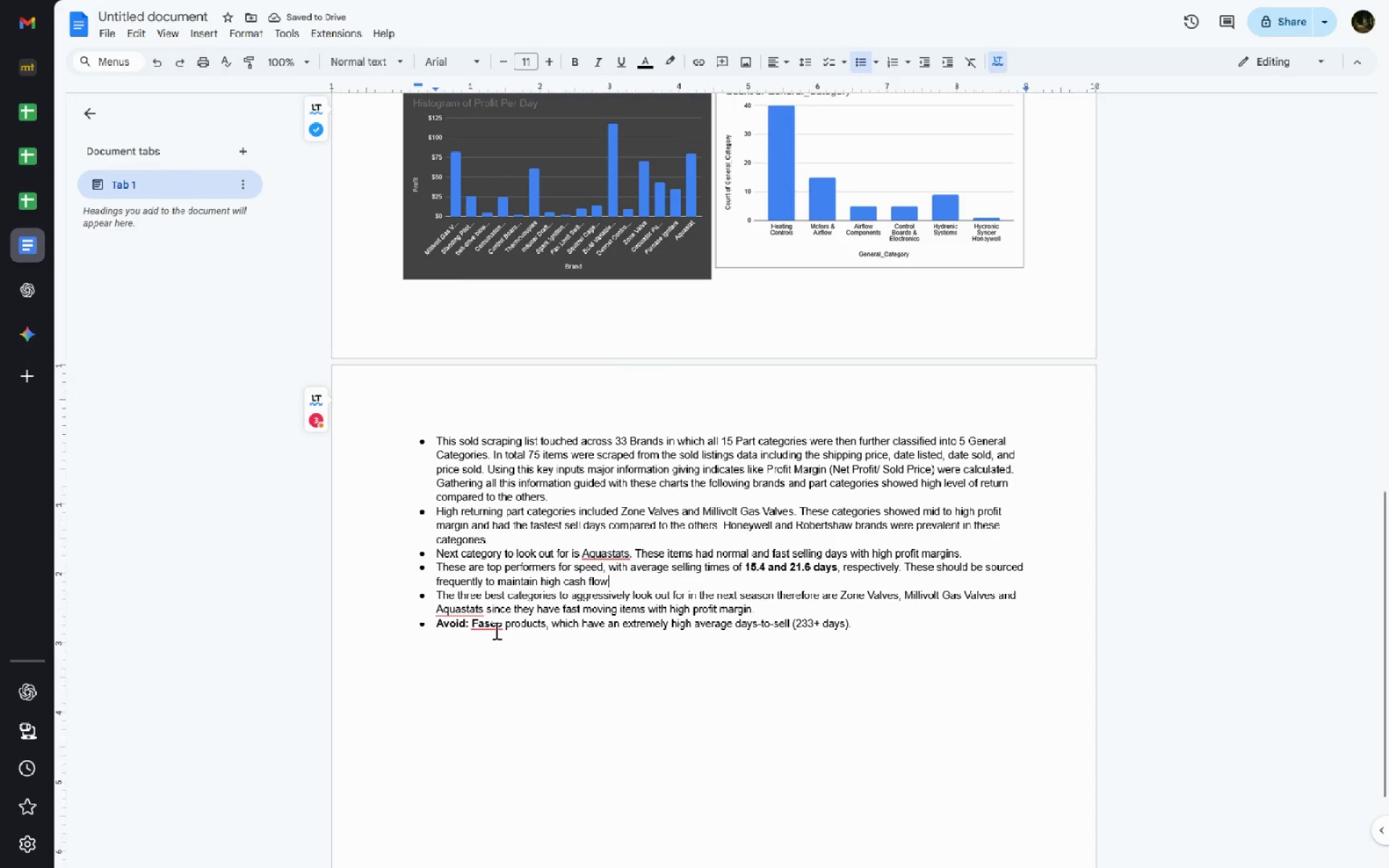 
wait(8.22)
 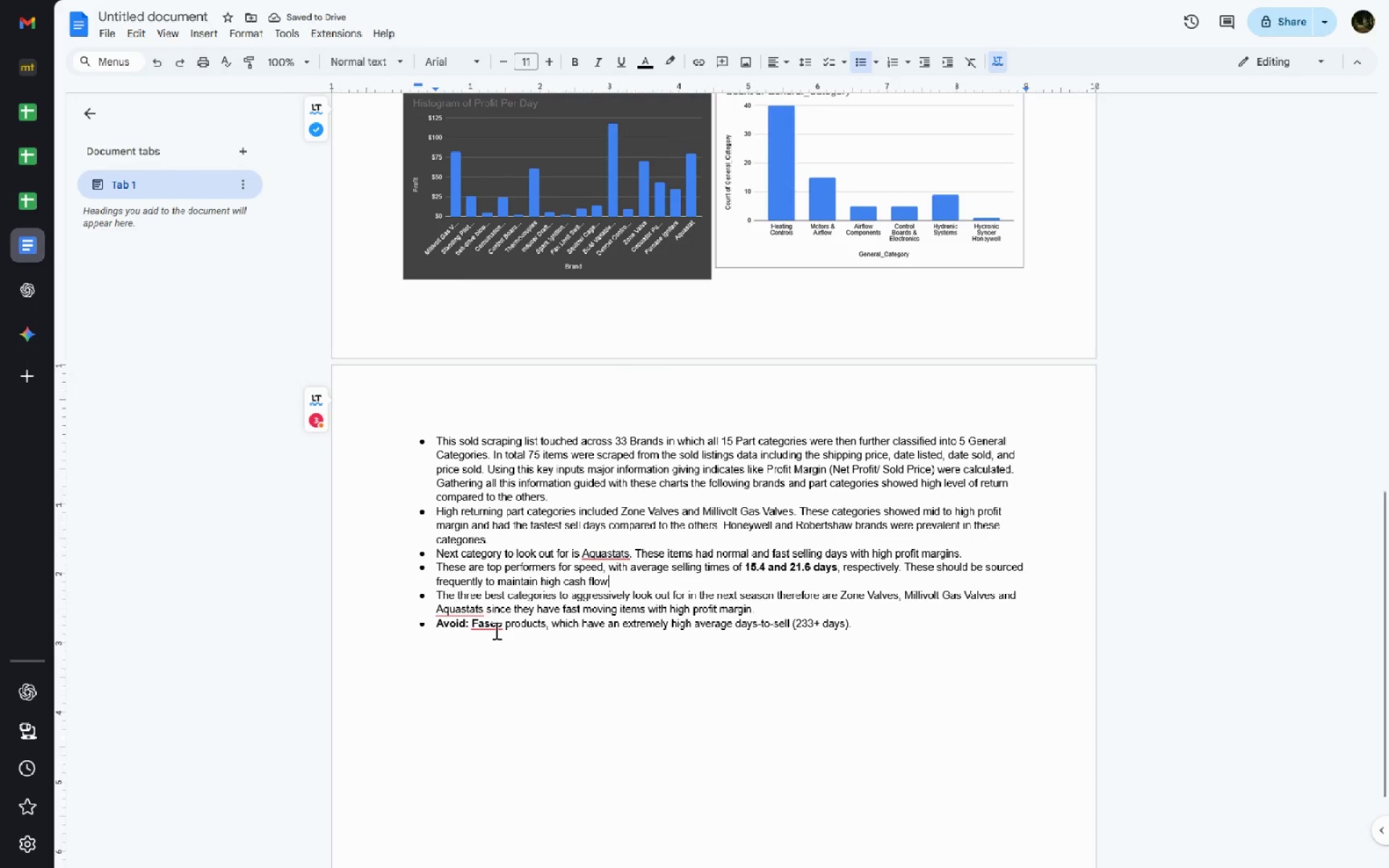 
left_click([429, 567])
 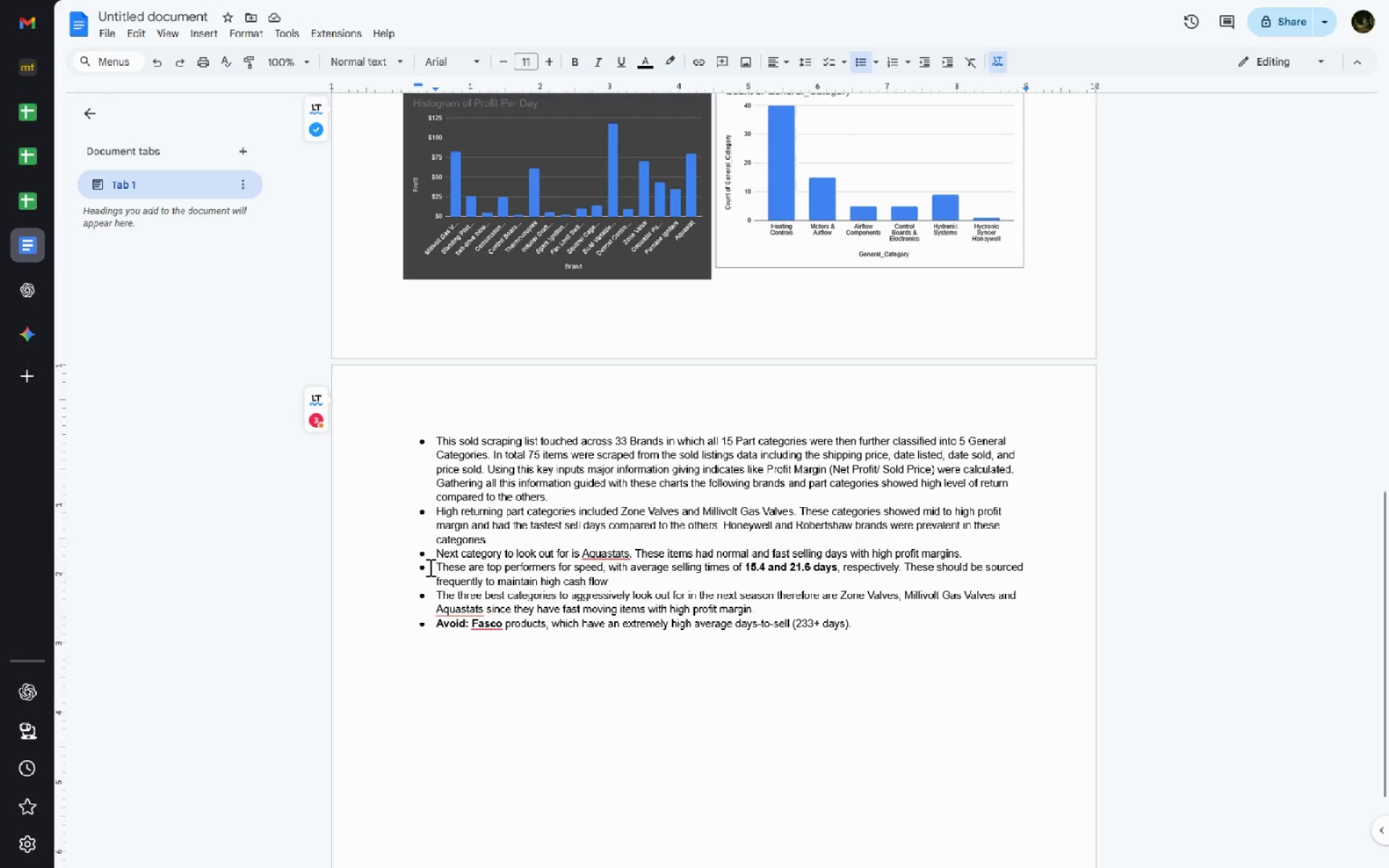 
type(Zone Valve and Aquastats )
 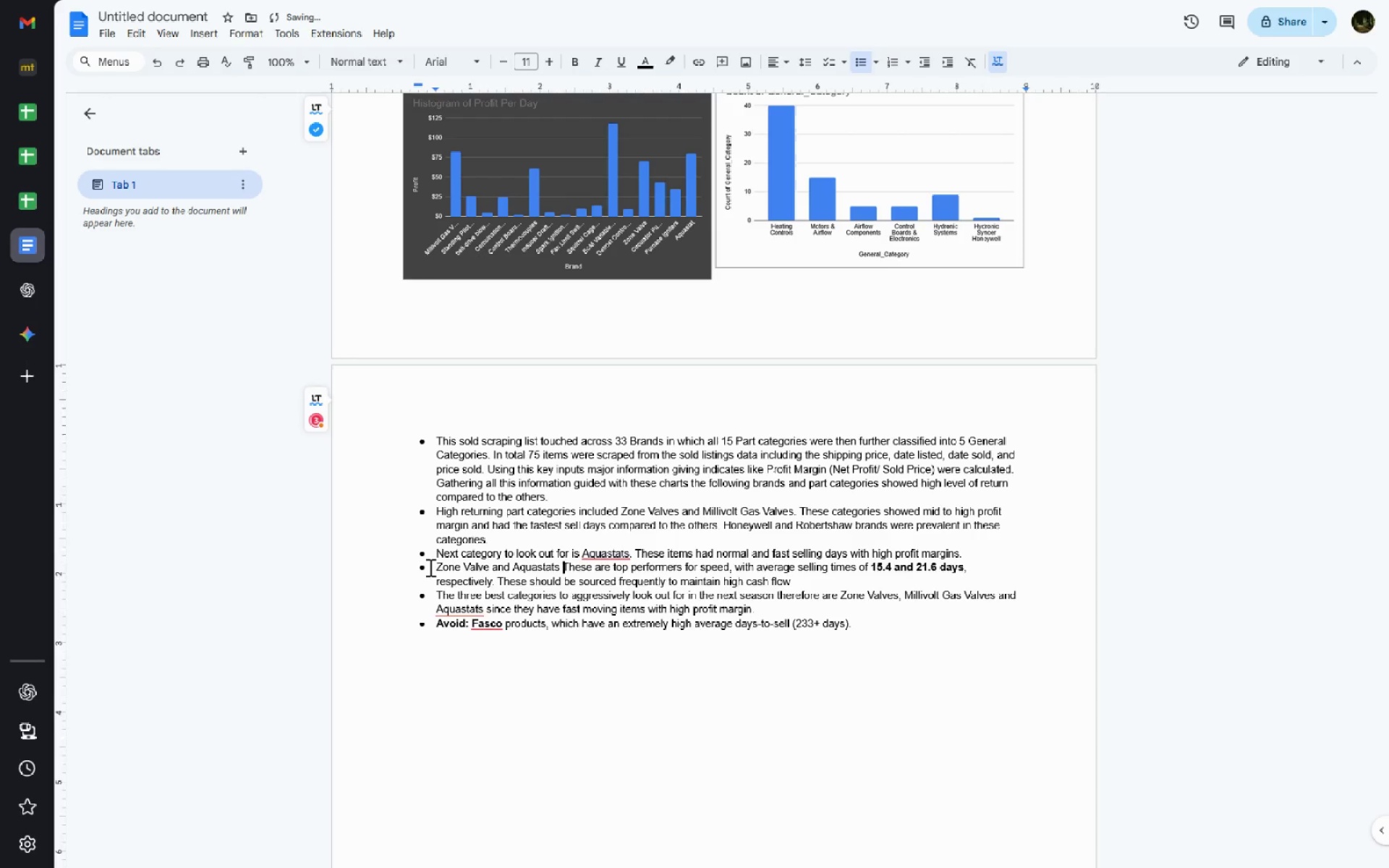 
key(Control+Delete)
 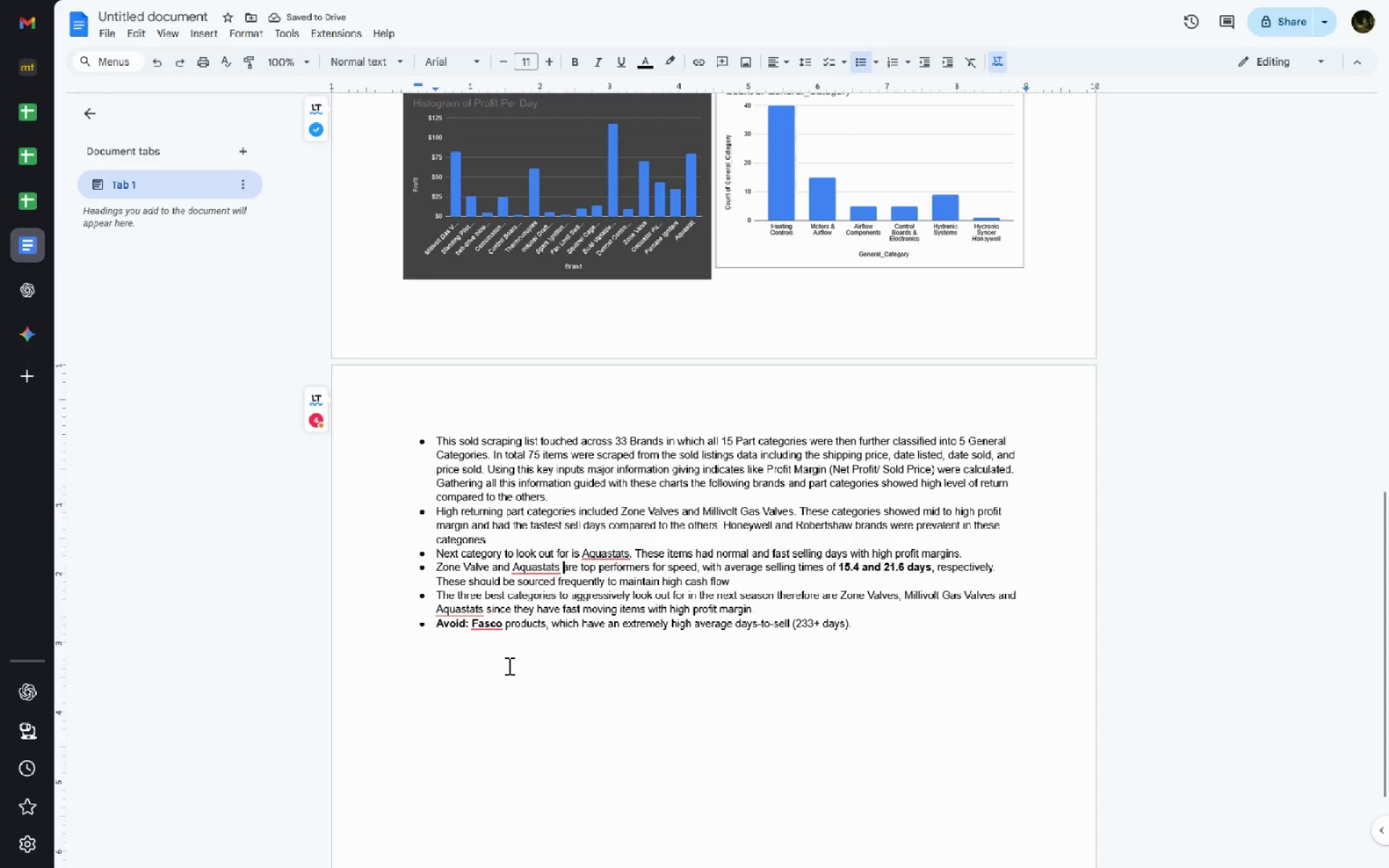 
wait(8.36)
 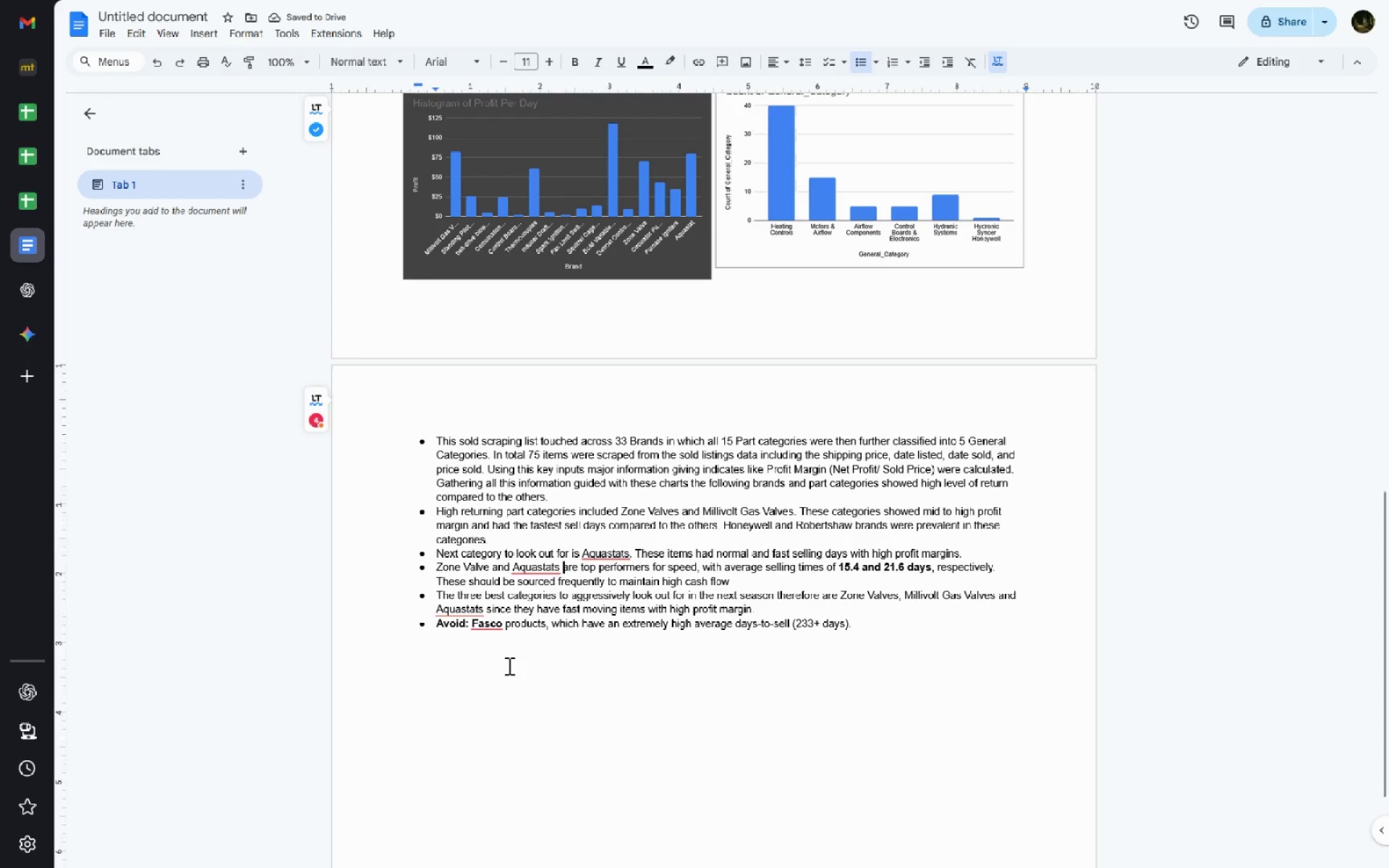 
left_click([466, 628])
 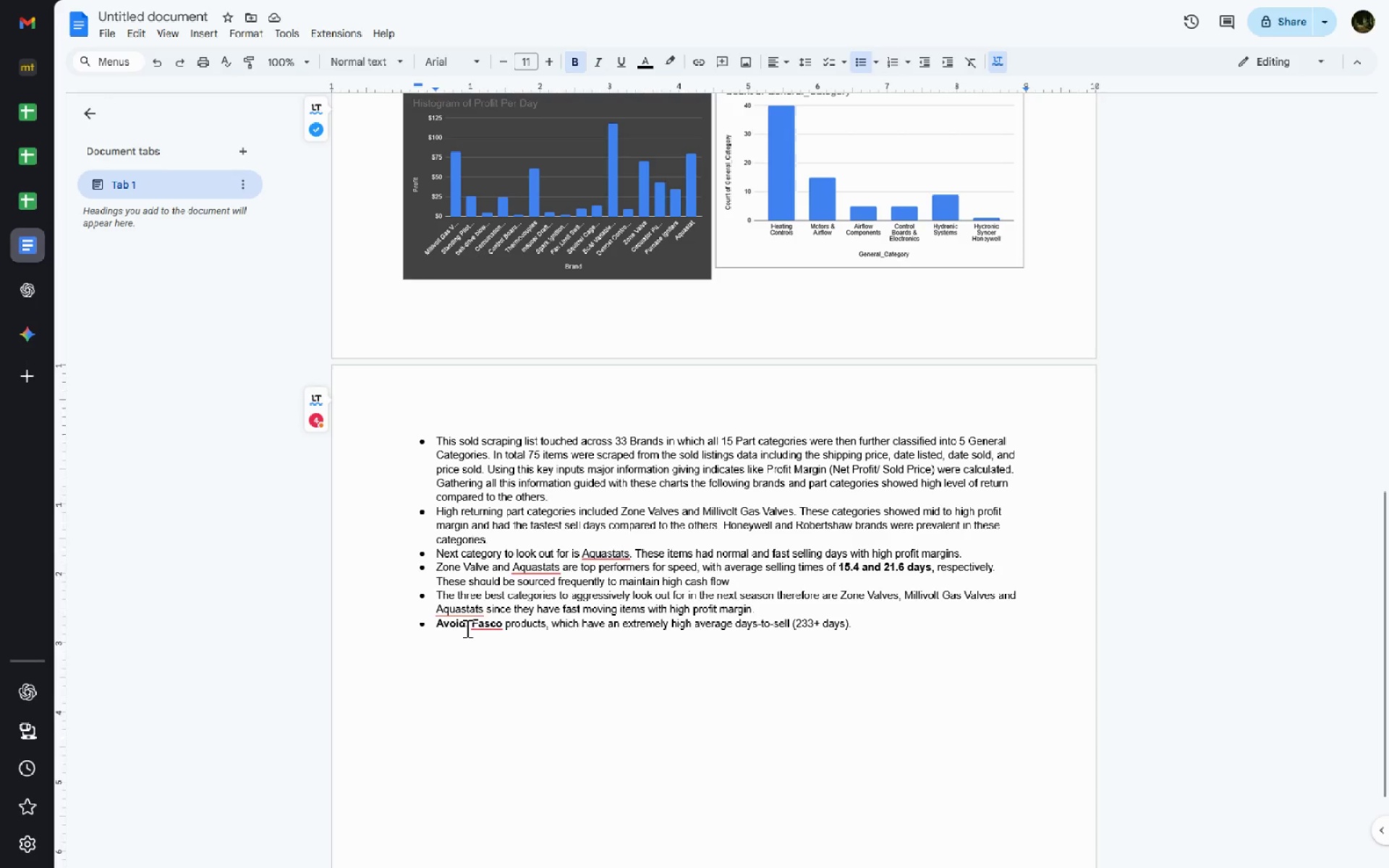 
key(Control+ArrowLeft)
 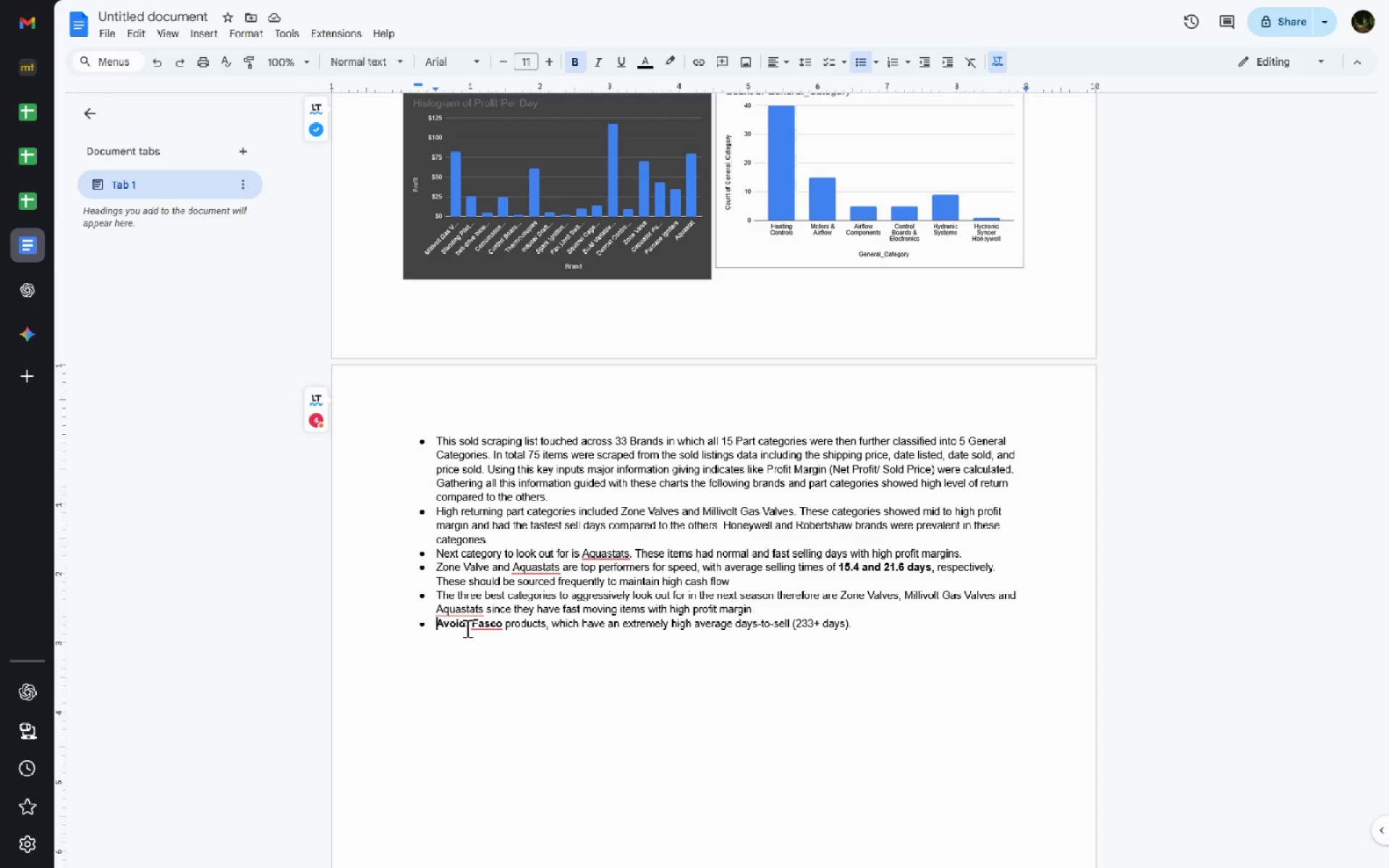 
type(And to )
 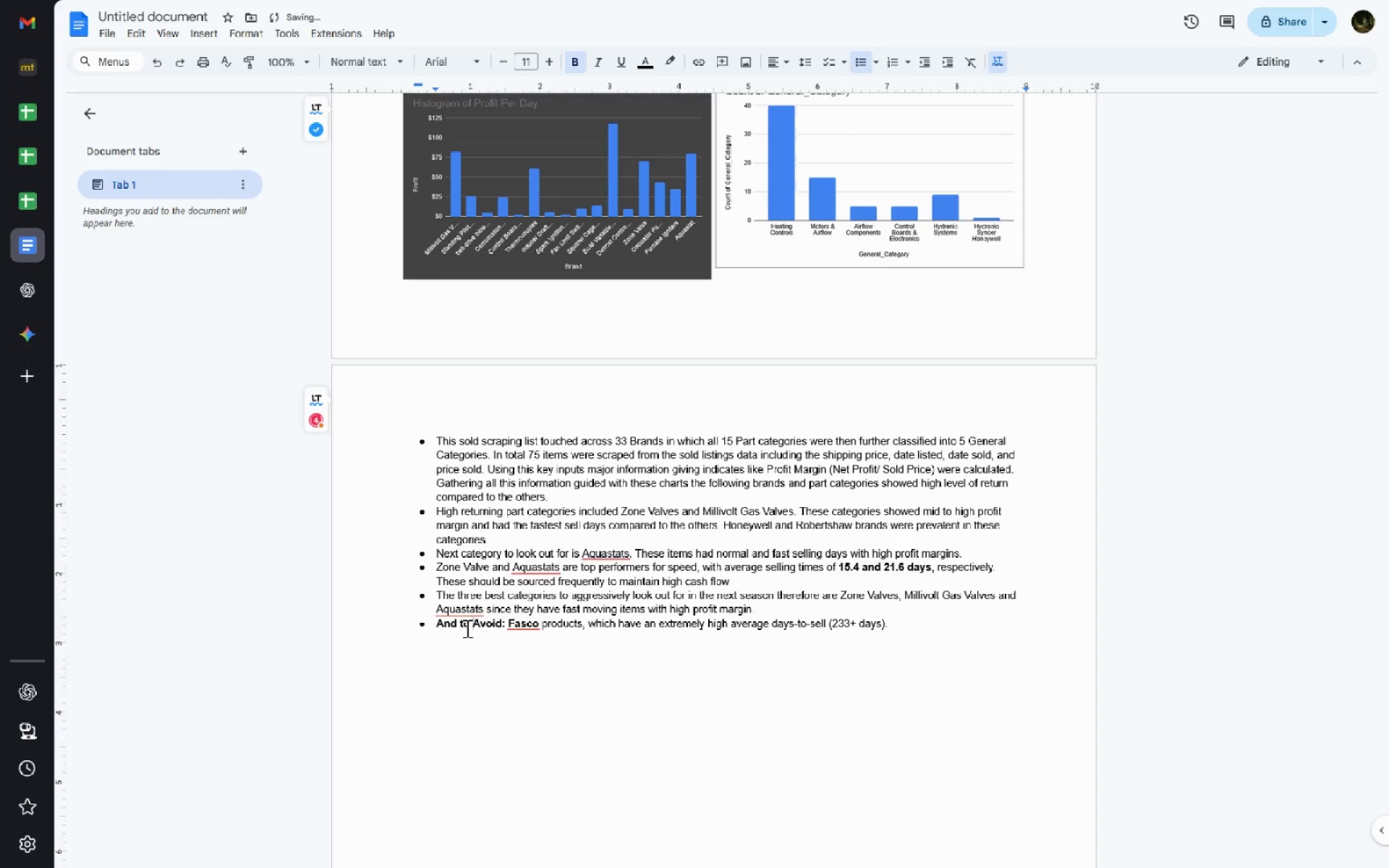 
hold_key(key=ControlLeft, duration=1.05)
 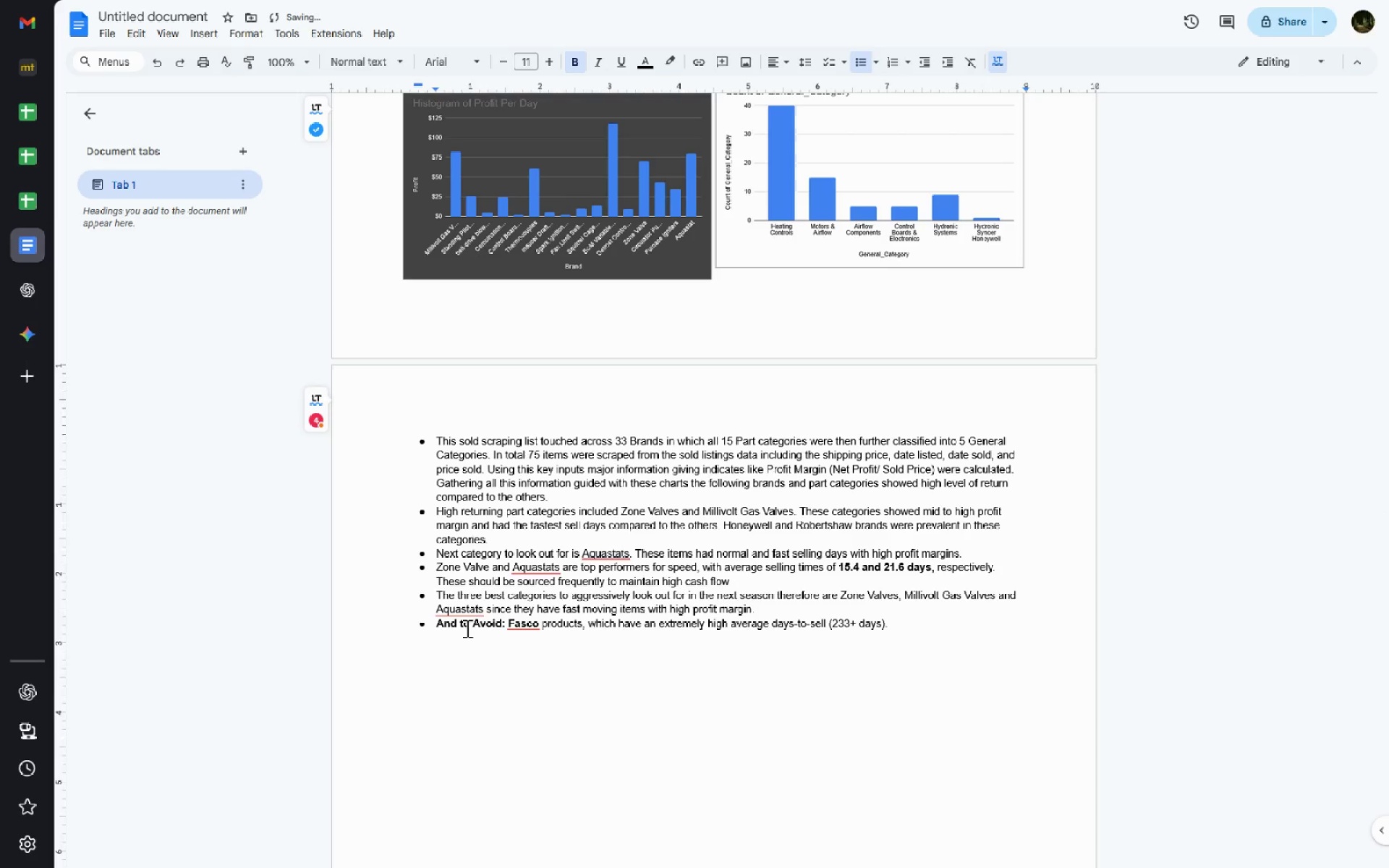 
key(Control+ArrowLeft)
 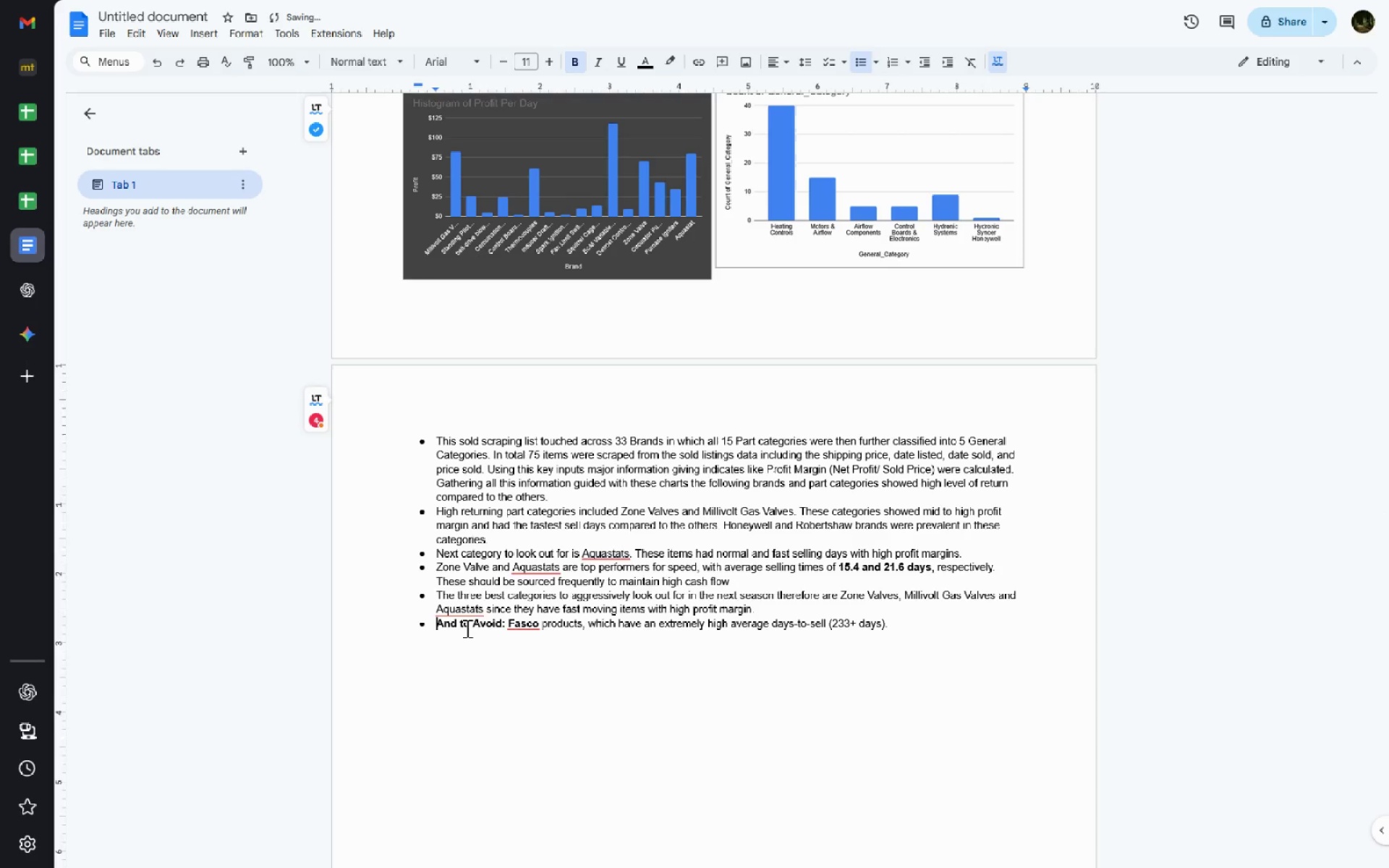 
key(Control+ArrowLeft)
 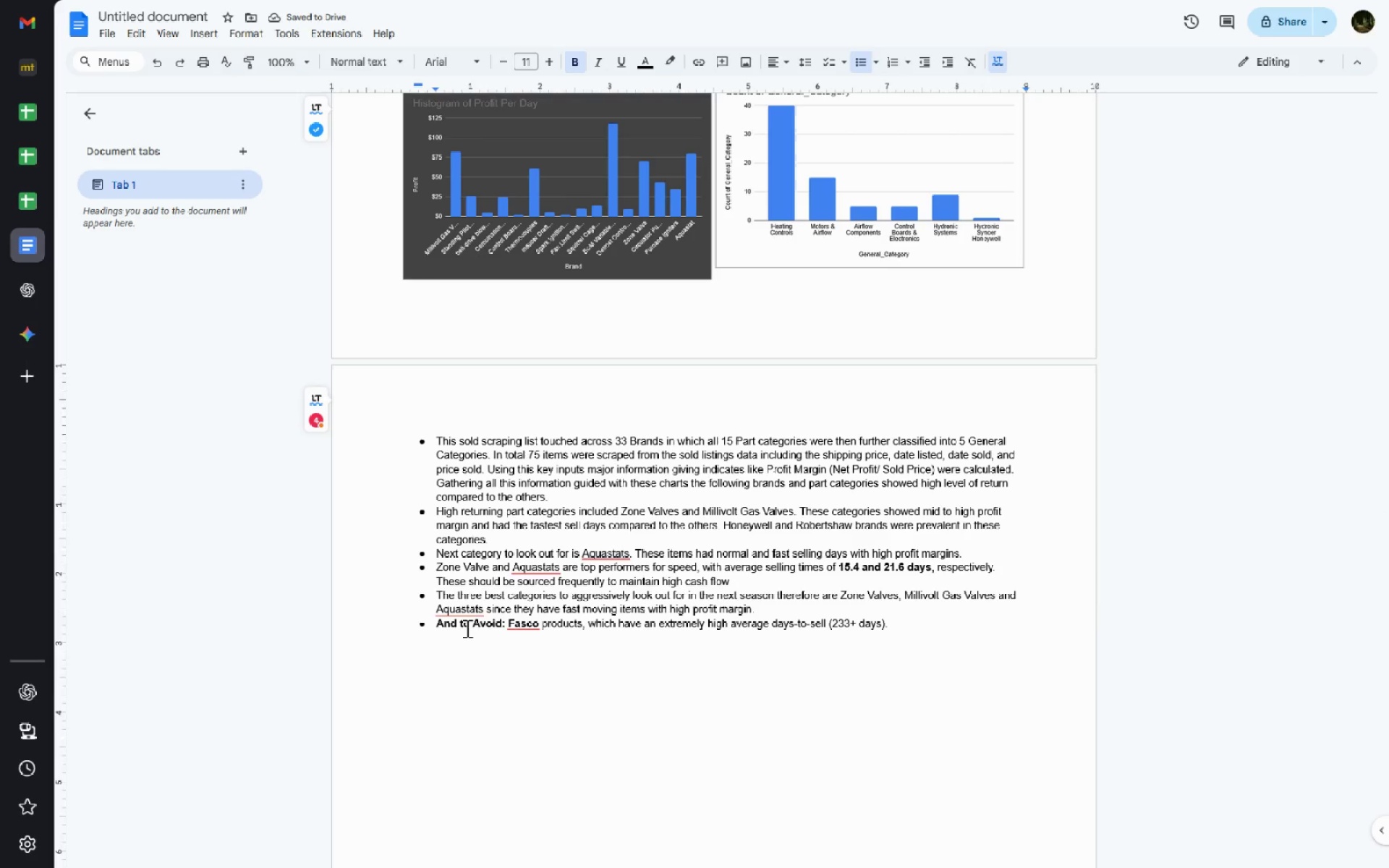 
key(Control+Shift+ArrowRight)
 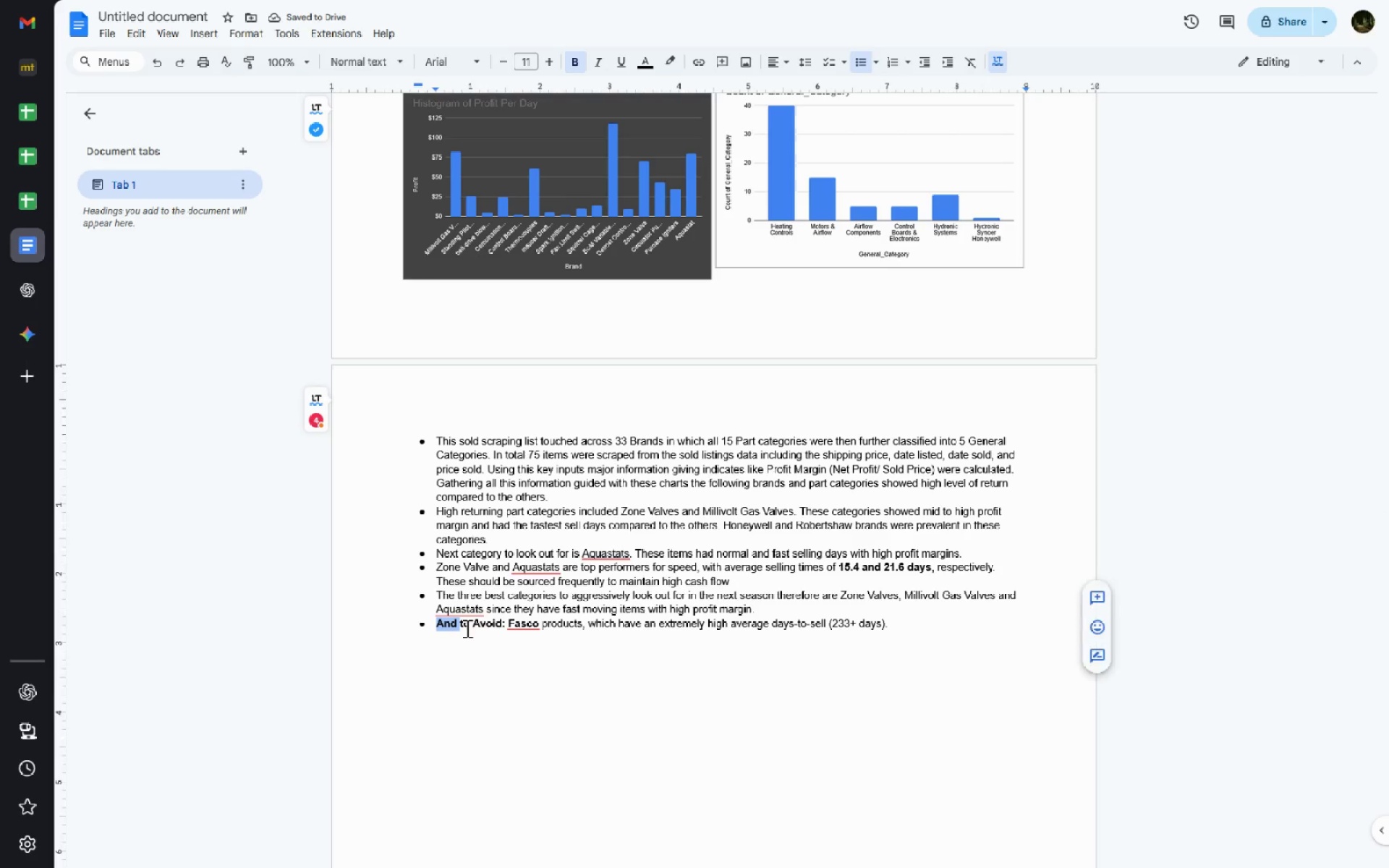 
key(Control+Shift+ArrowRight)
 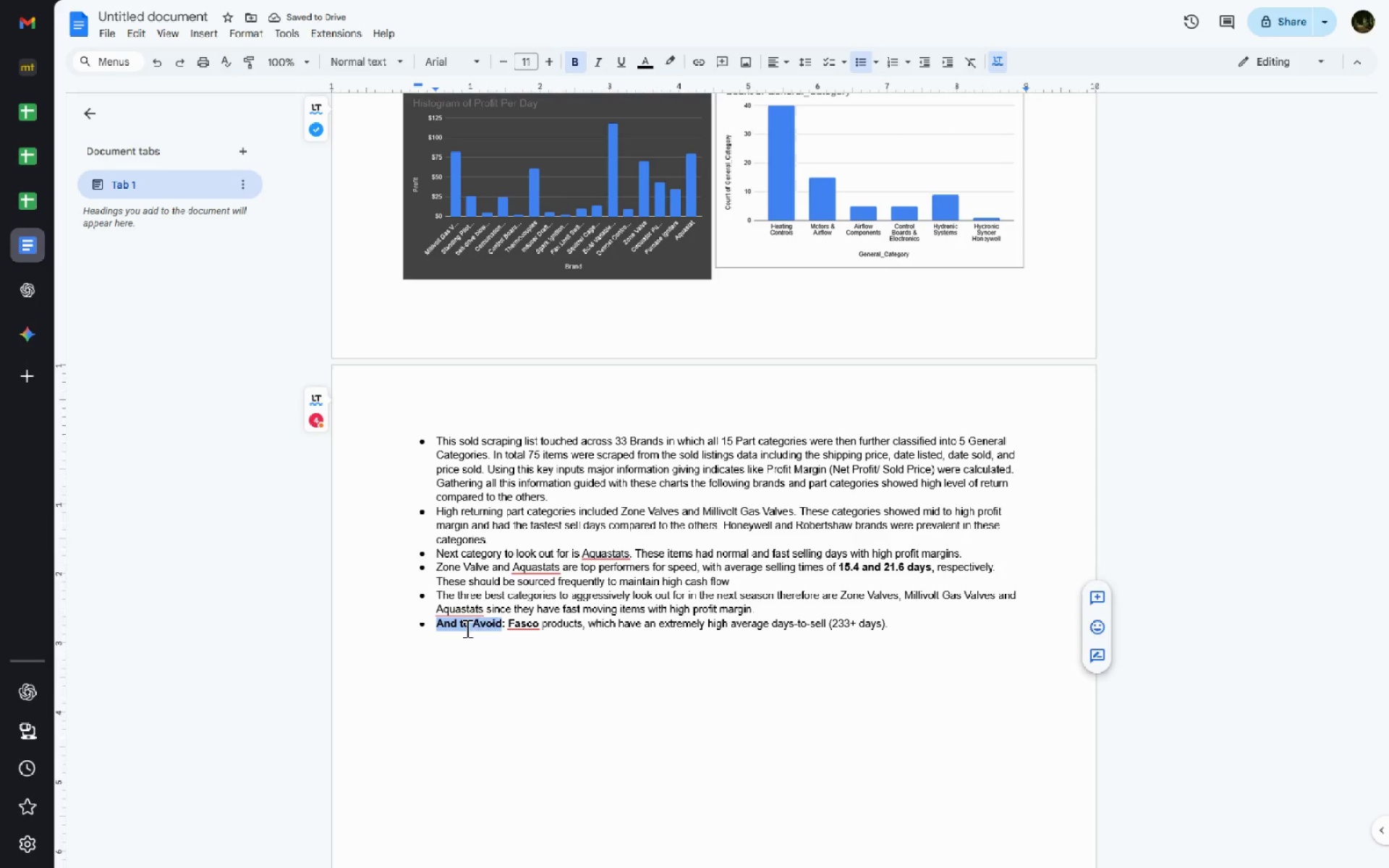 
key(Control+Shift+ArrowRight)
 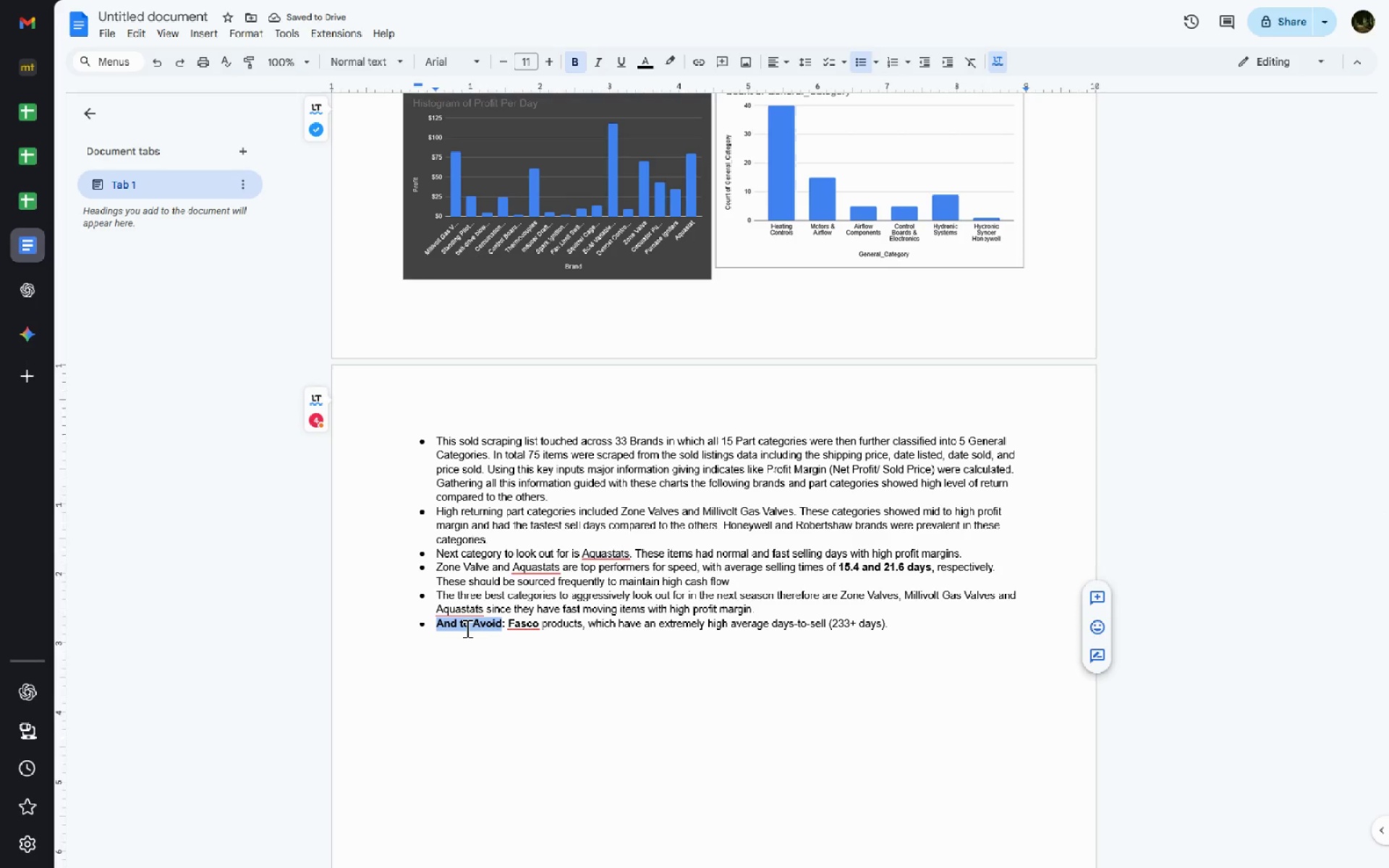 
key(Control+Shift+ArrowRight)
 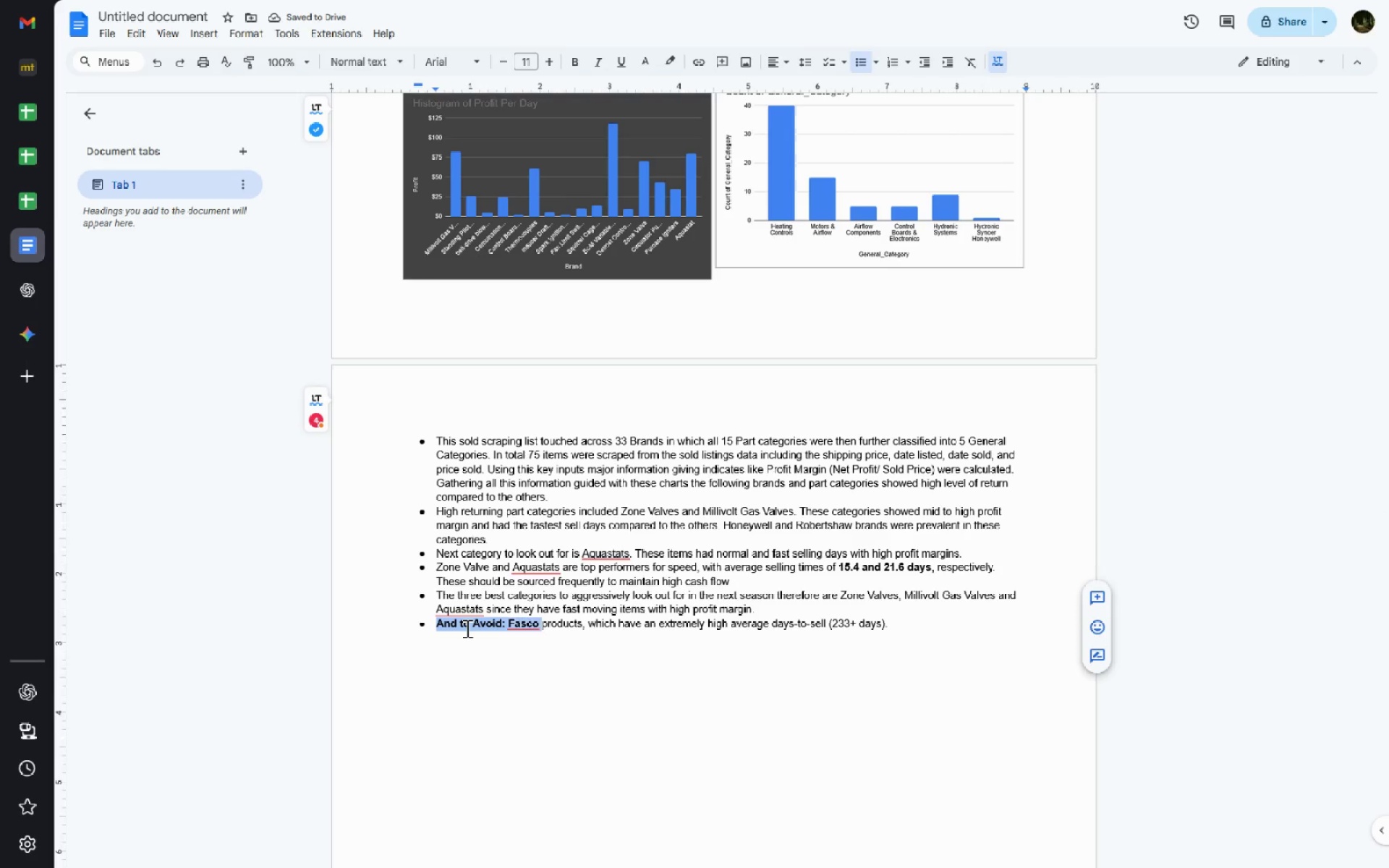 
key(Control+Shift+ArrowRight)
 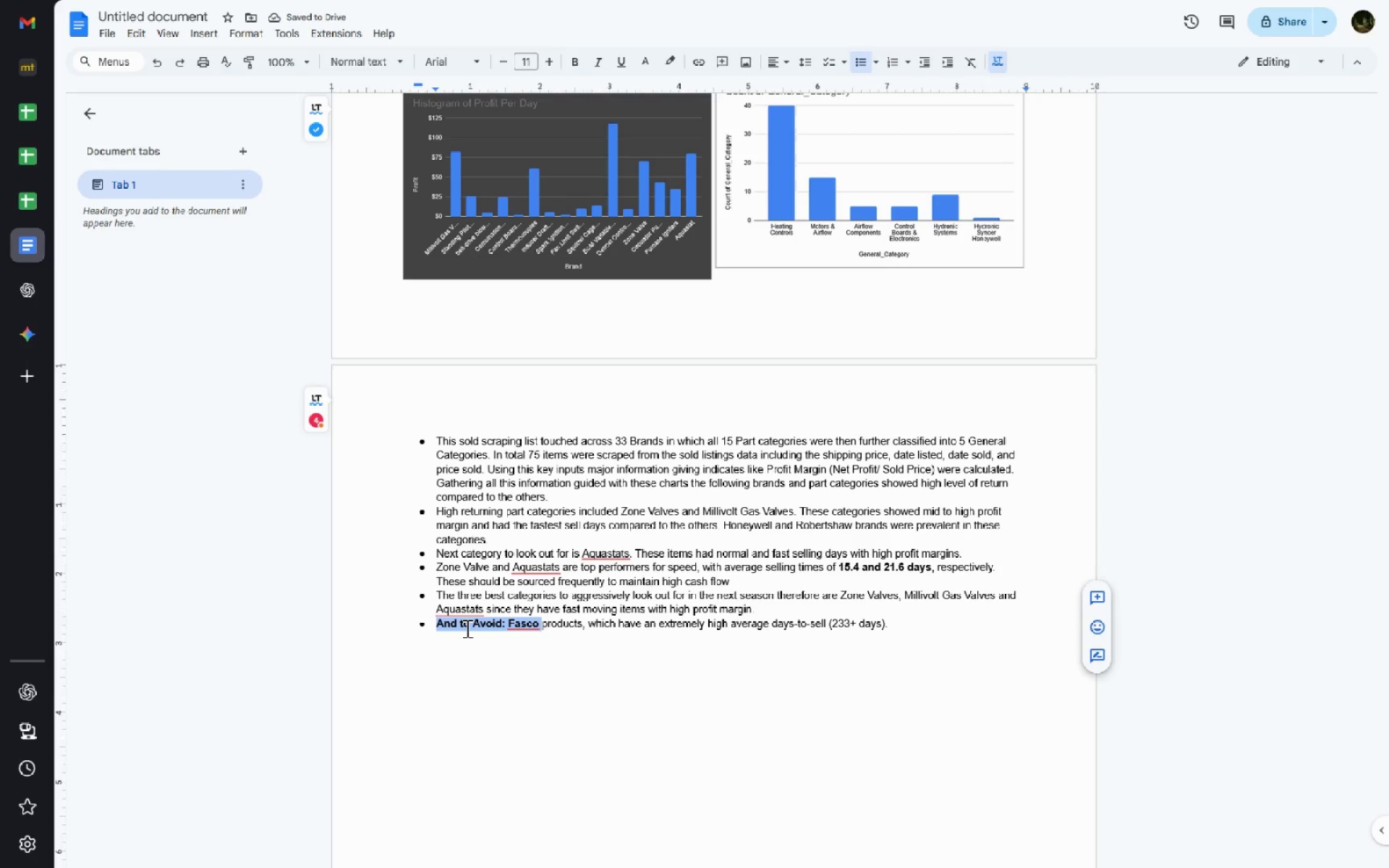 
key(Control+B)
 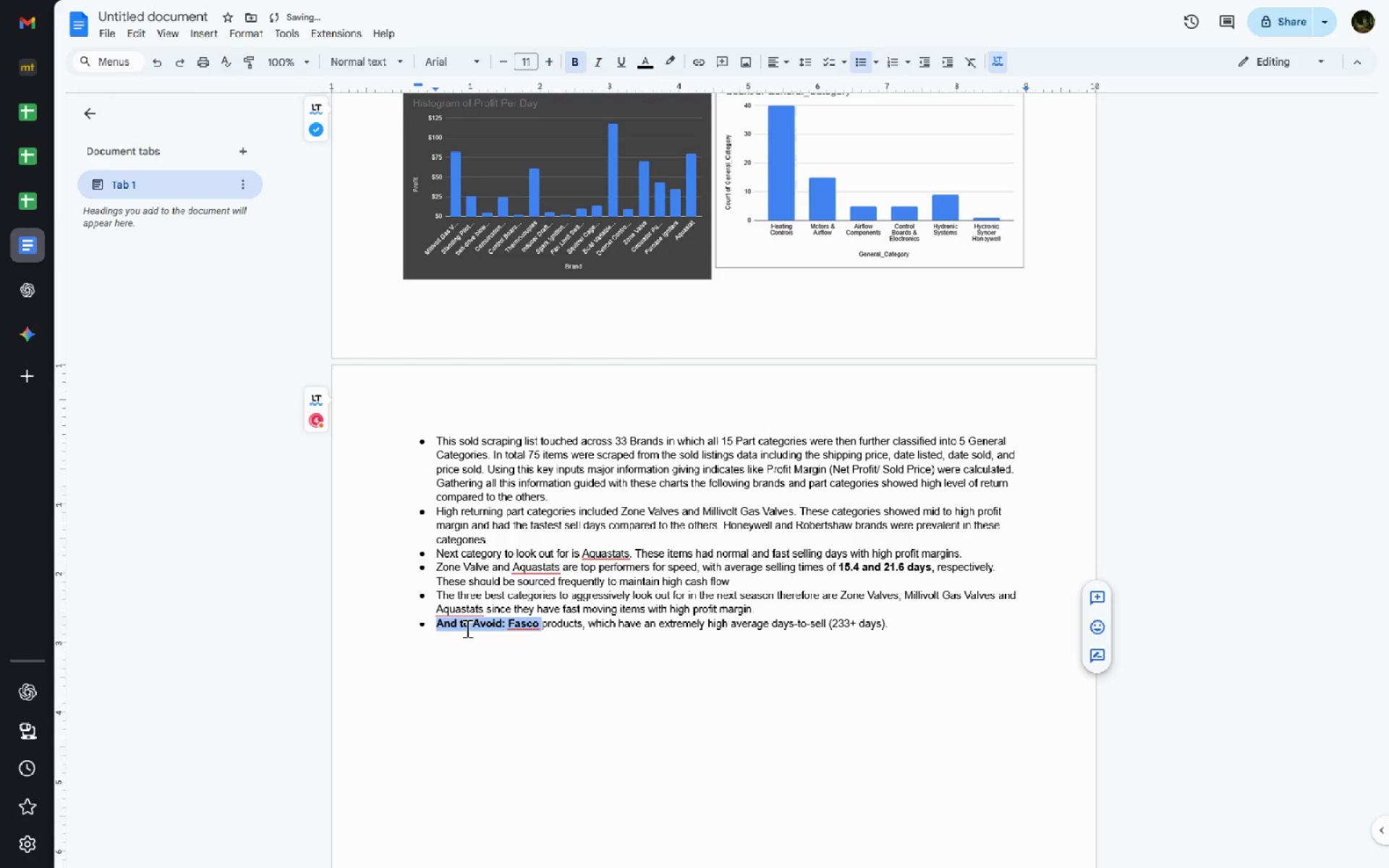 
key(Control+B)
 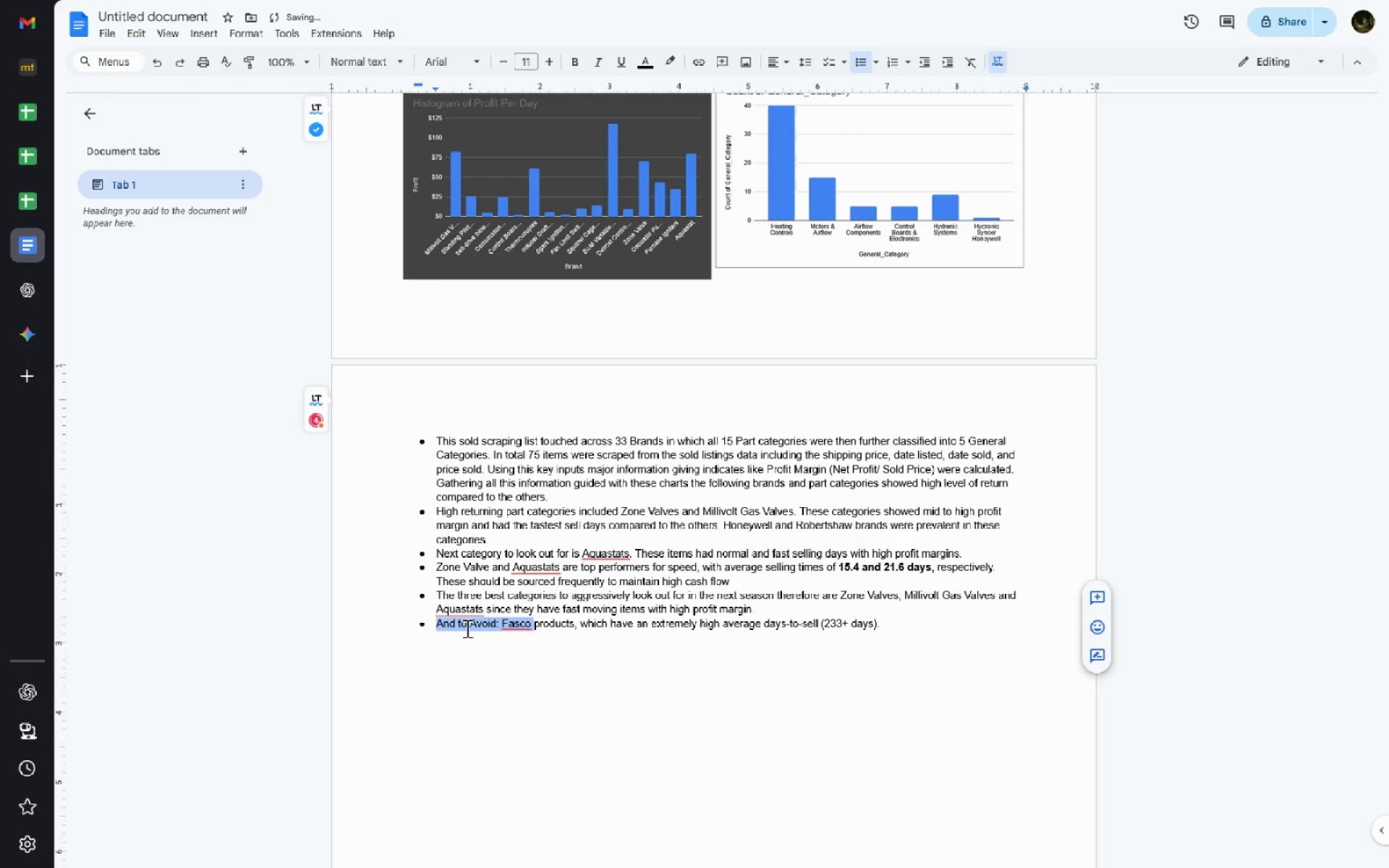 
key(Control+ControlLeft)
 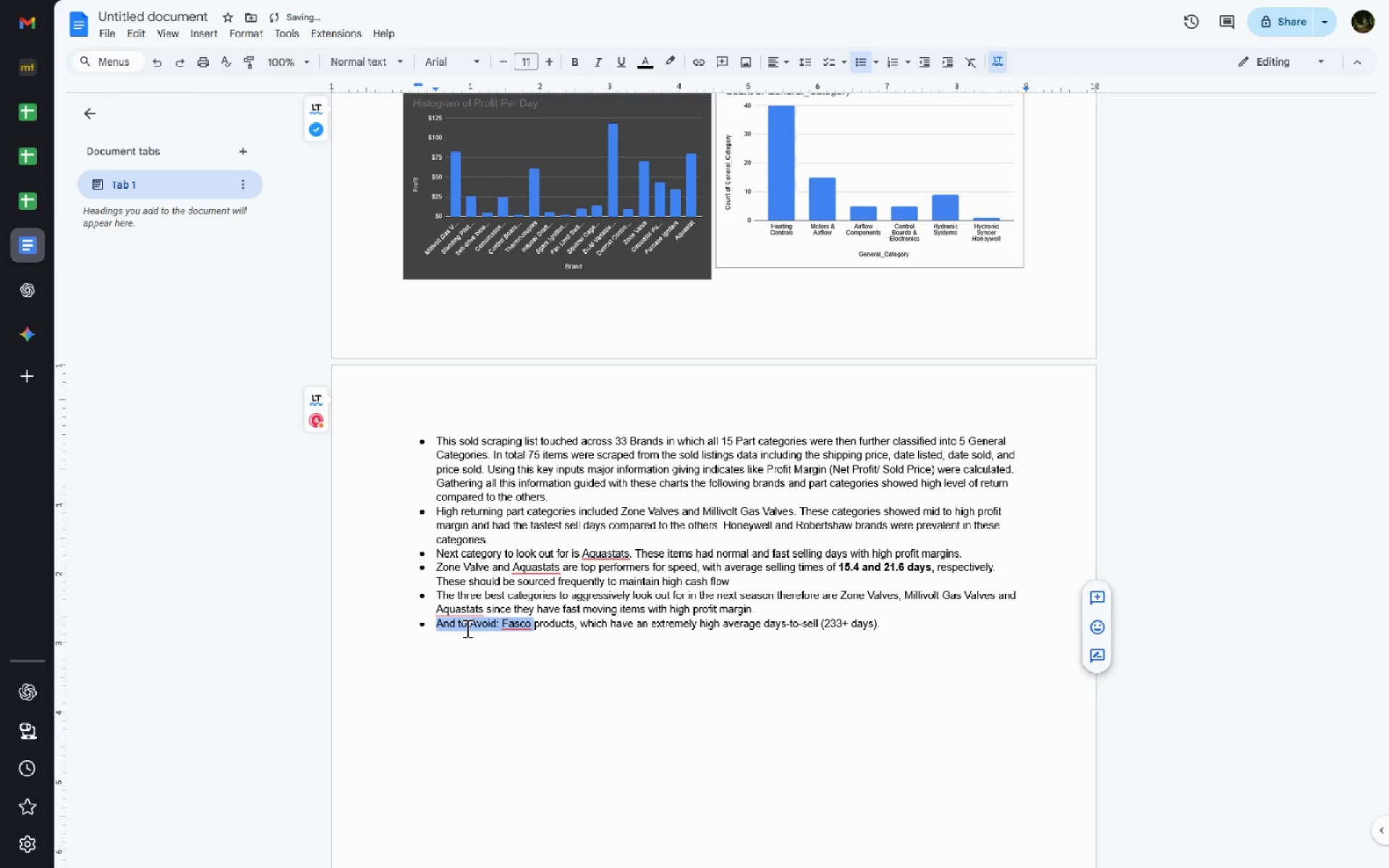 
key(Control+Backspace)
 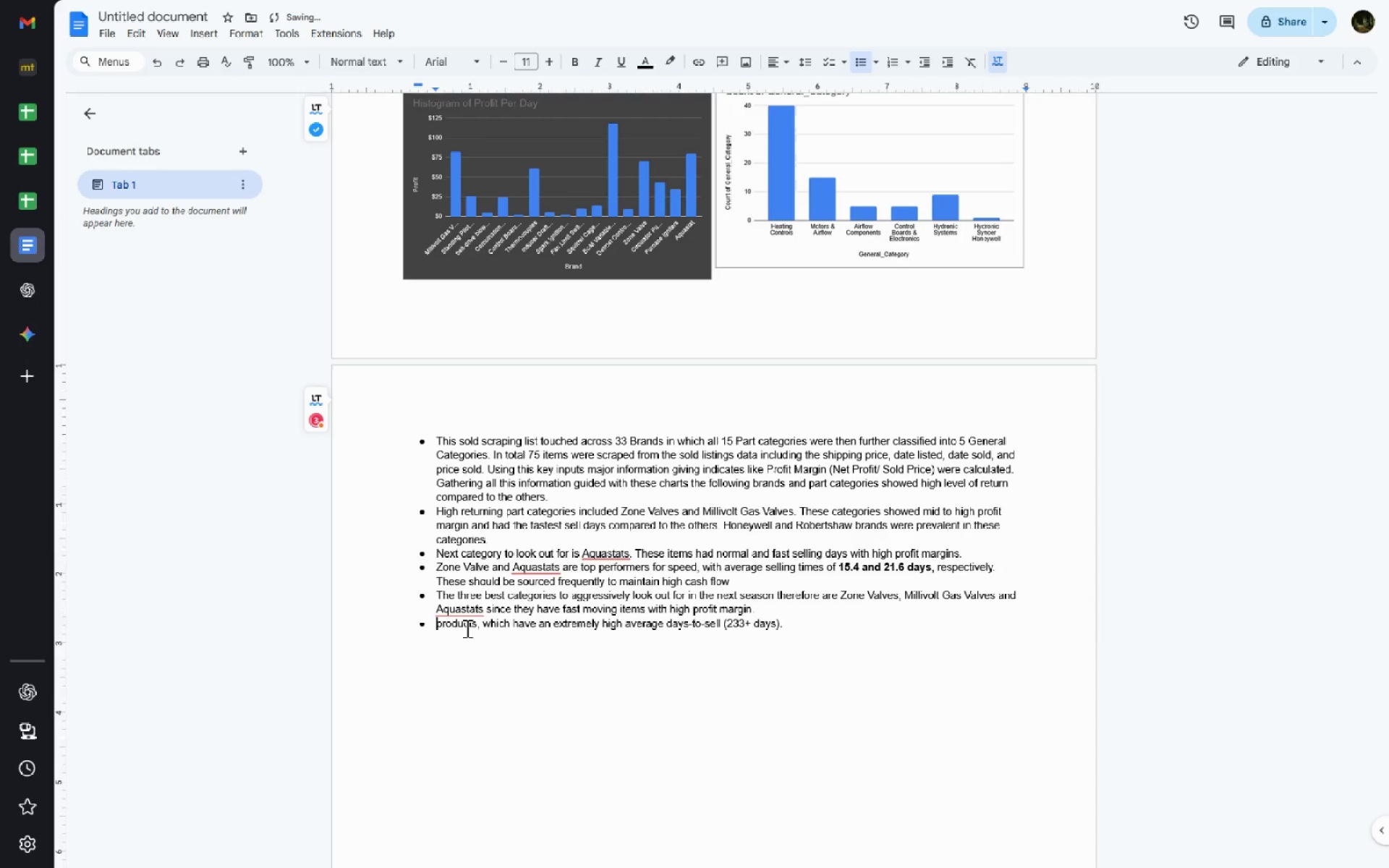 
type(And )
 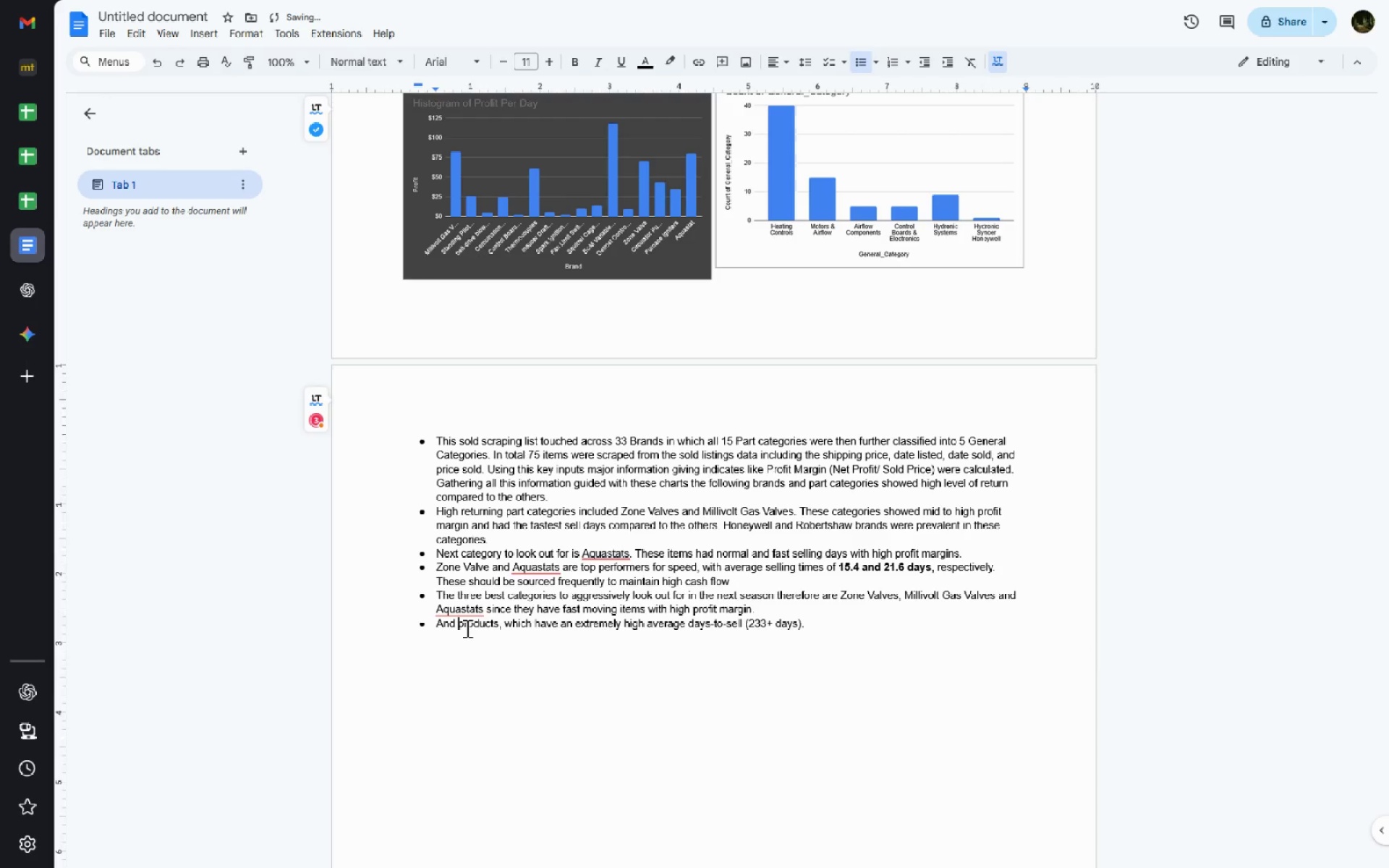 
key(Control+ControlLeft)
 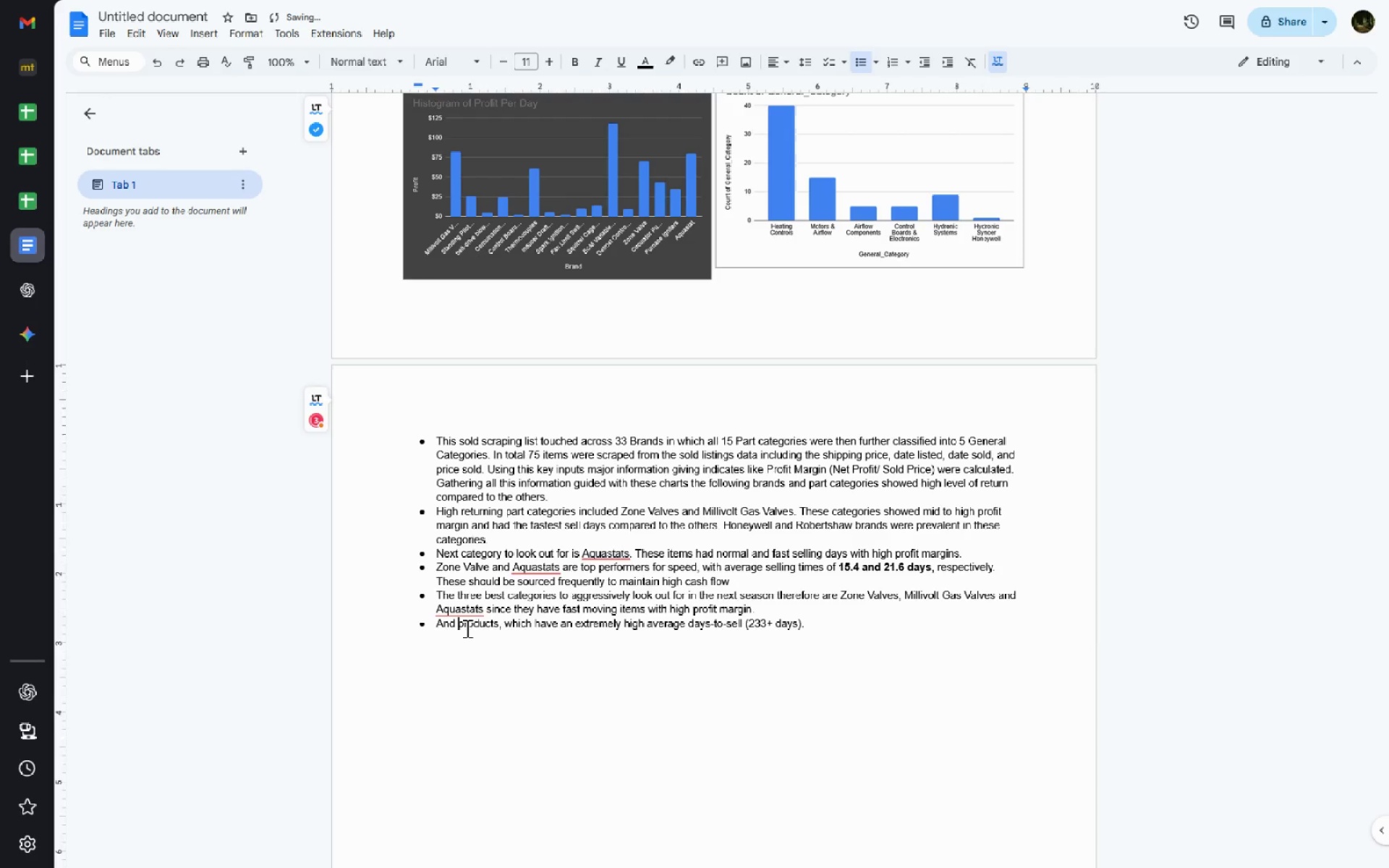 
key(Control+Backspace)
 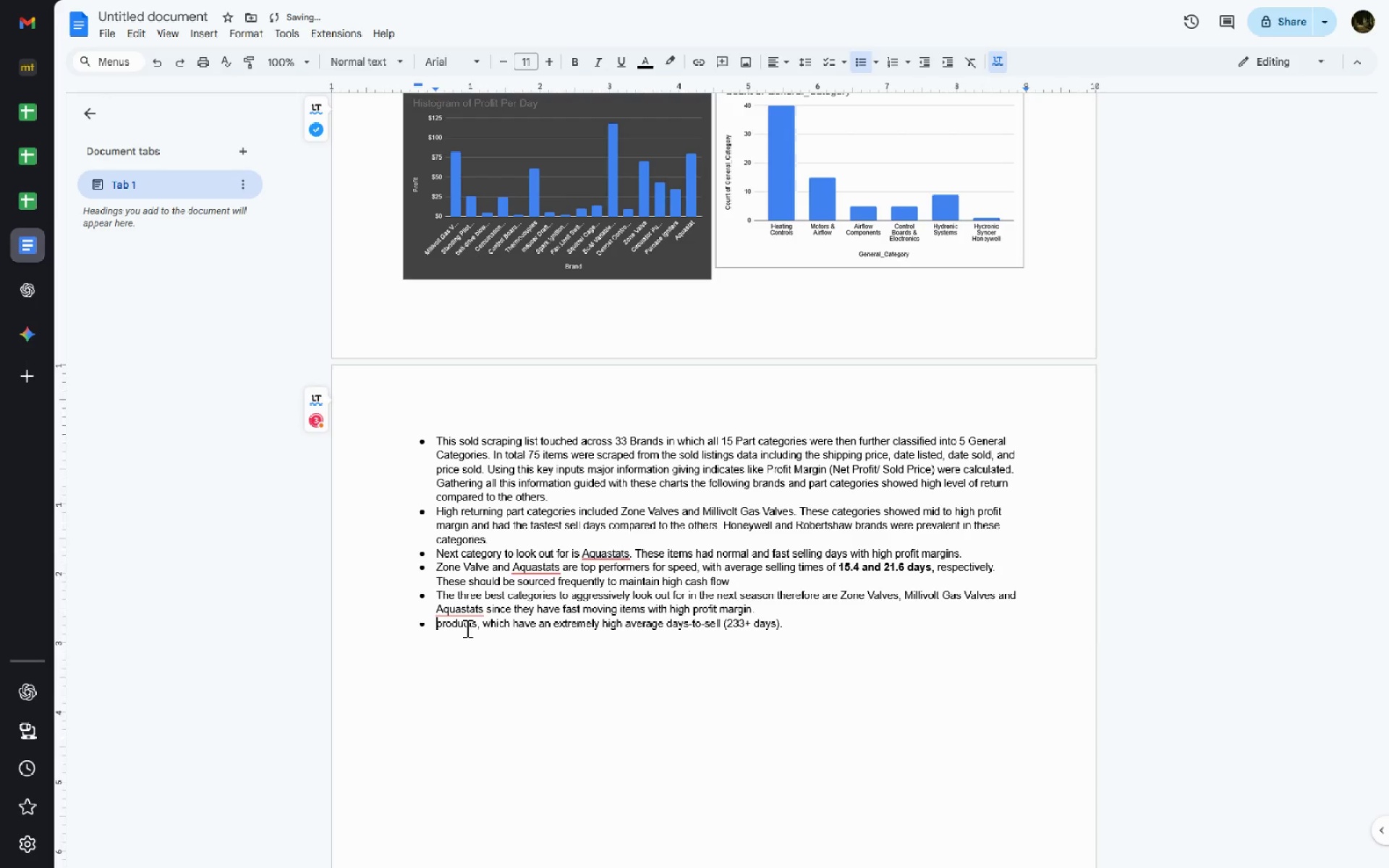 
type(And avoid Fasco )
 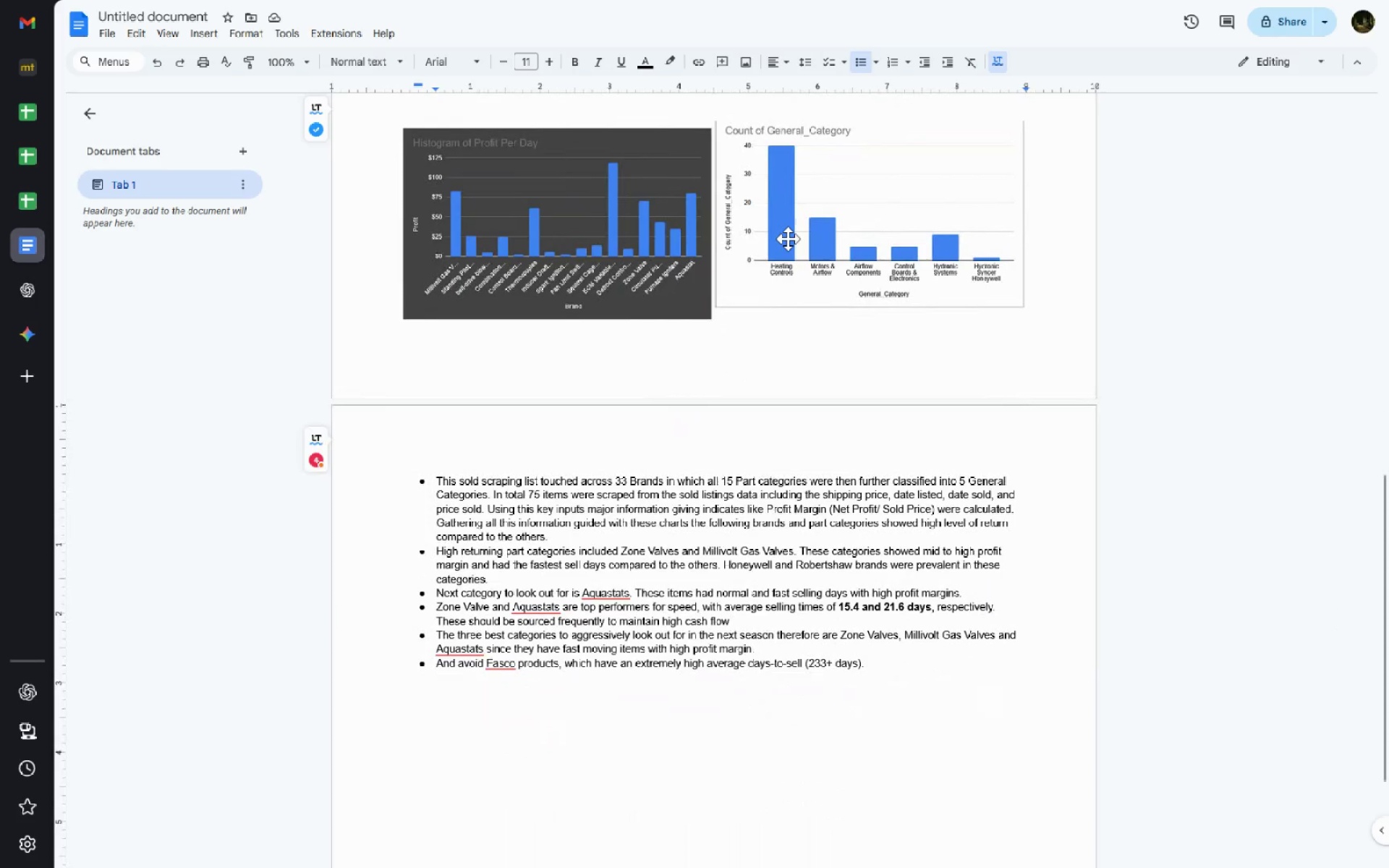 
wait(21.73)
 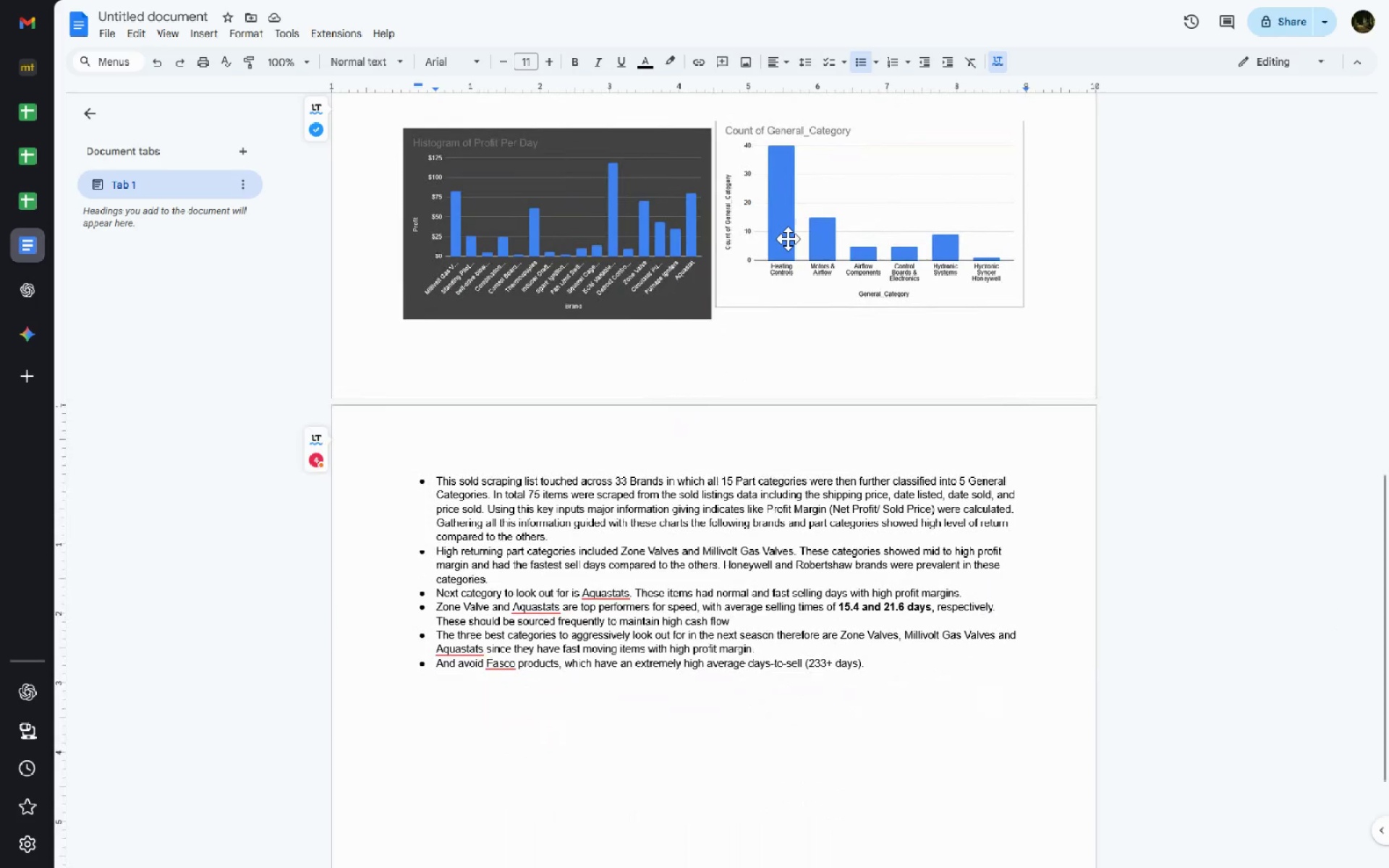 
left_click([24, 184])
 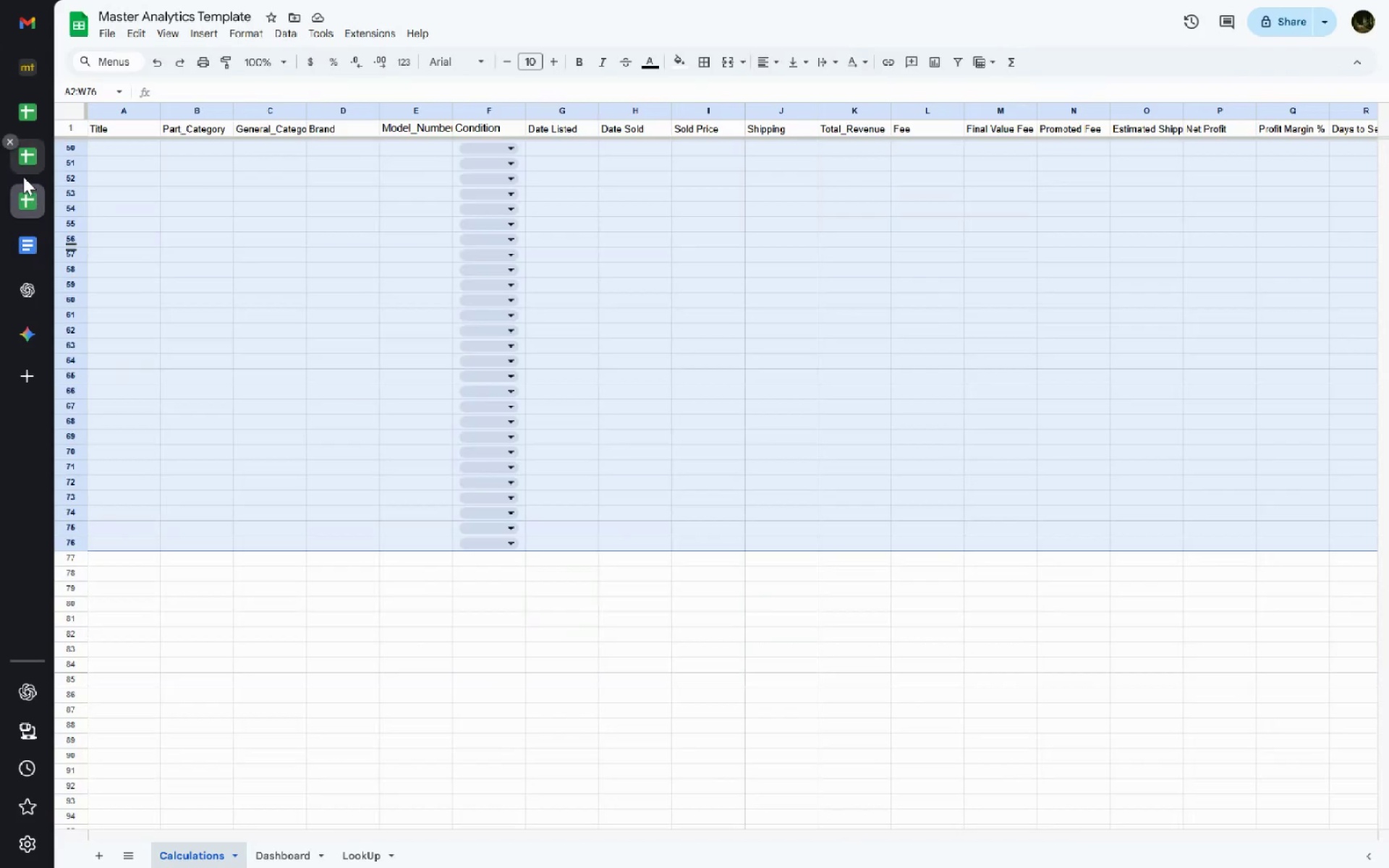 
left_click([23, 176])
 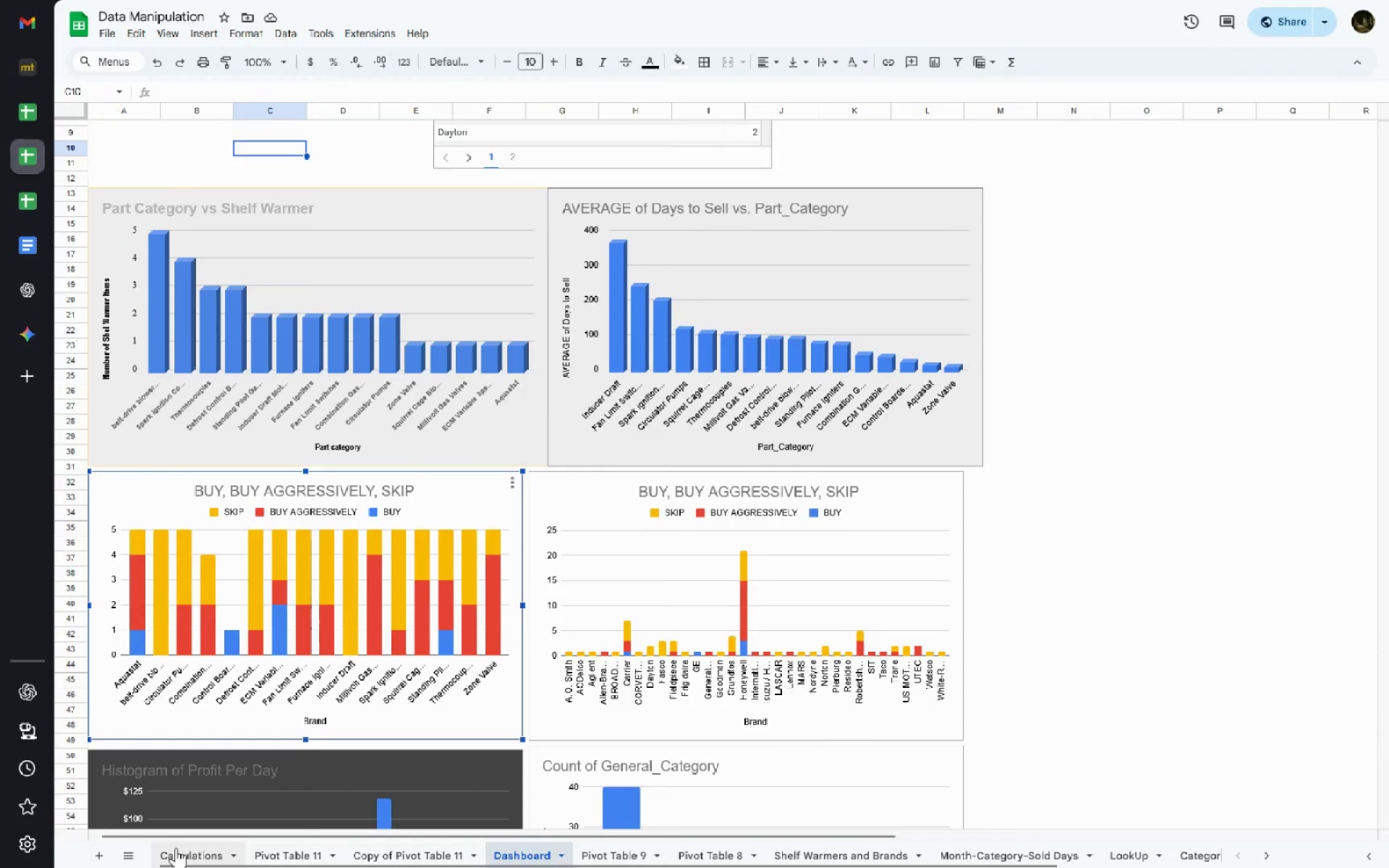 
left_click([176, 848])
 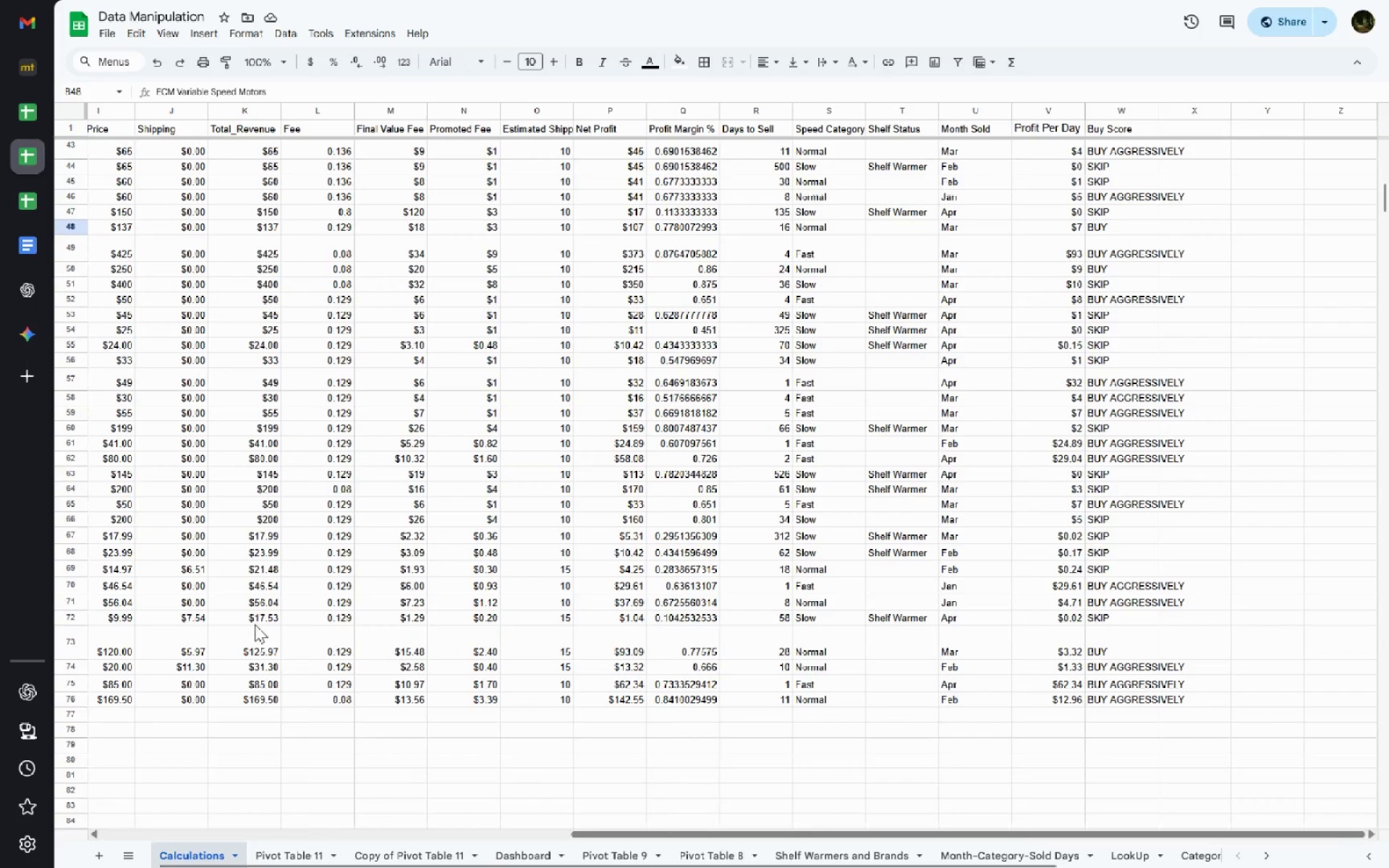 
mouse_move([291, 446])
 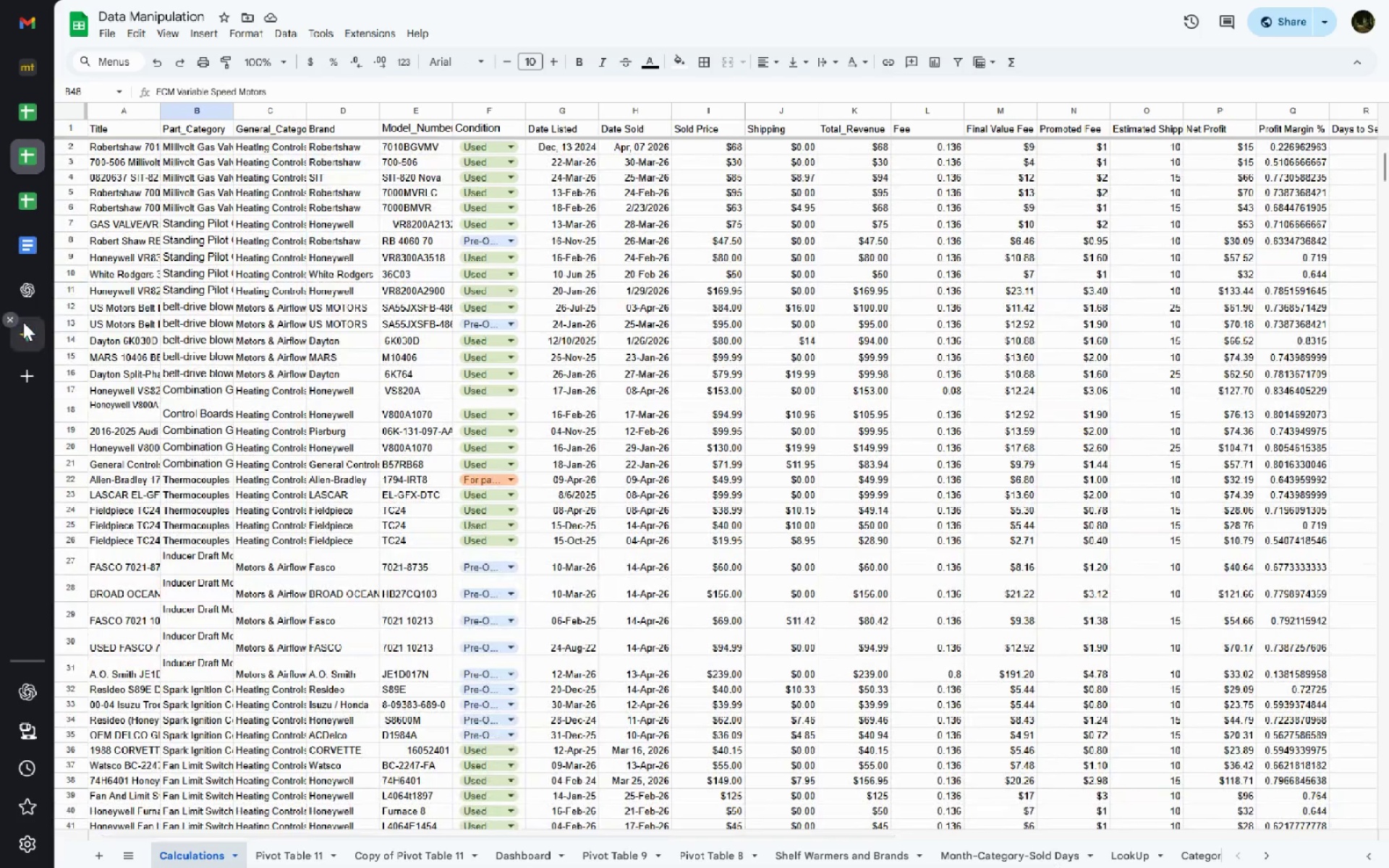 
left_click([23, 322])
 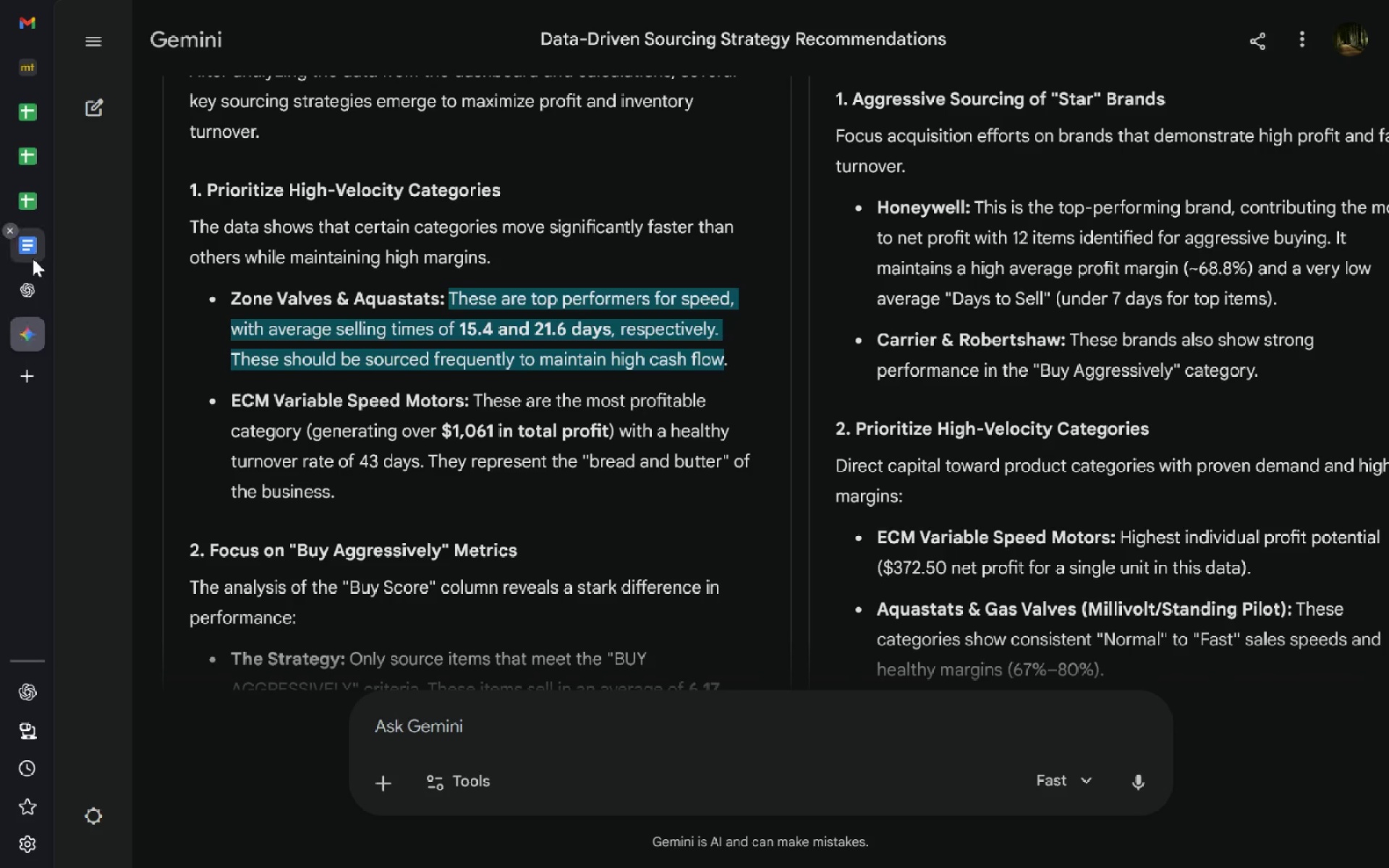 
left_click([33, 258])
 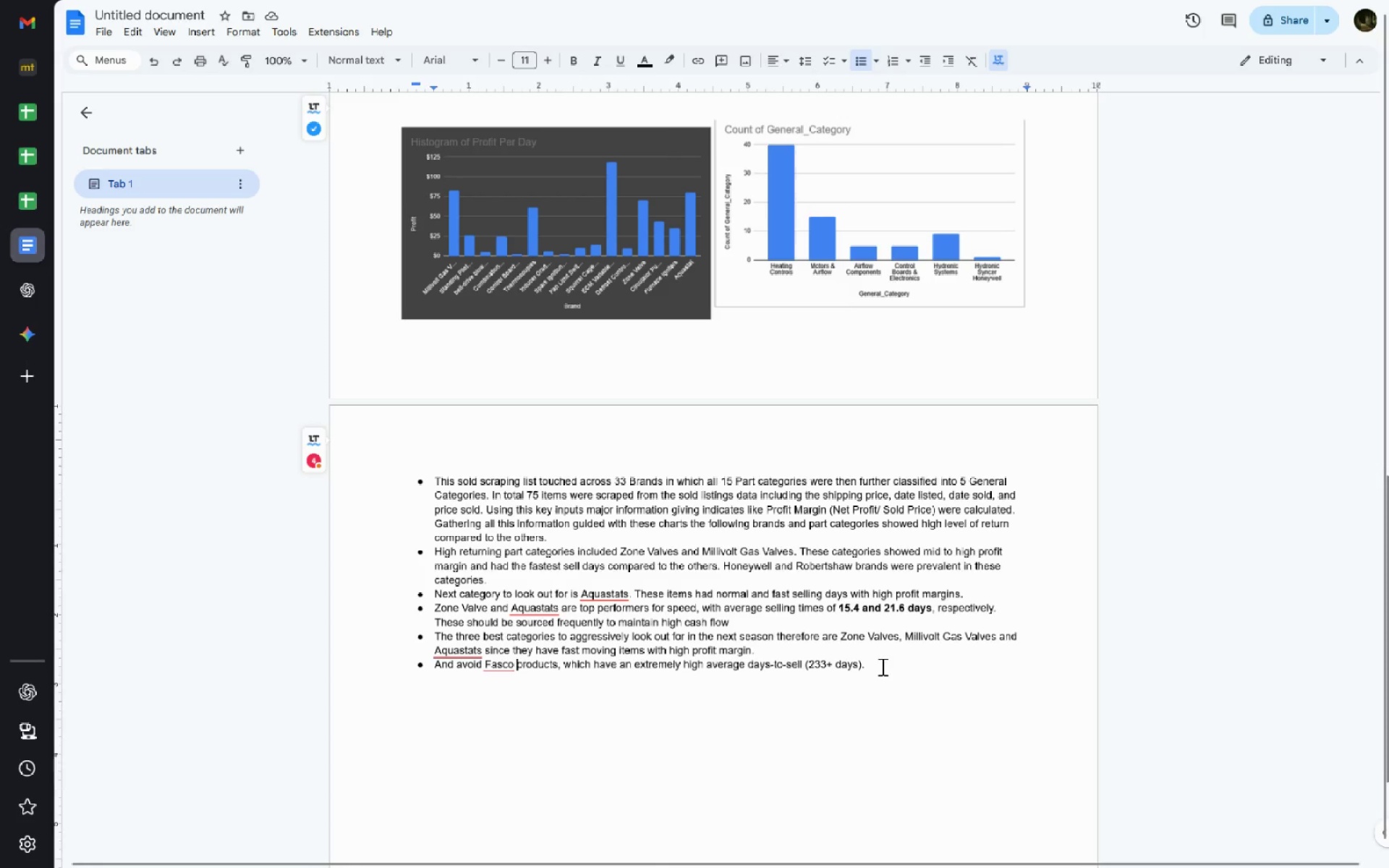 
left_click([891, 663])
 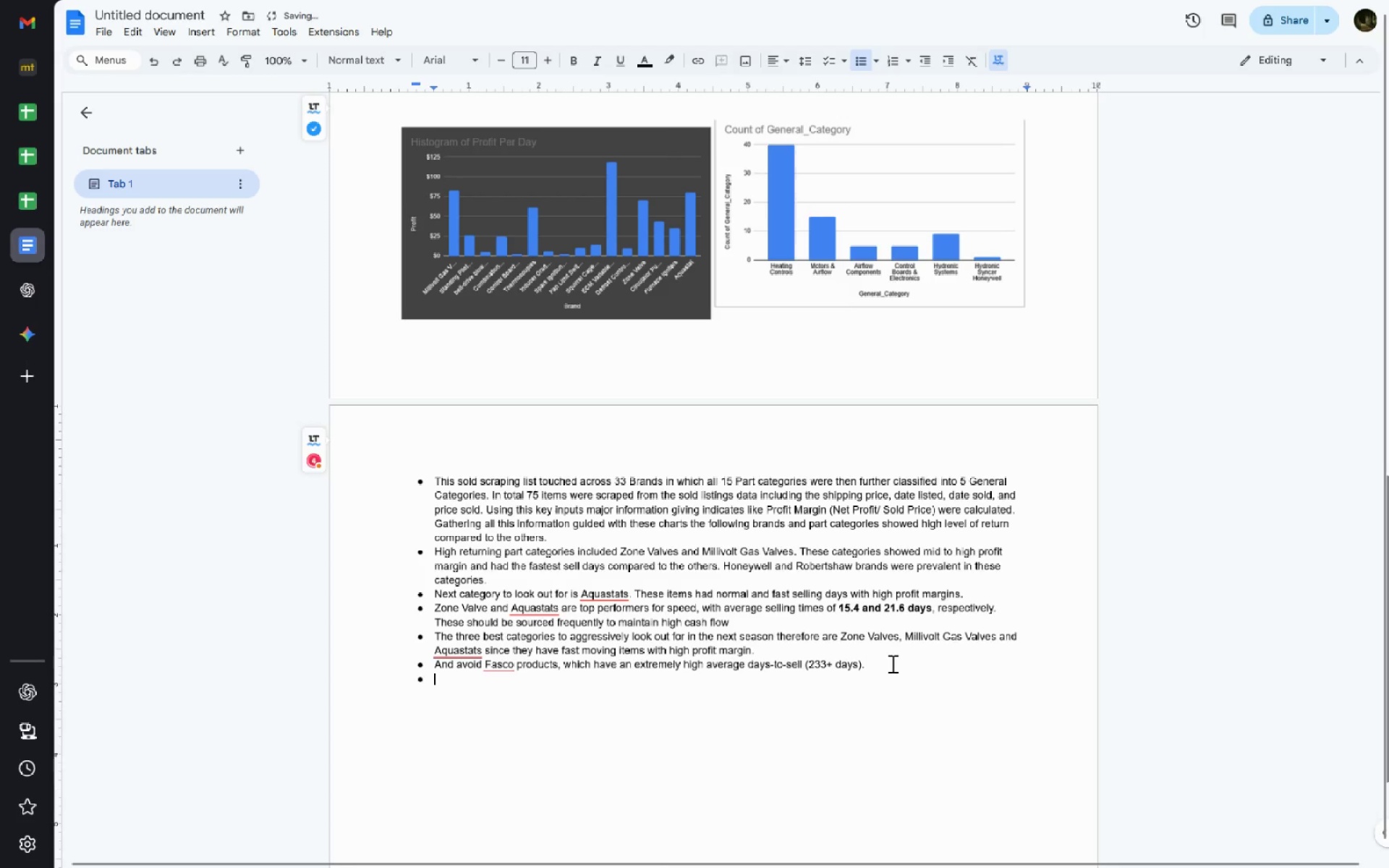 
key(Enter)
 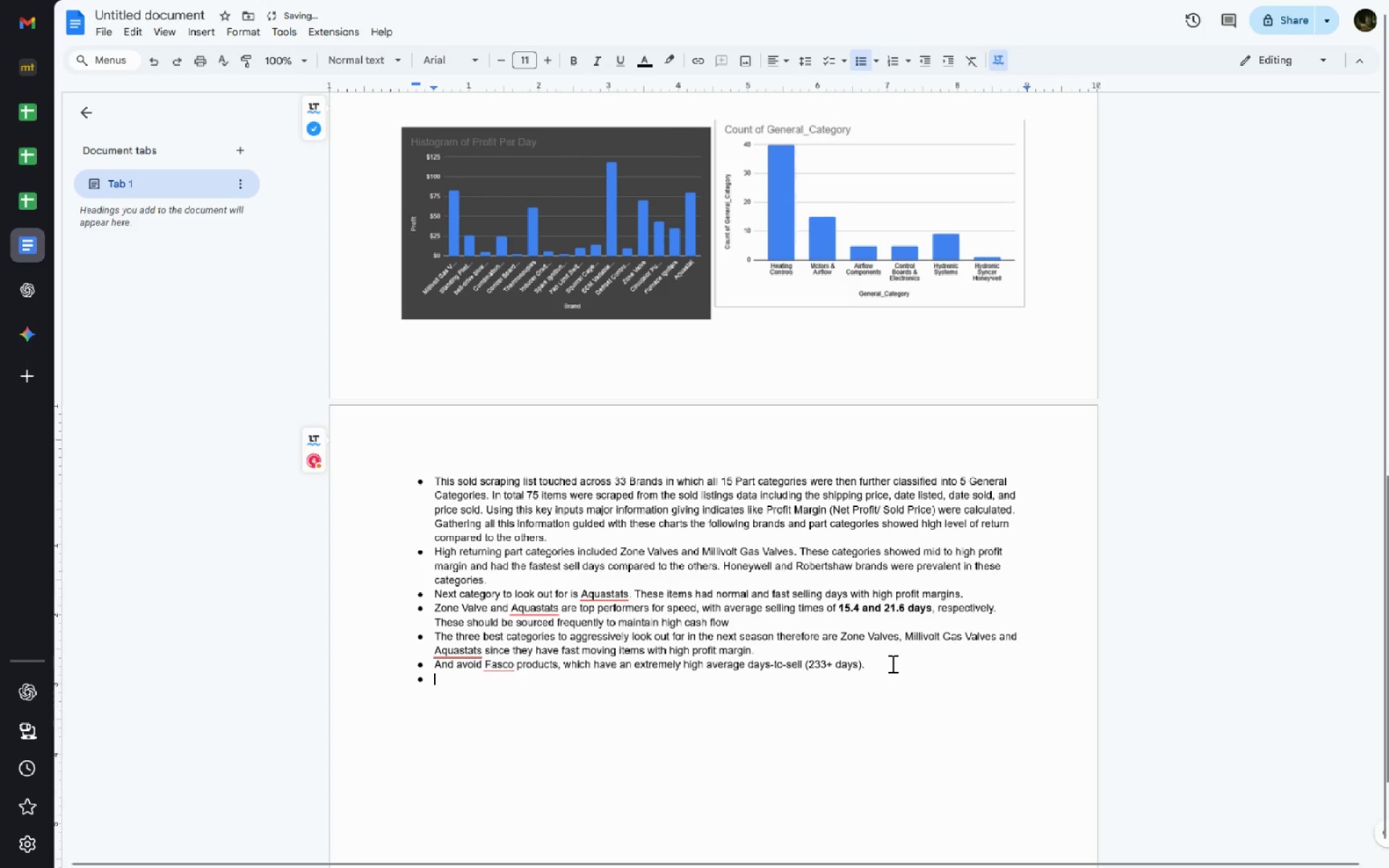 
type(K)
key(Backspace)
type(Another key insight is Heating cont)
 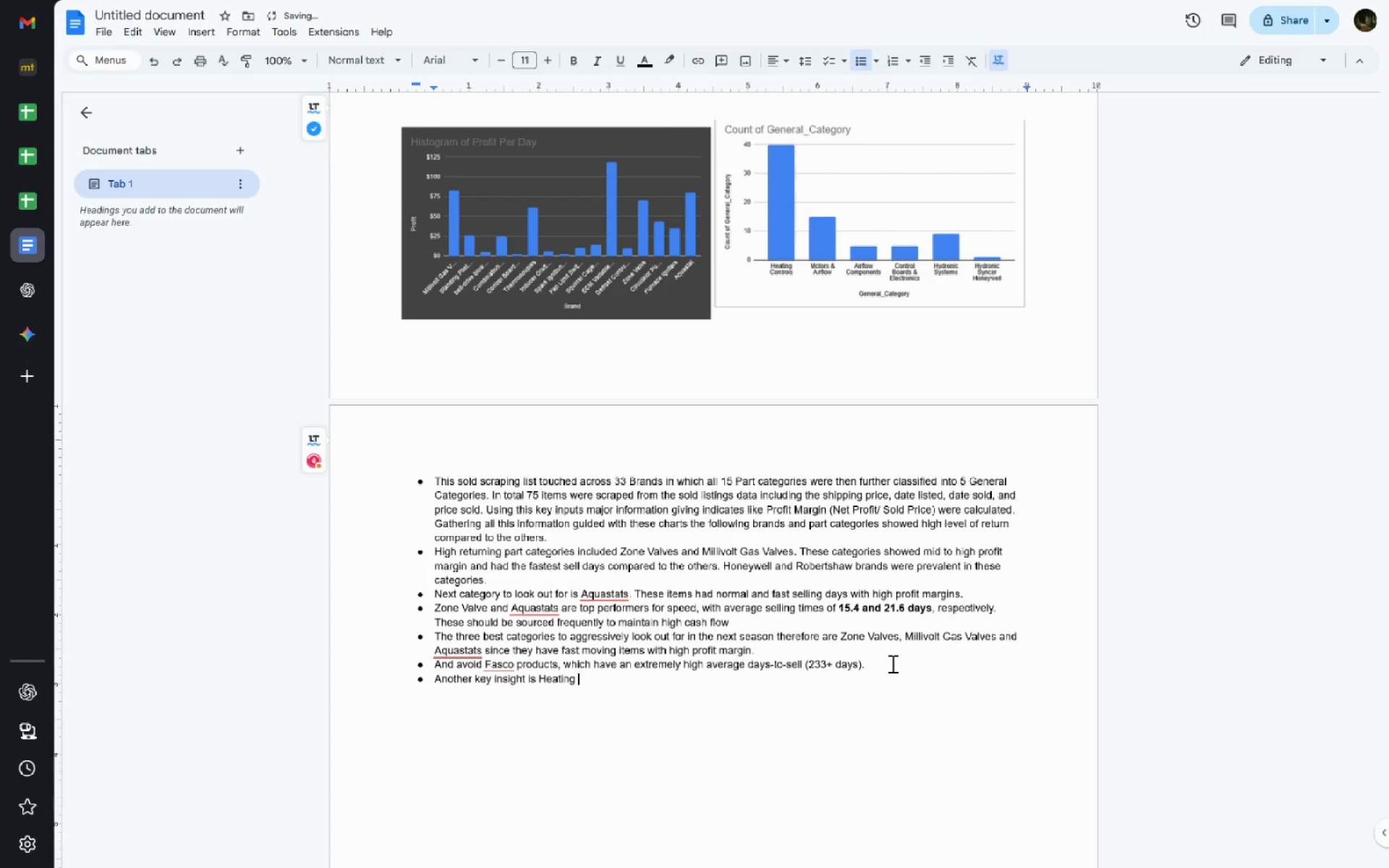 
 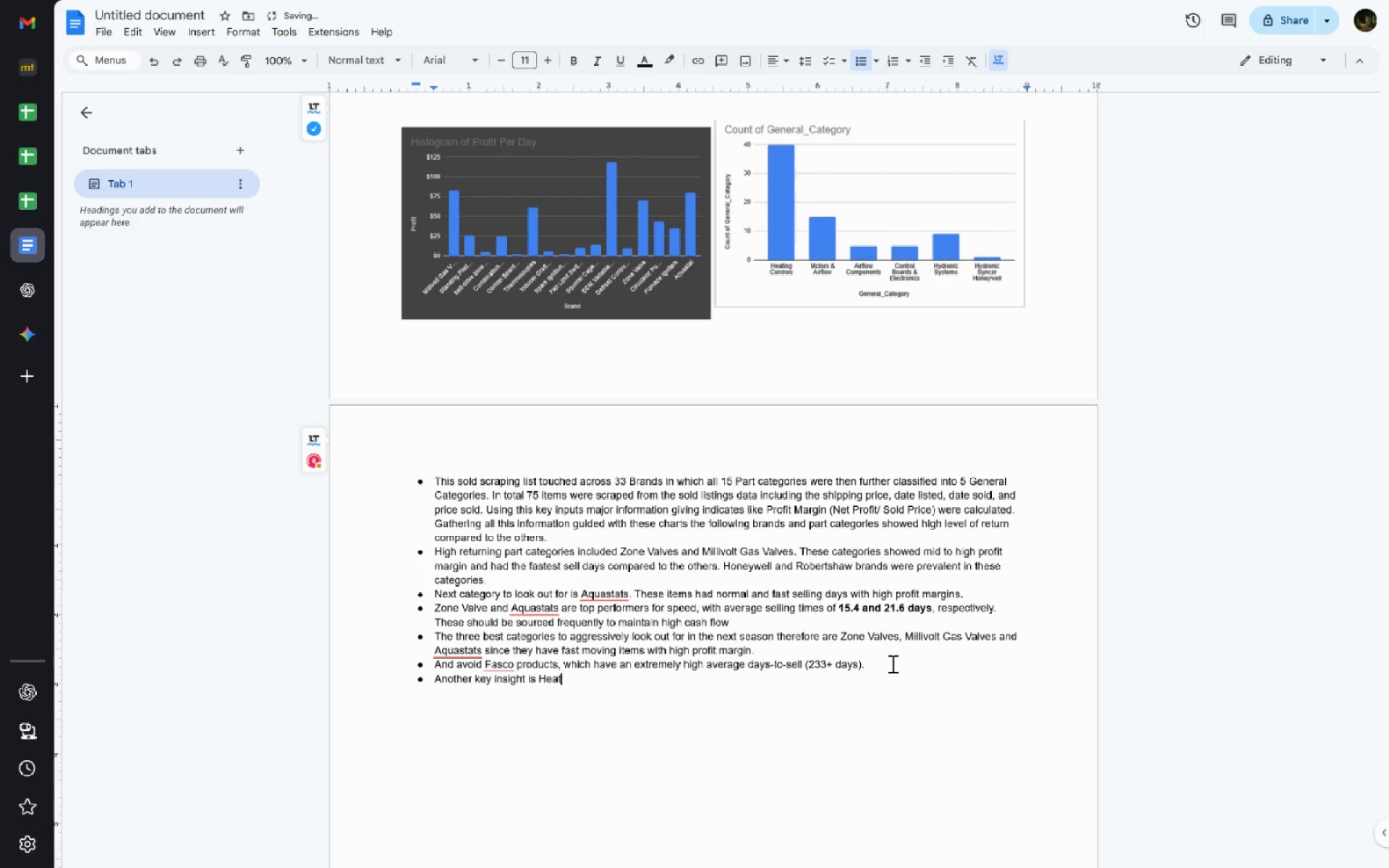 
key(Control+ControlLeft)
 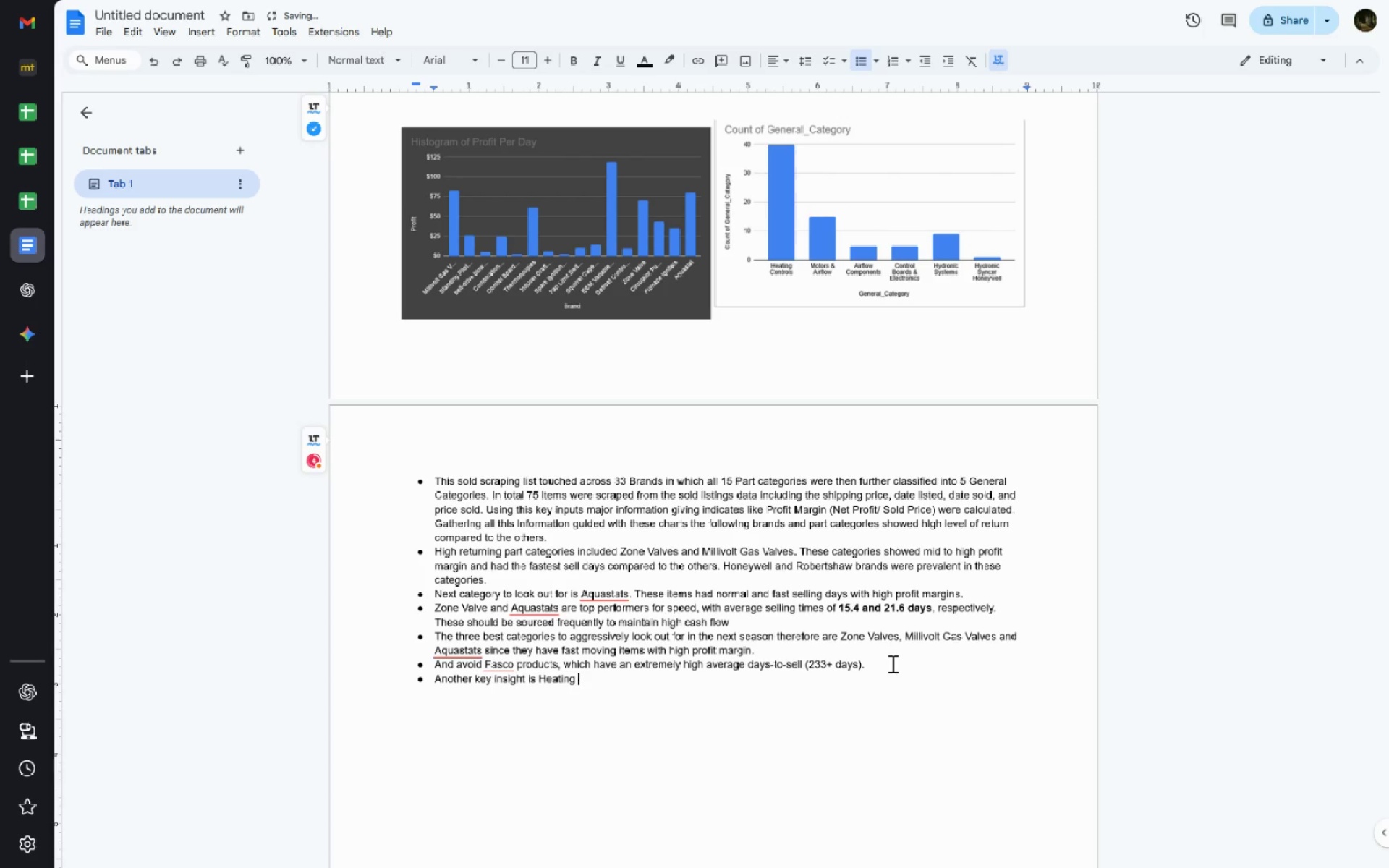 
key(Control+Backspace)
 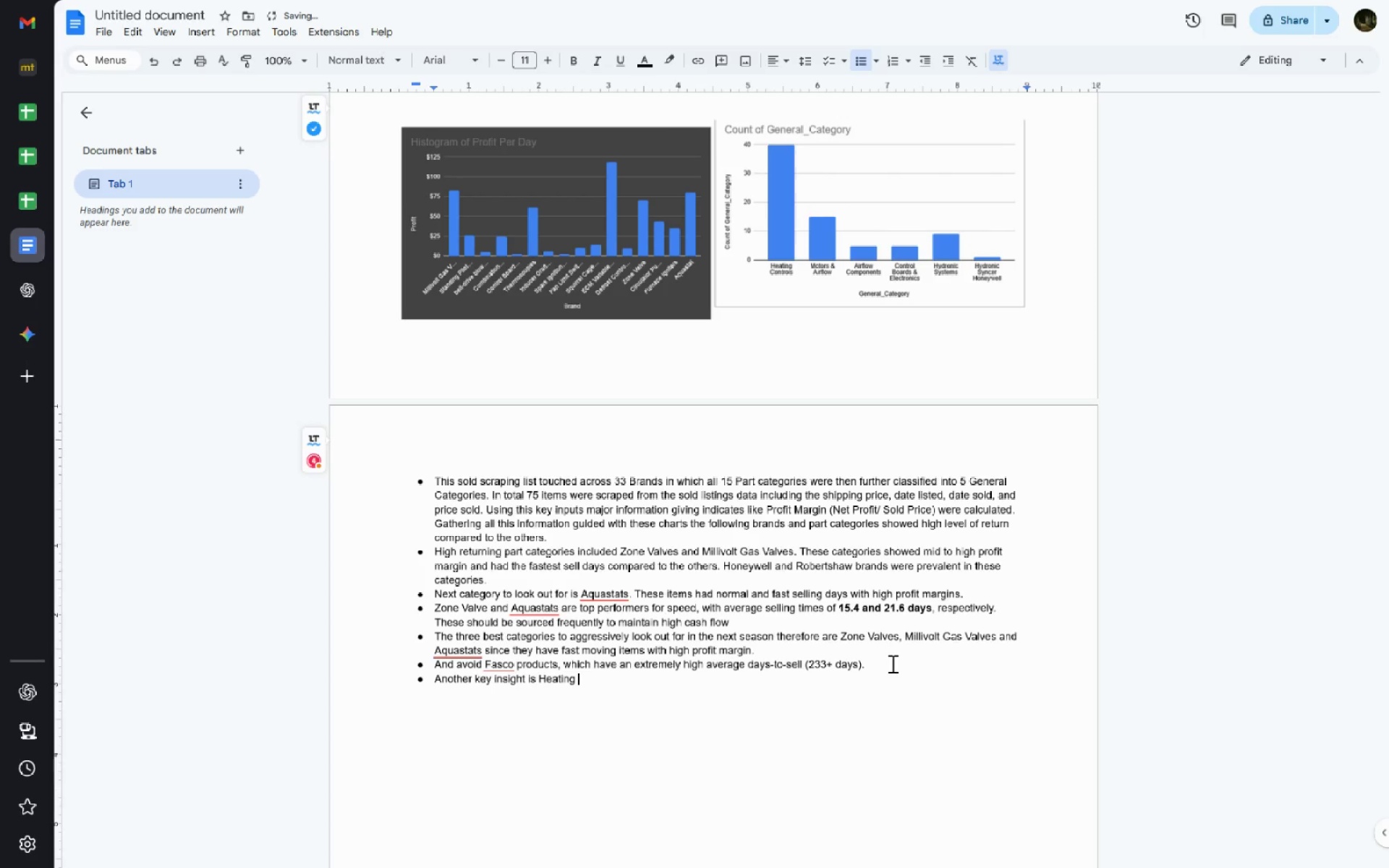 
type(Controls)
 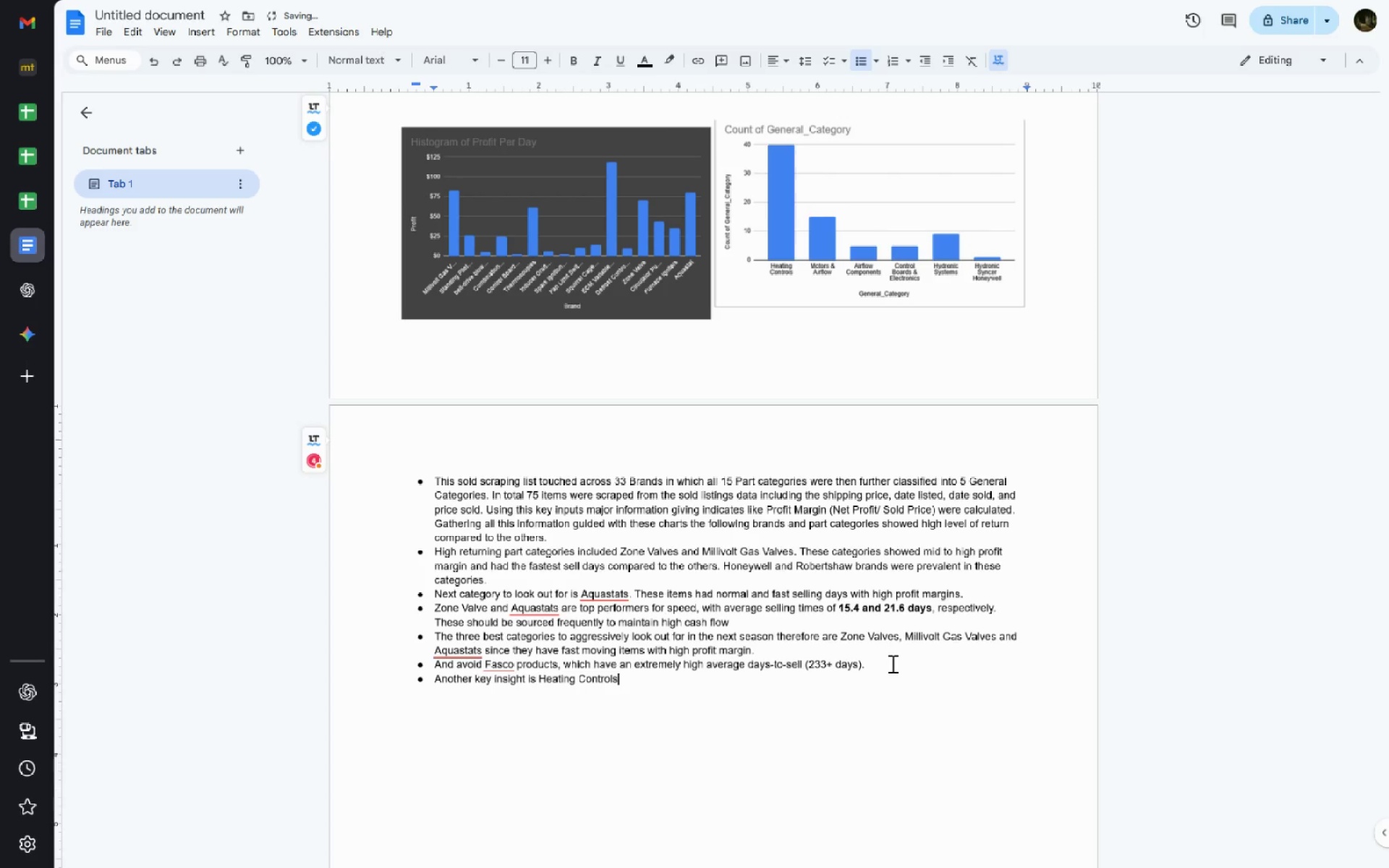 
key(Control+T)
 